 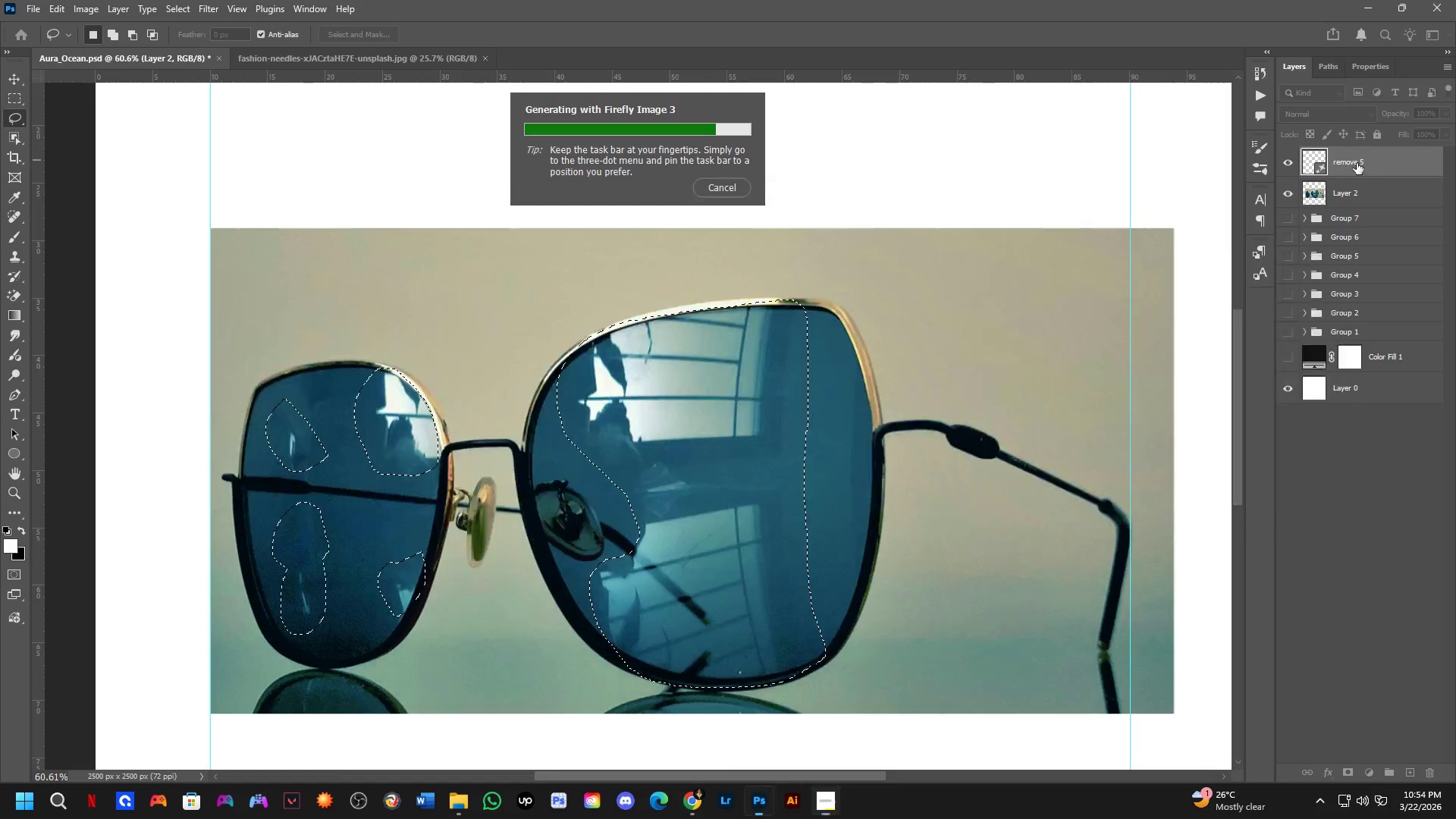 
key(Alt+Tab)
 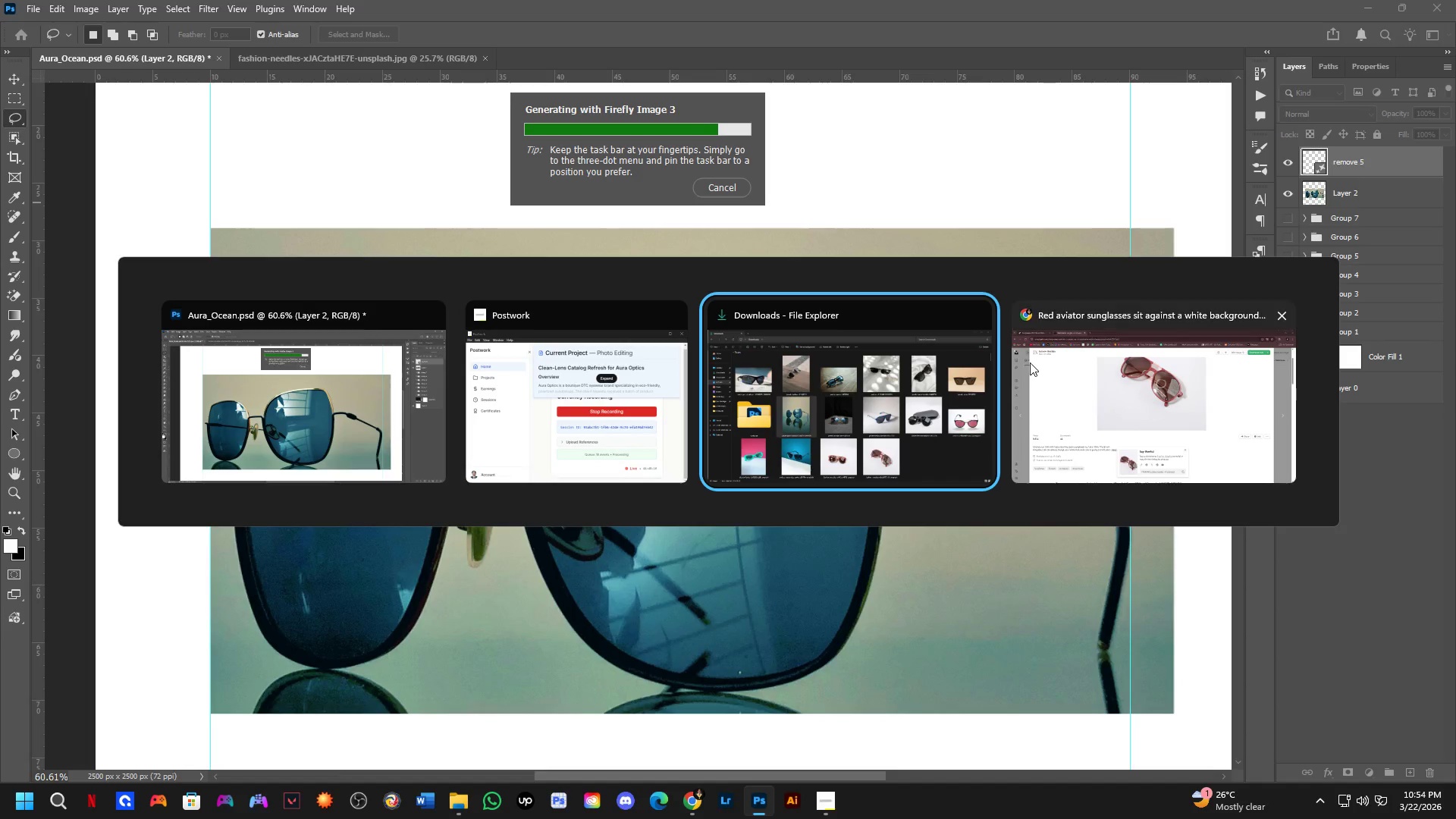 
key(Alt+Tab)
 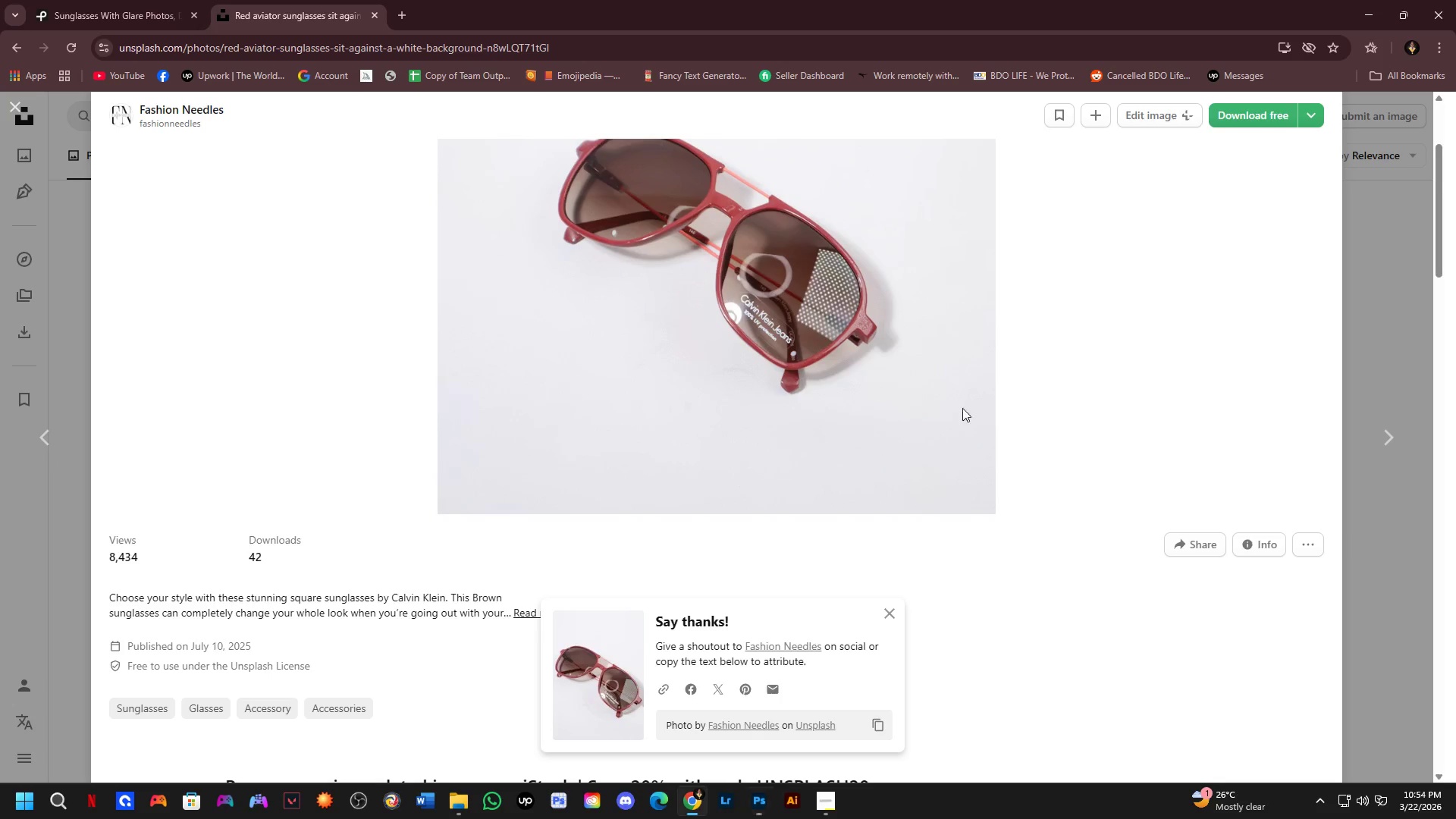 
scroll: coordinate [869, 427], scroll_direction: down, amount: 6.0
 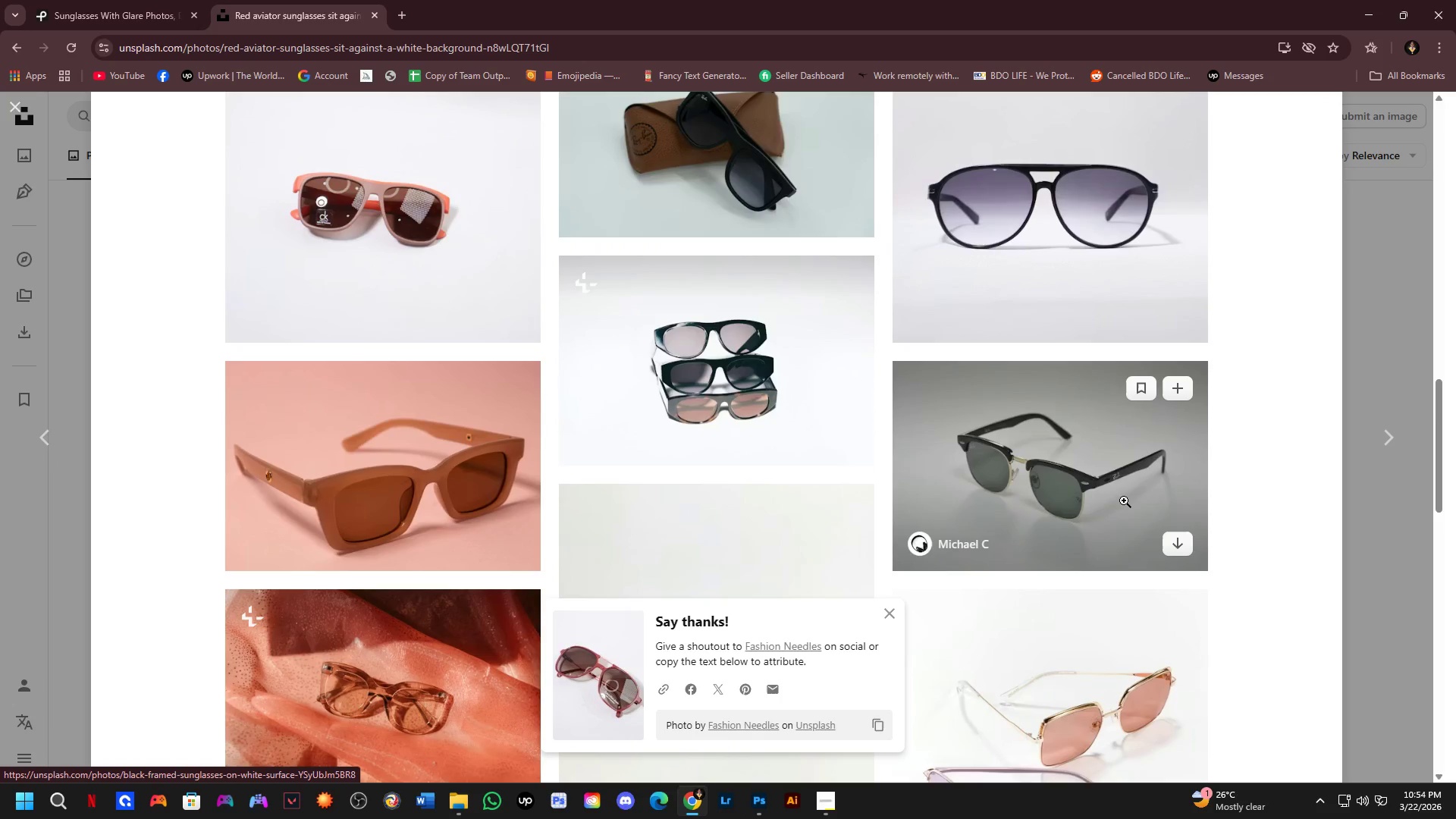 
left_click([1112, 474])
 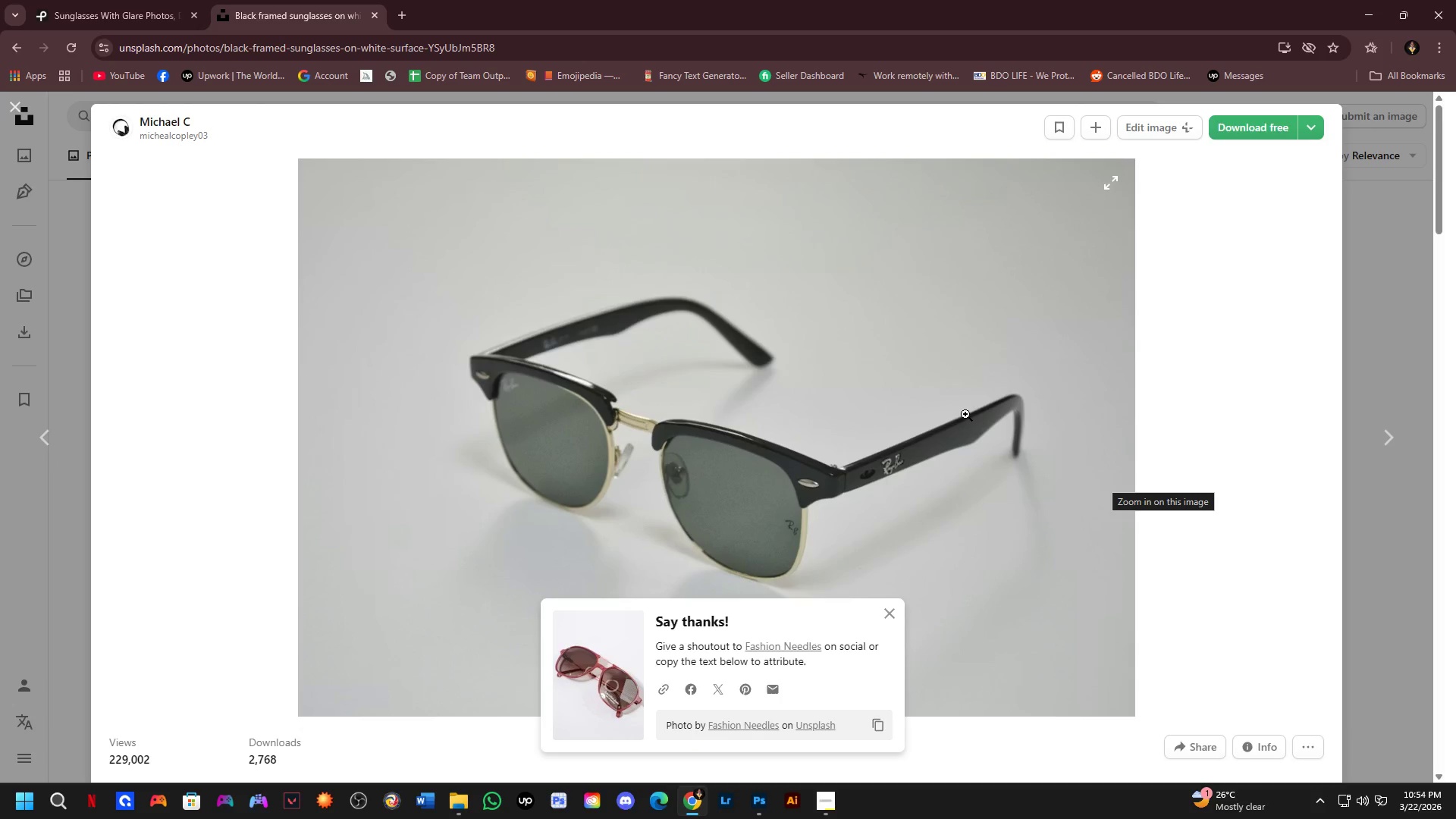 
scroll: coordinate [965, 414], scroll_direction: down, amount: 5.0
 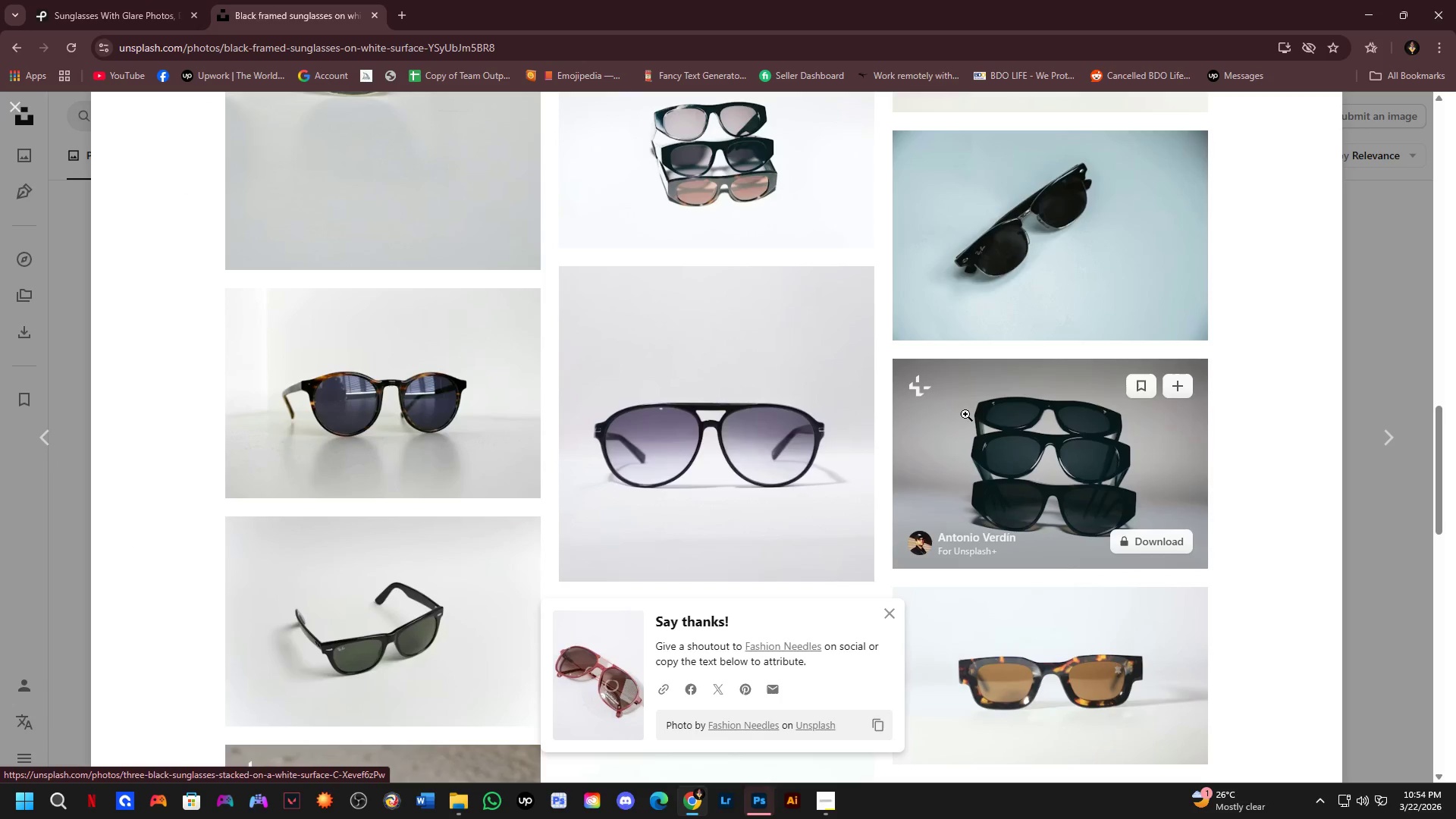 
left_click([349, 416])
 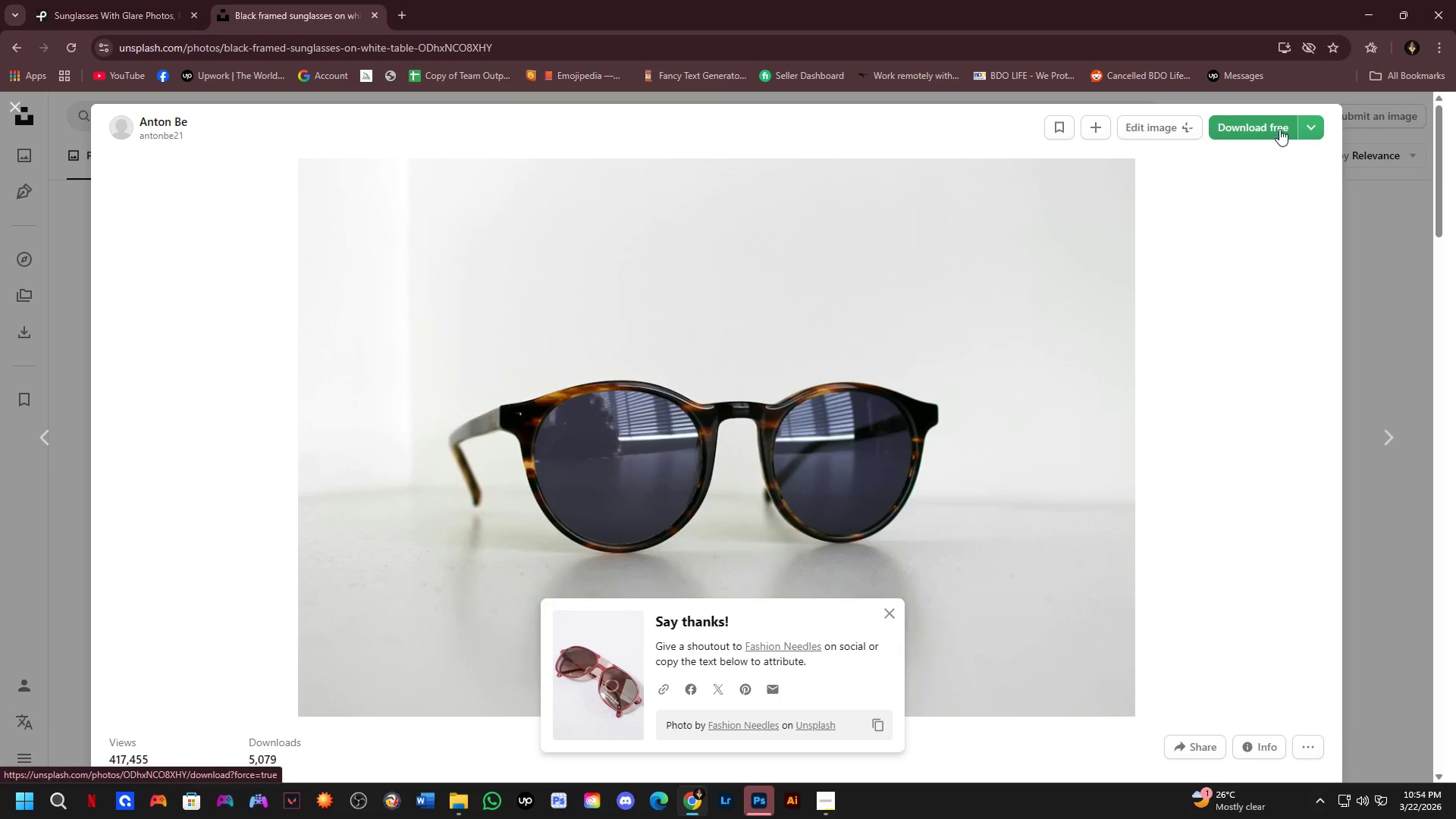 
left_click([1263, 124])
 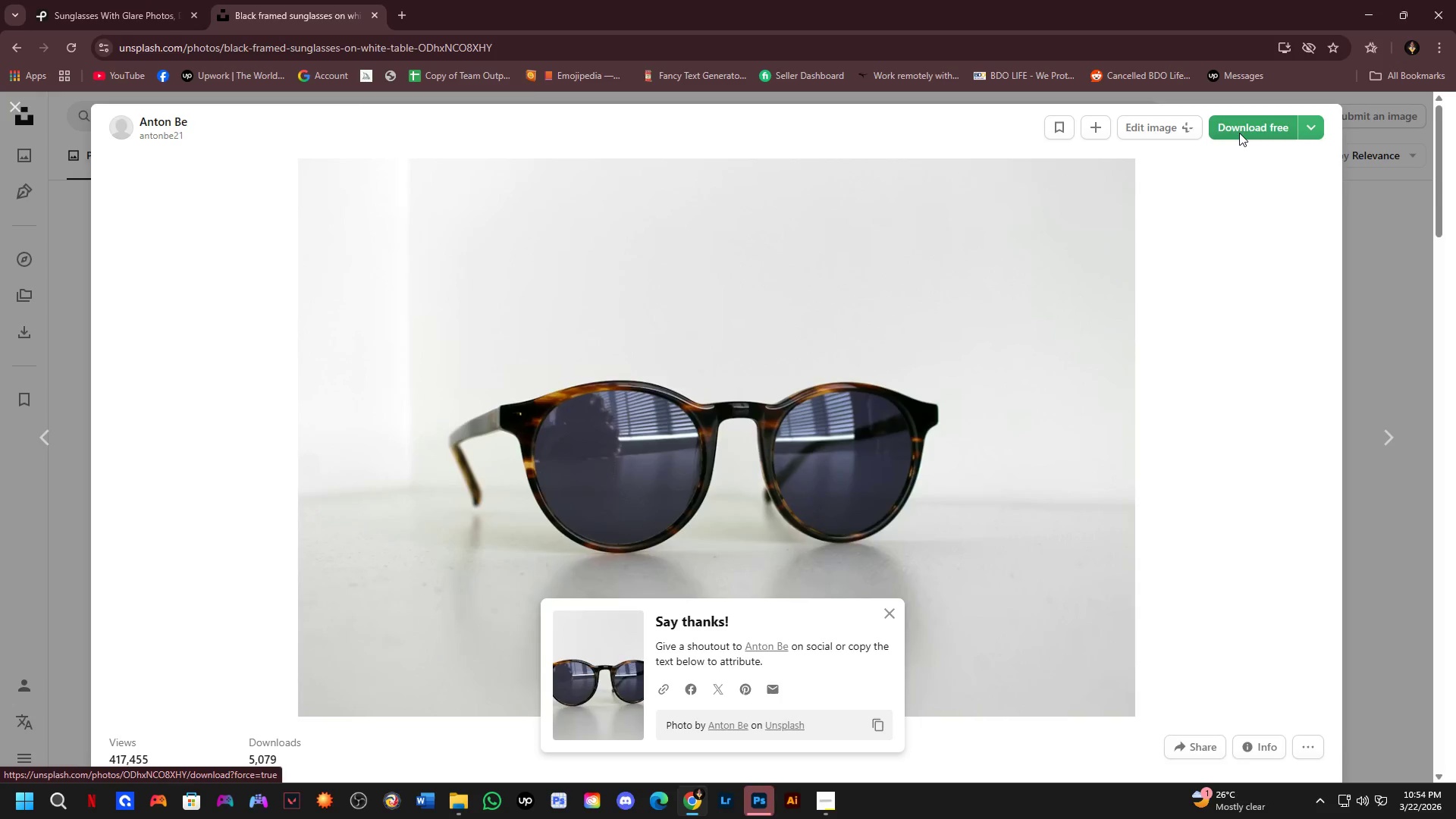 
key(NumpadEnter)
 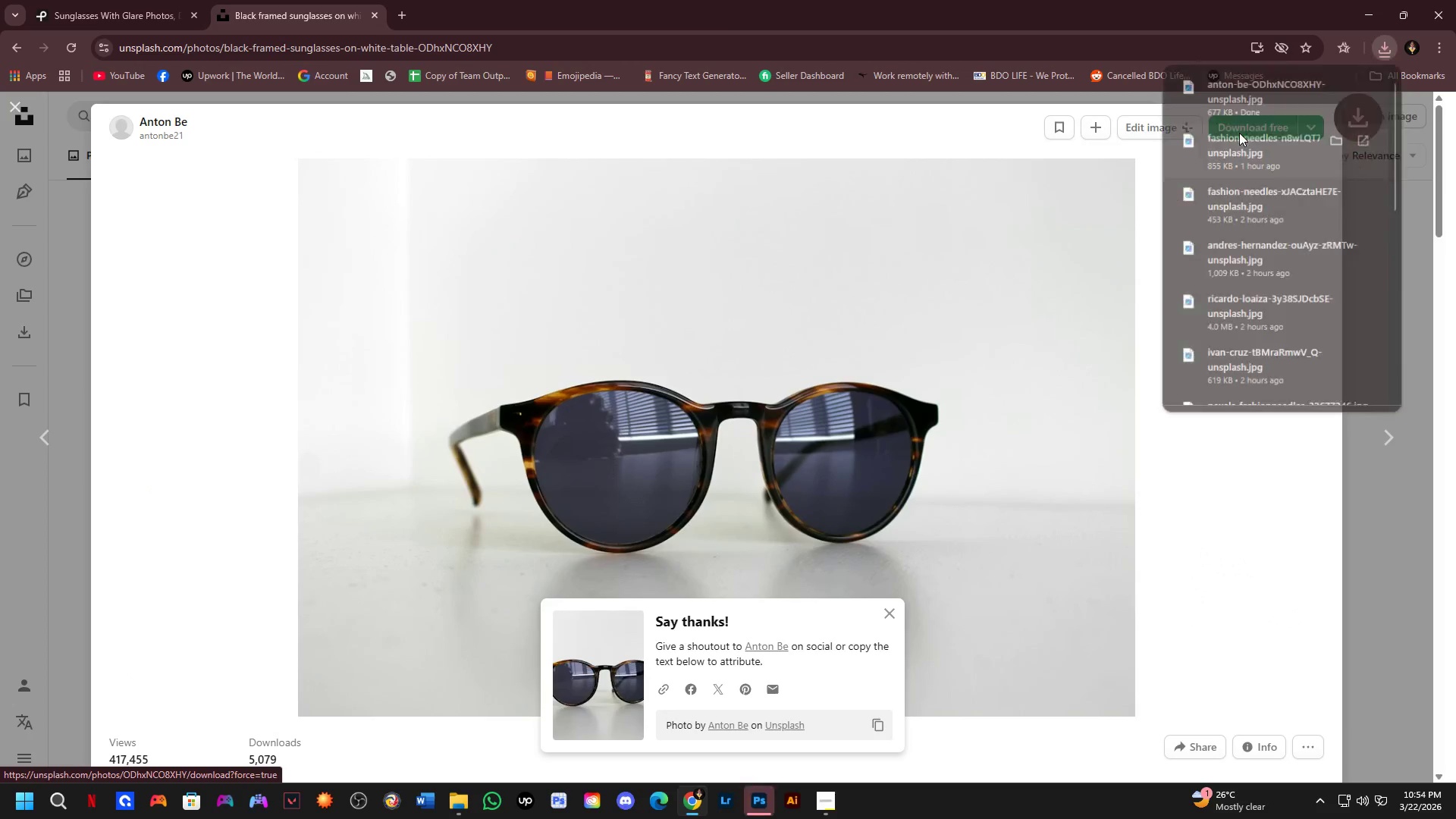 
scroll: coordinate [867, 387], scroll_direction: down, amount: 7.0
 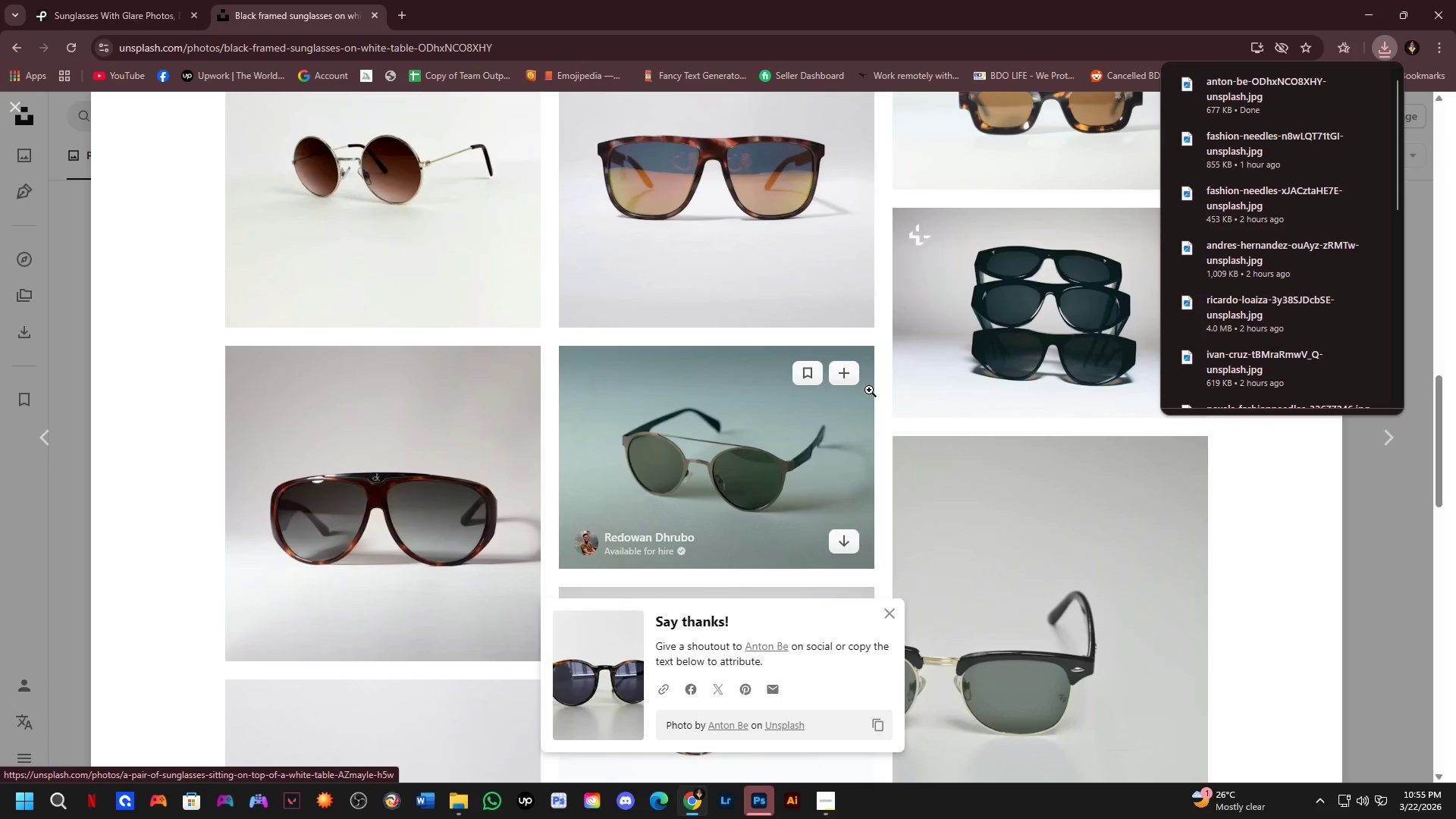 
mouse_move([413, 473])
 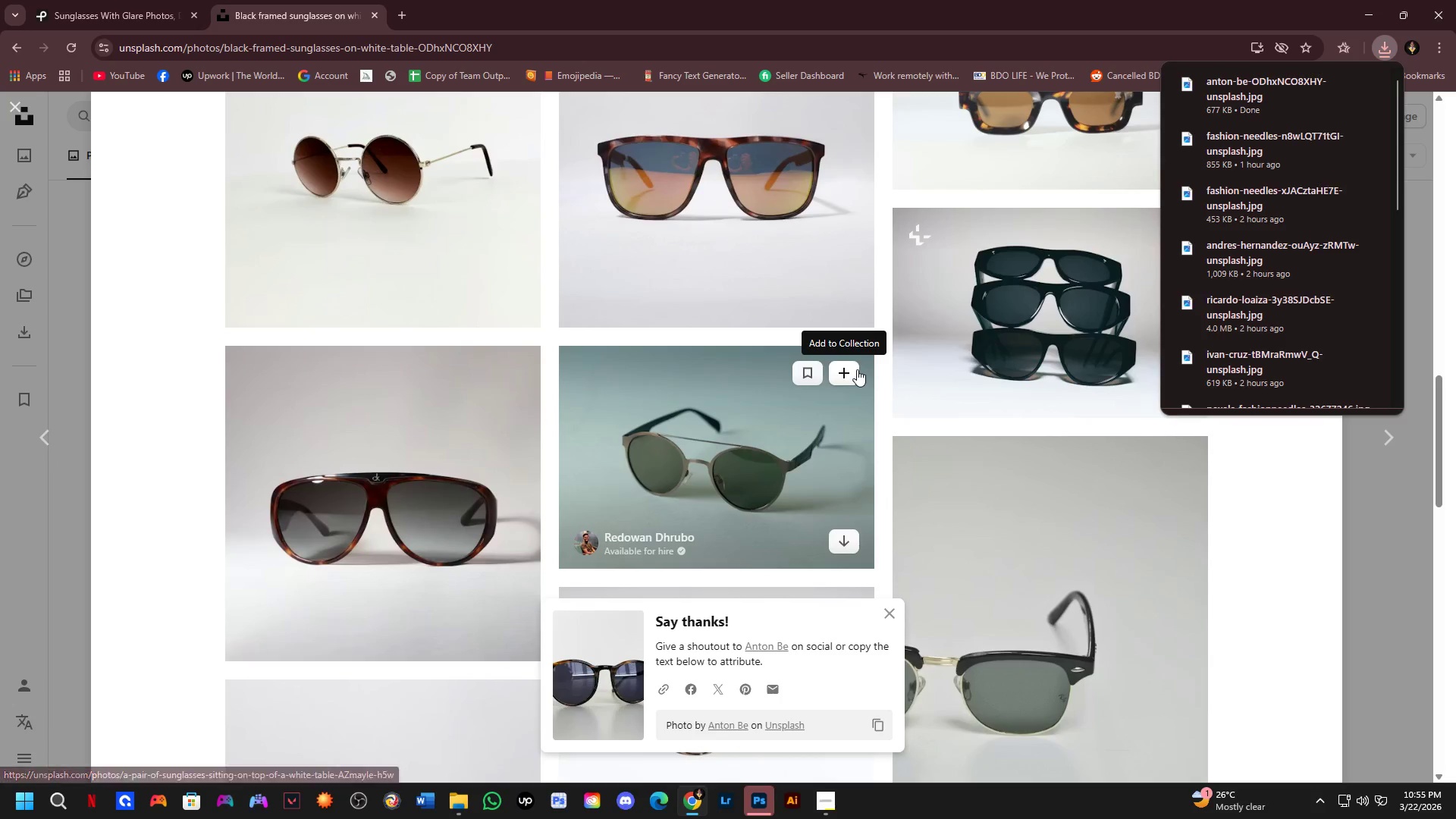 
scroll: coordinate [856, 379], scroll_direction: down, amount: 9.0
 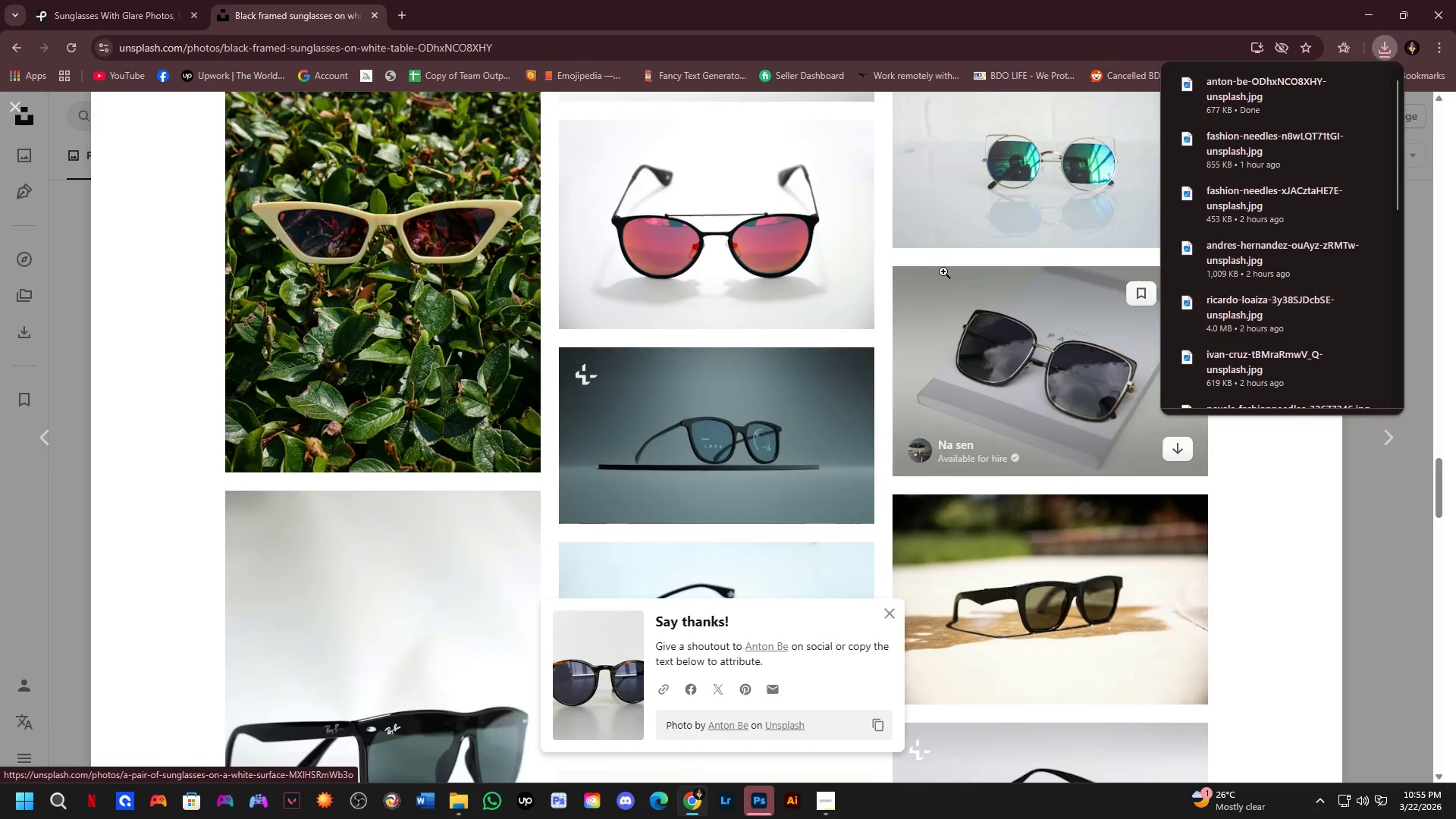 
scroll: coordinate [936, 286], scroll_direction: down, amount: 1.0
 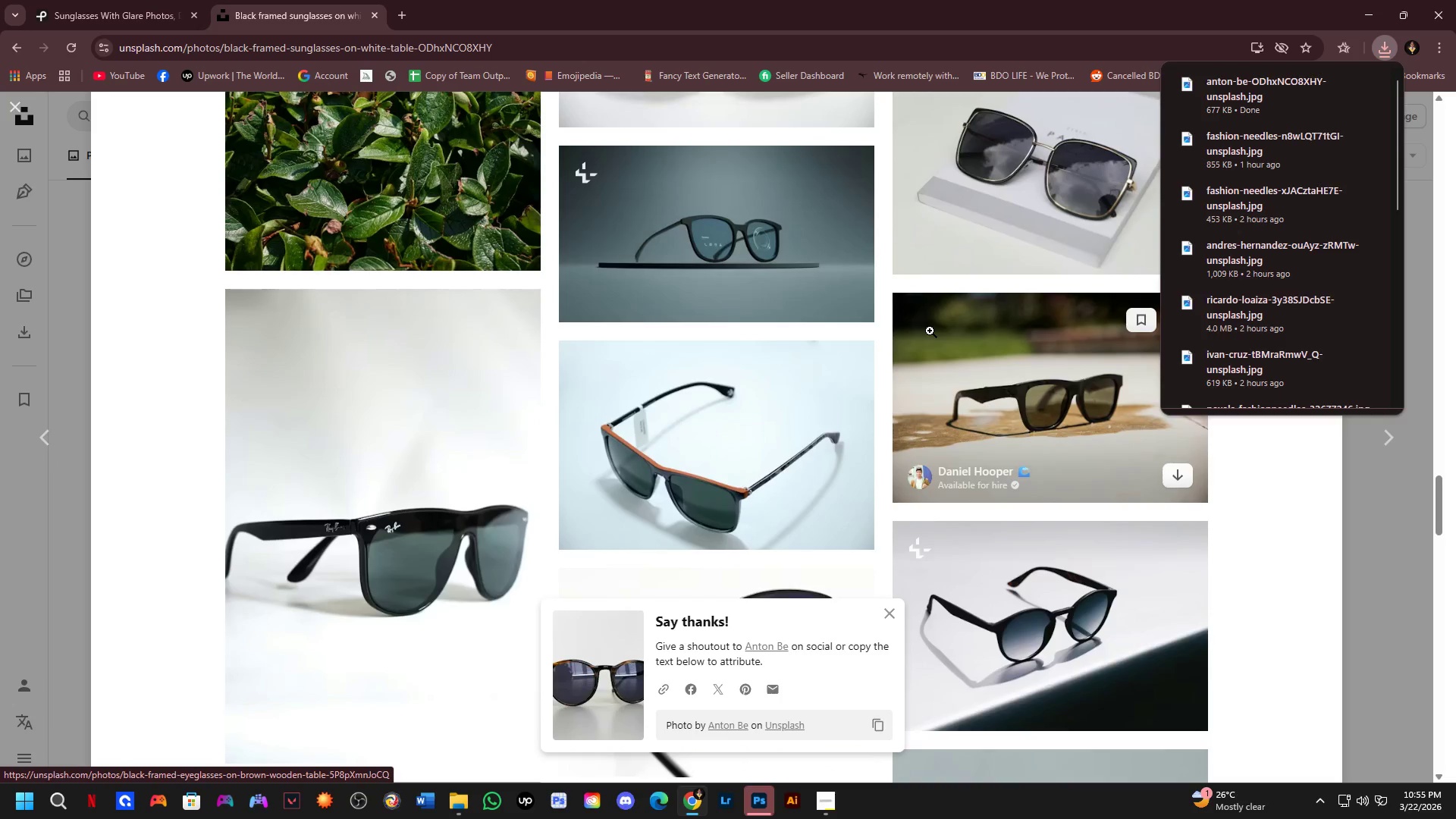 
scroll: coordinate [930, 331], scroll_direction: up, amount: 1.0
 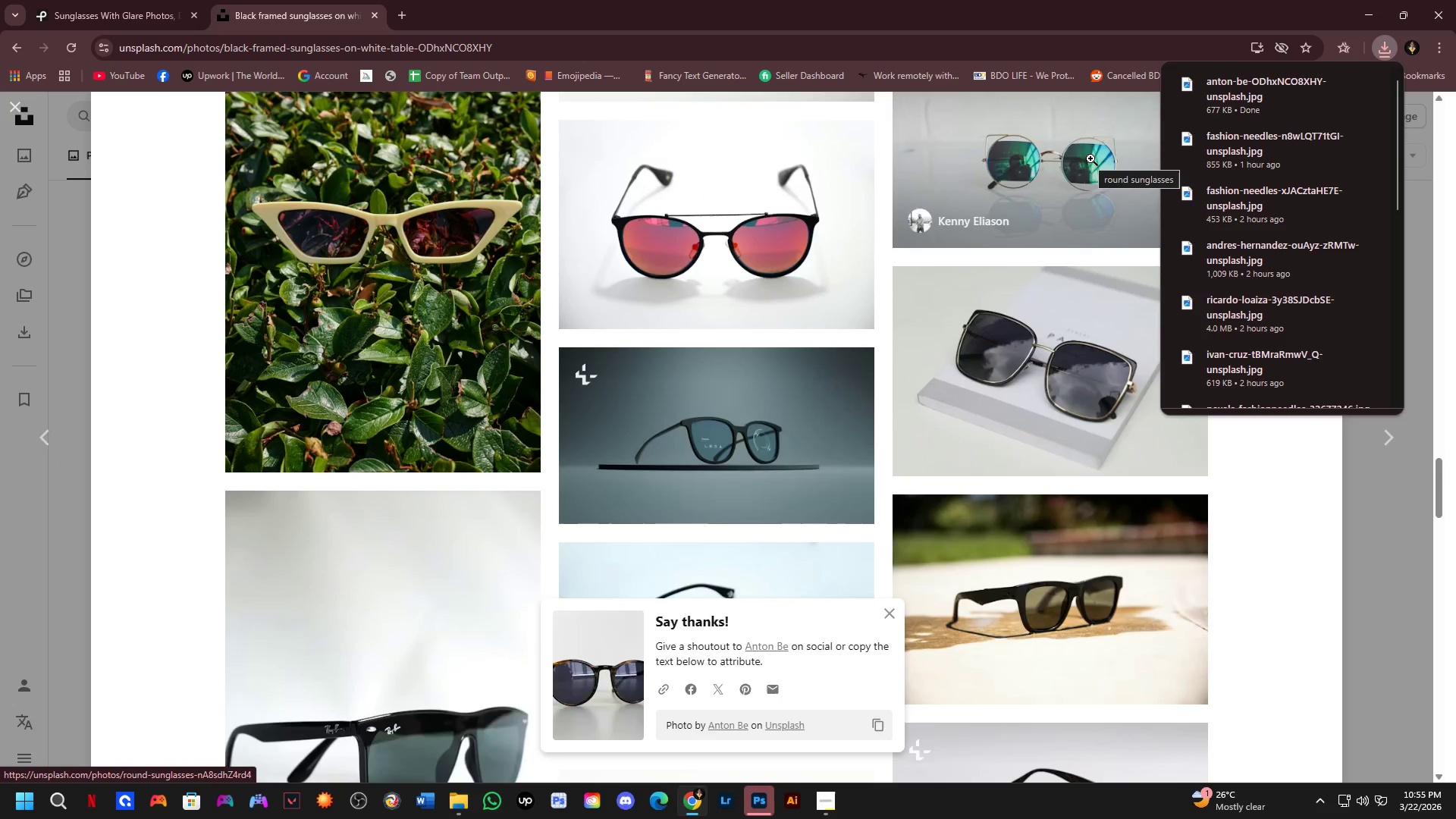 
scroll: coordinate [1084, 163], scroll_direction: down, amount: 1.0
 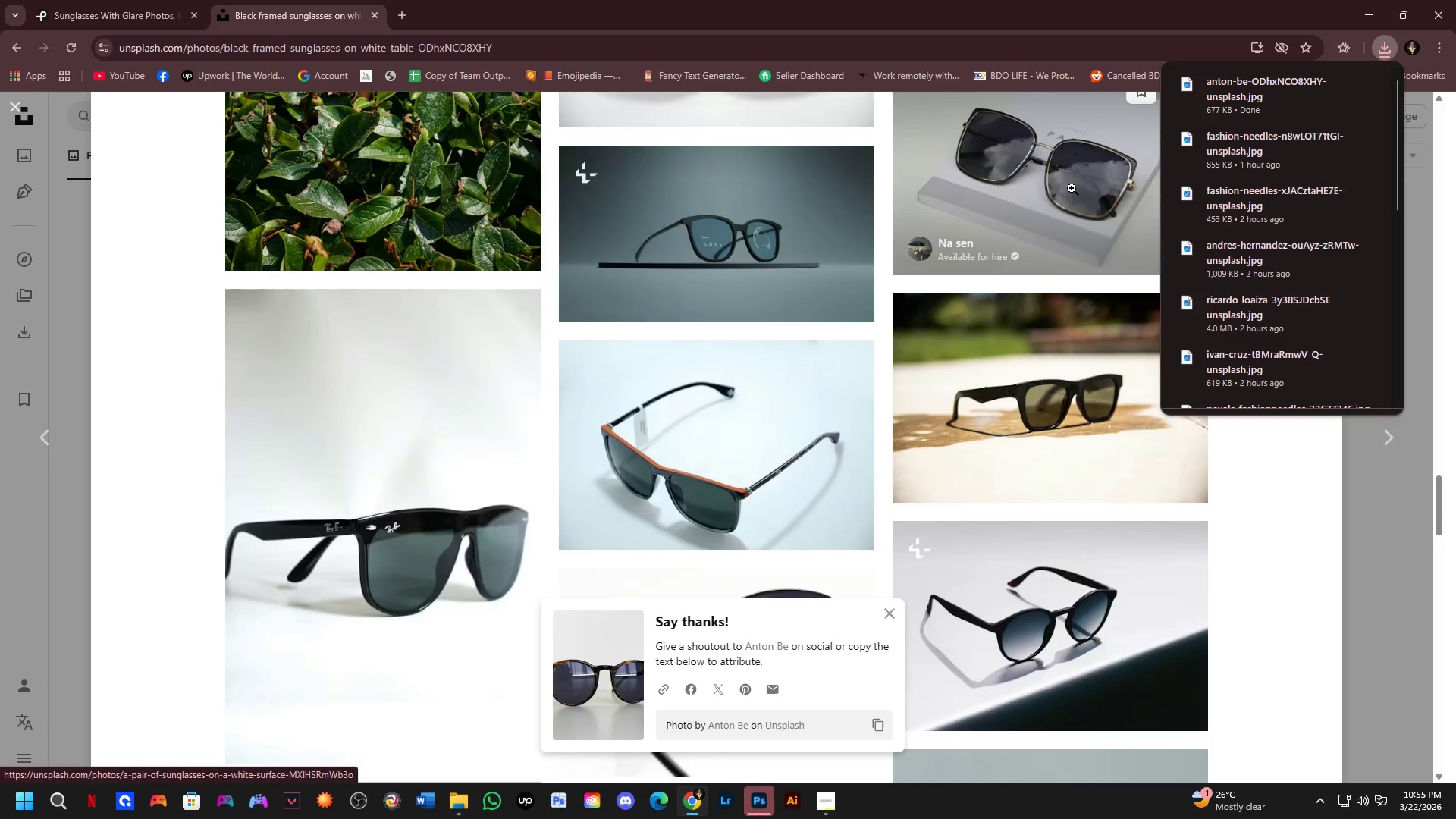 
left_click([731, 441])
 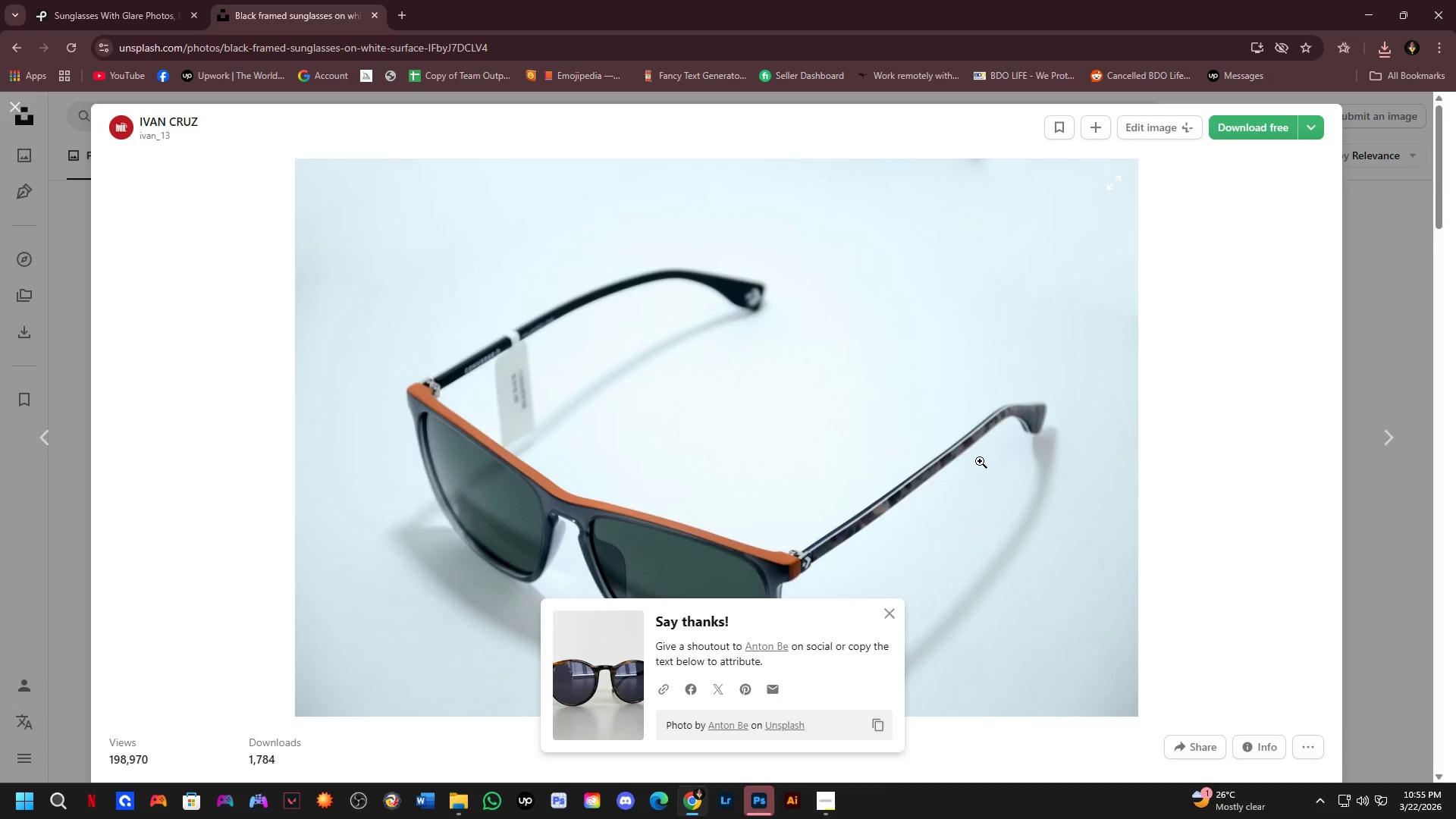 
scroll: coordinate [1009, 447], scroll_direction: down, amount: 12.0
 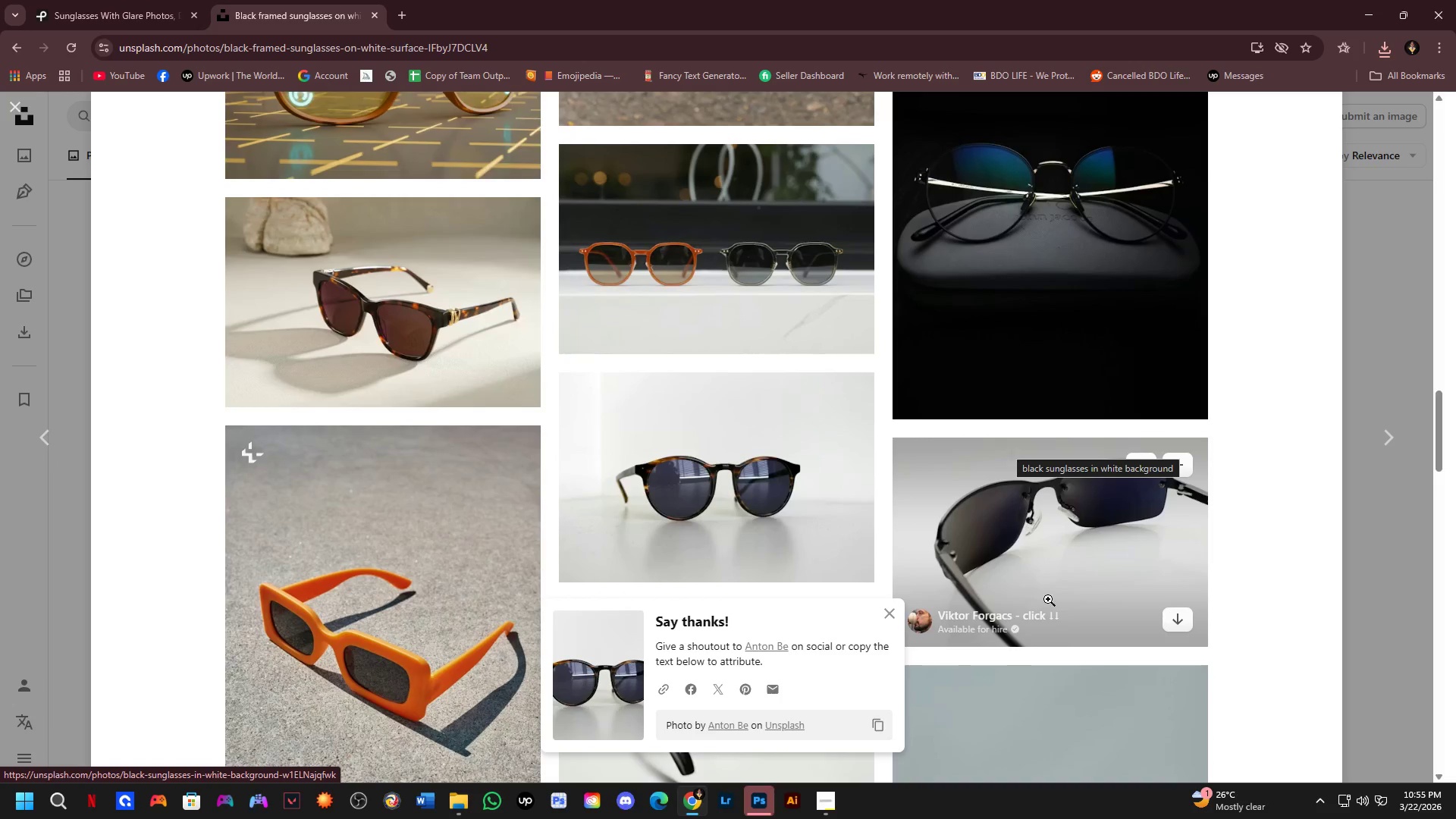 
scroll: coordinate [1070, 525], scroll_direction: down, amount: 6.0
 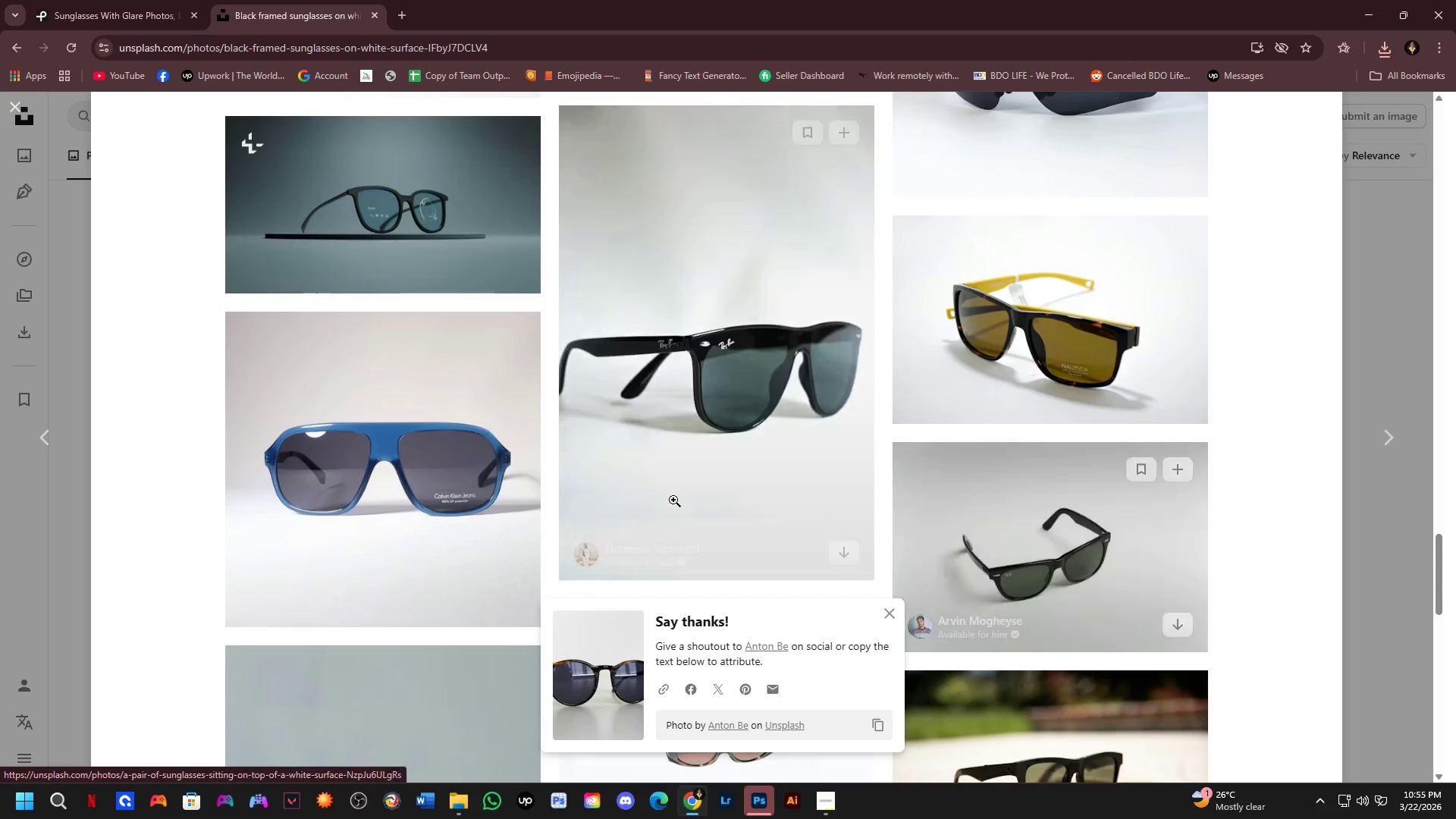 
left_click([445, 386])
 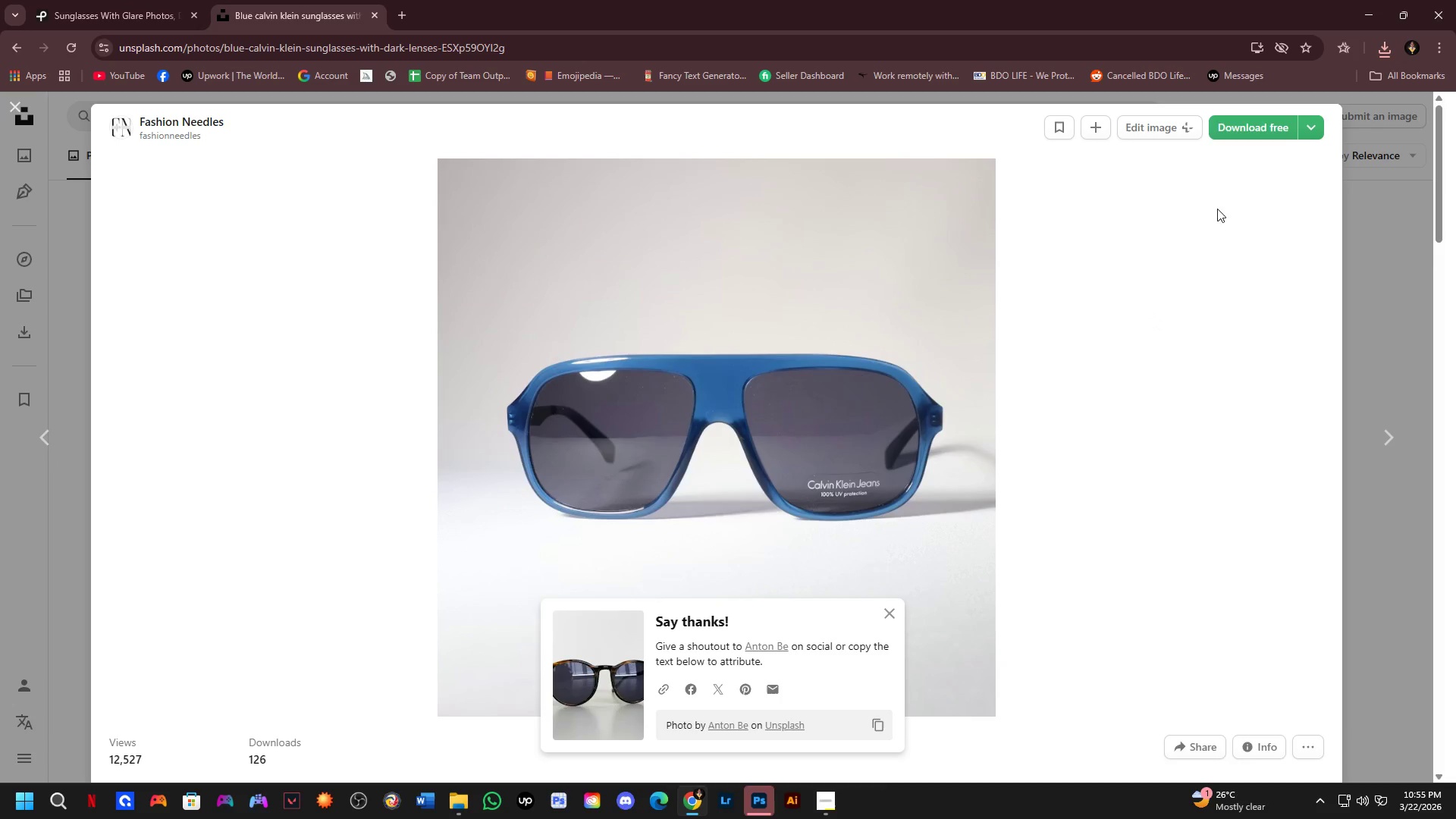 
left_click([1233, 124])
 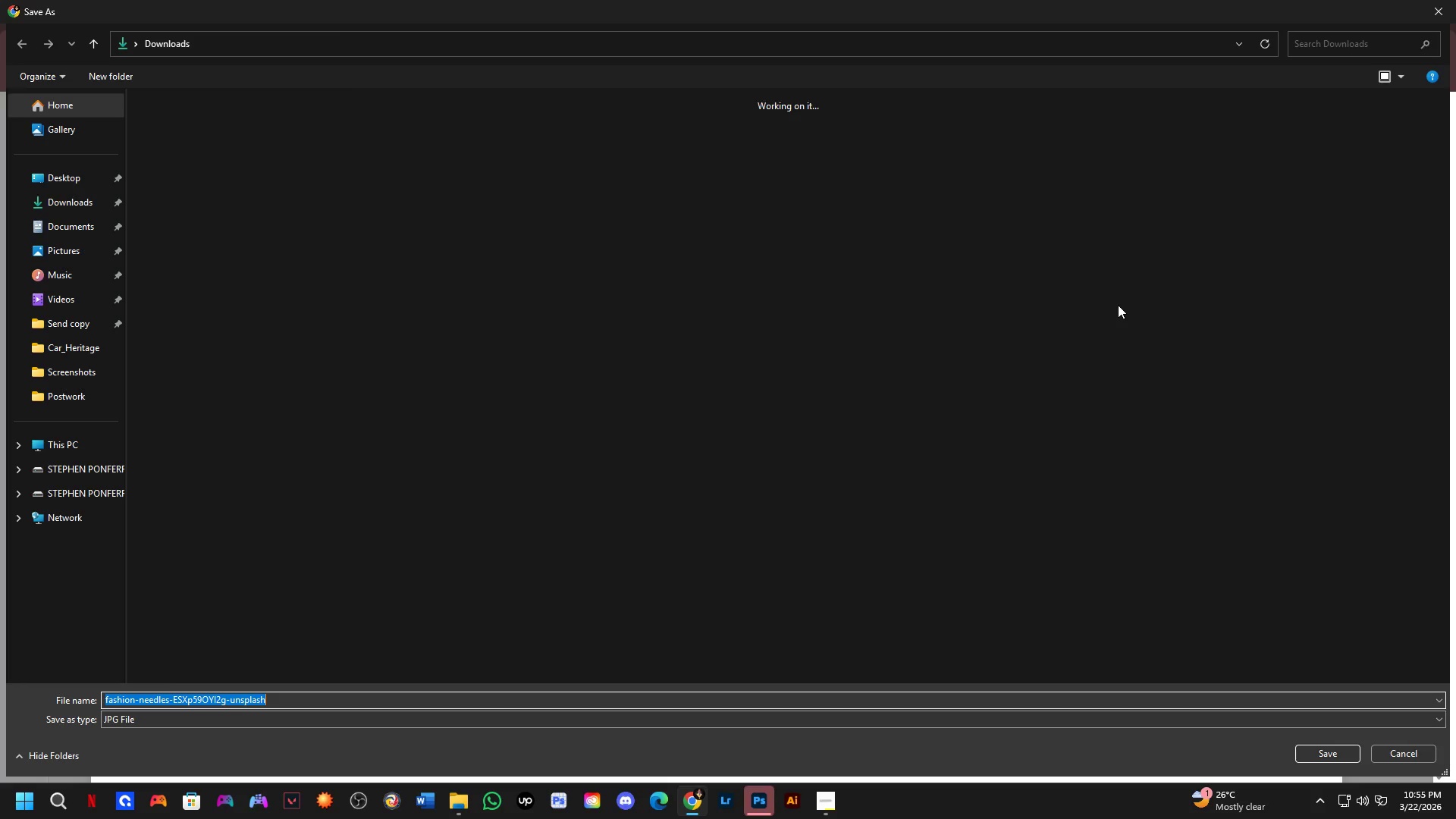 
key(NumpadEnter)
 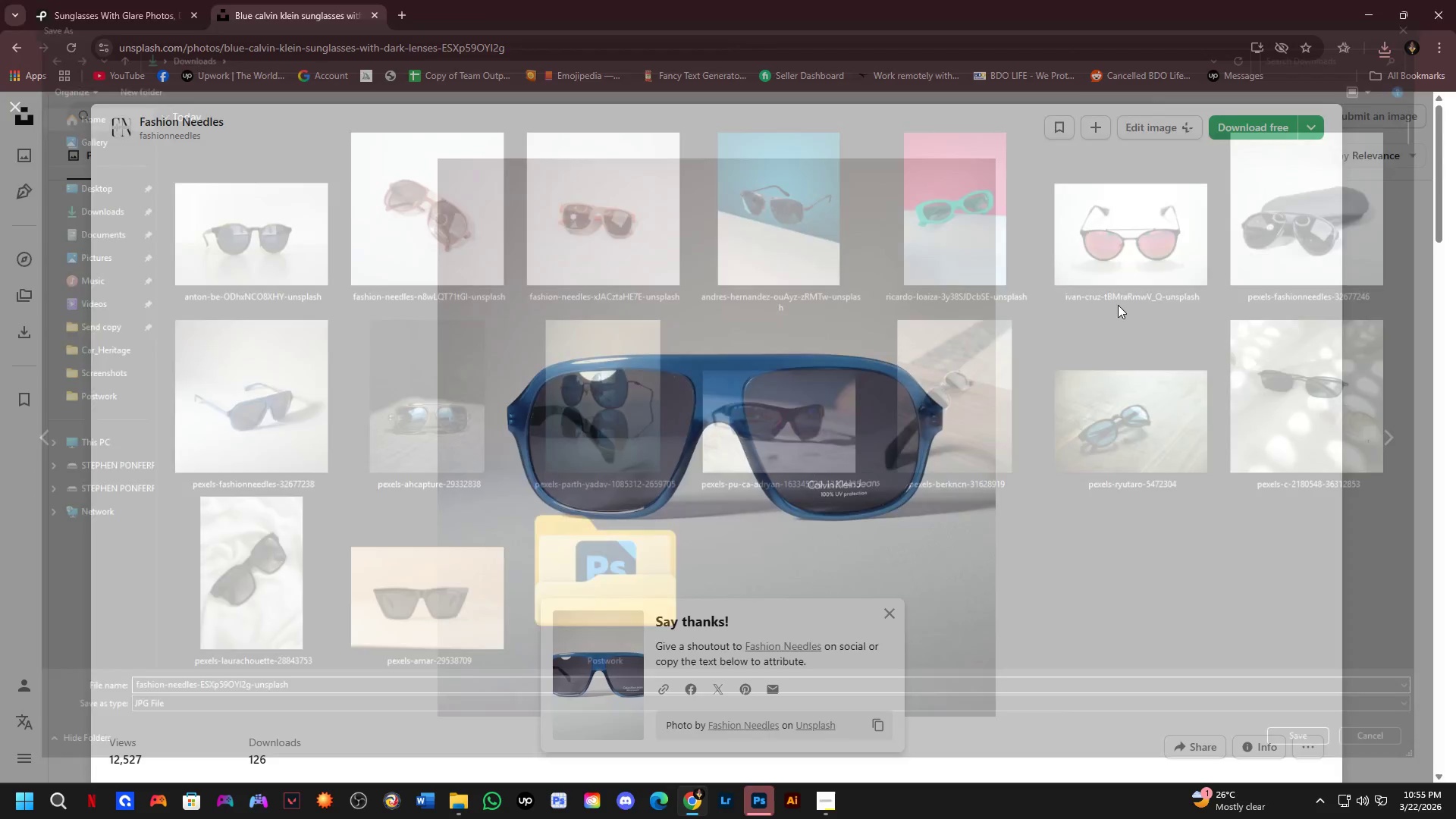 
key(Alt+Tab)
 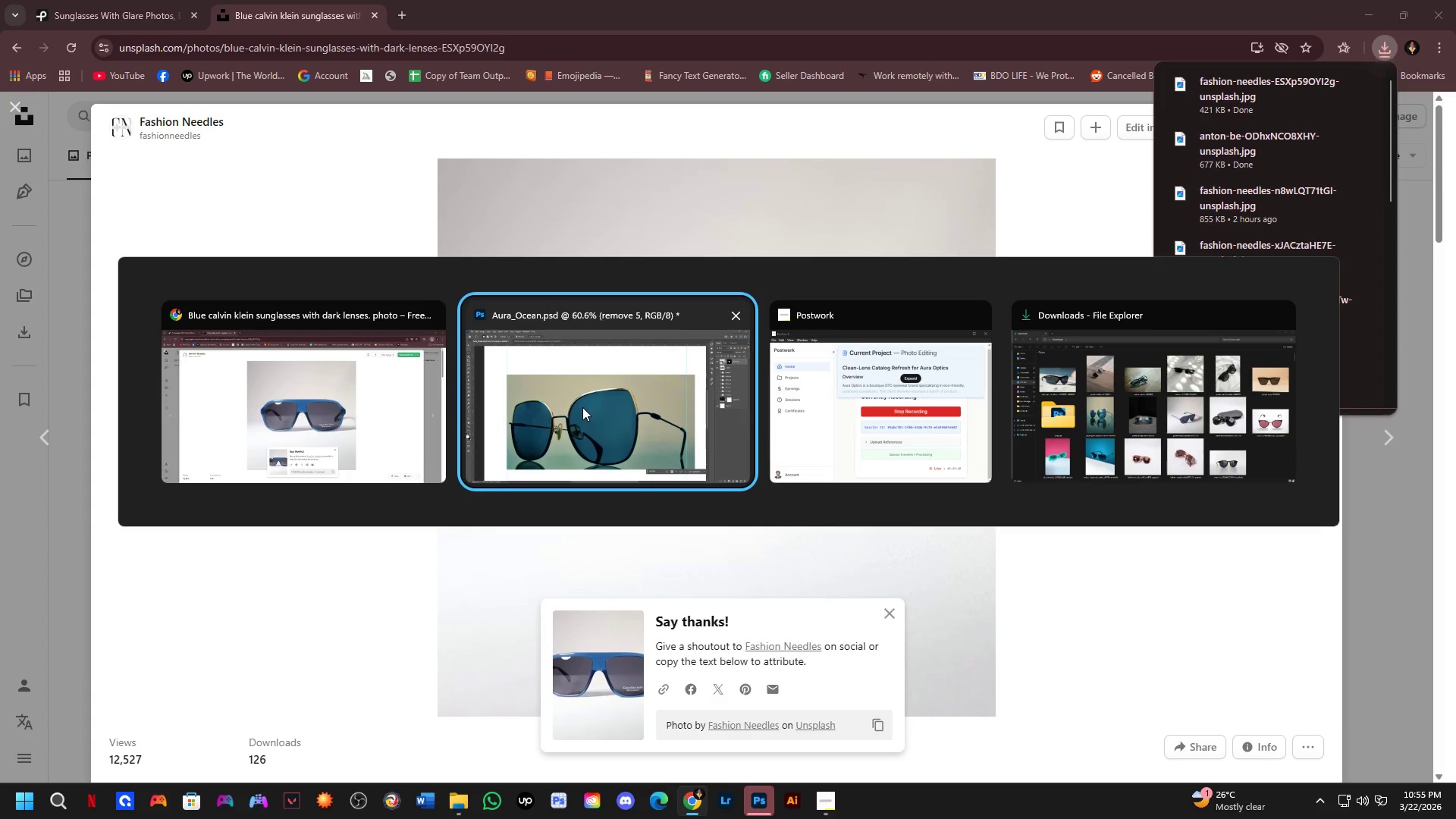 
left_click([600, 408])
 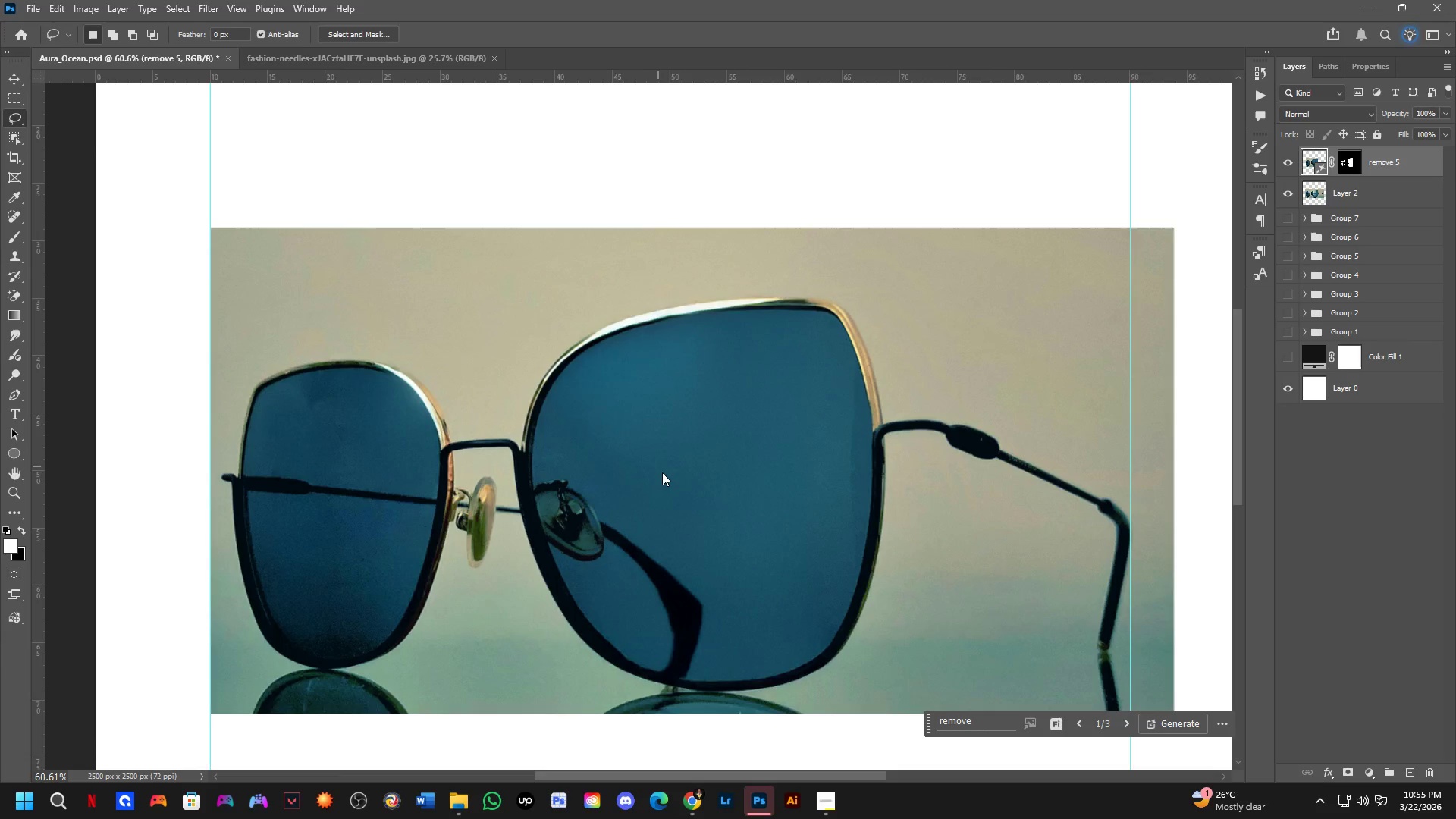 
scroll: coordinate [662, 465], scroll_direction: down, amount: 5.0
 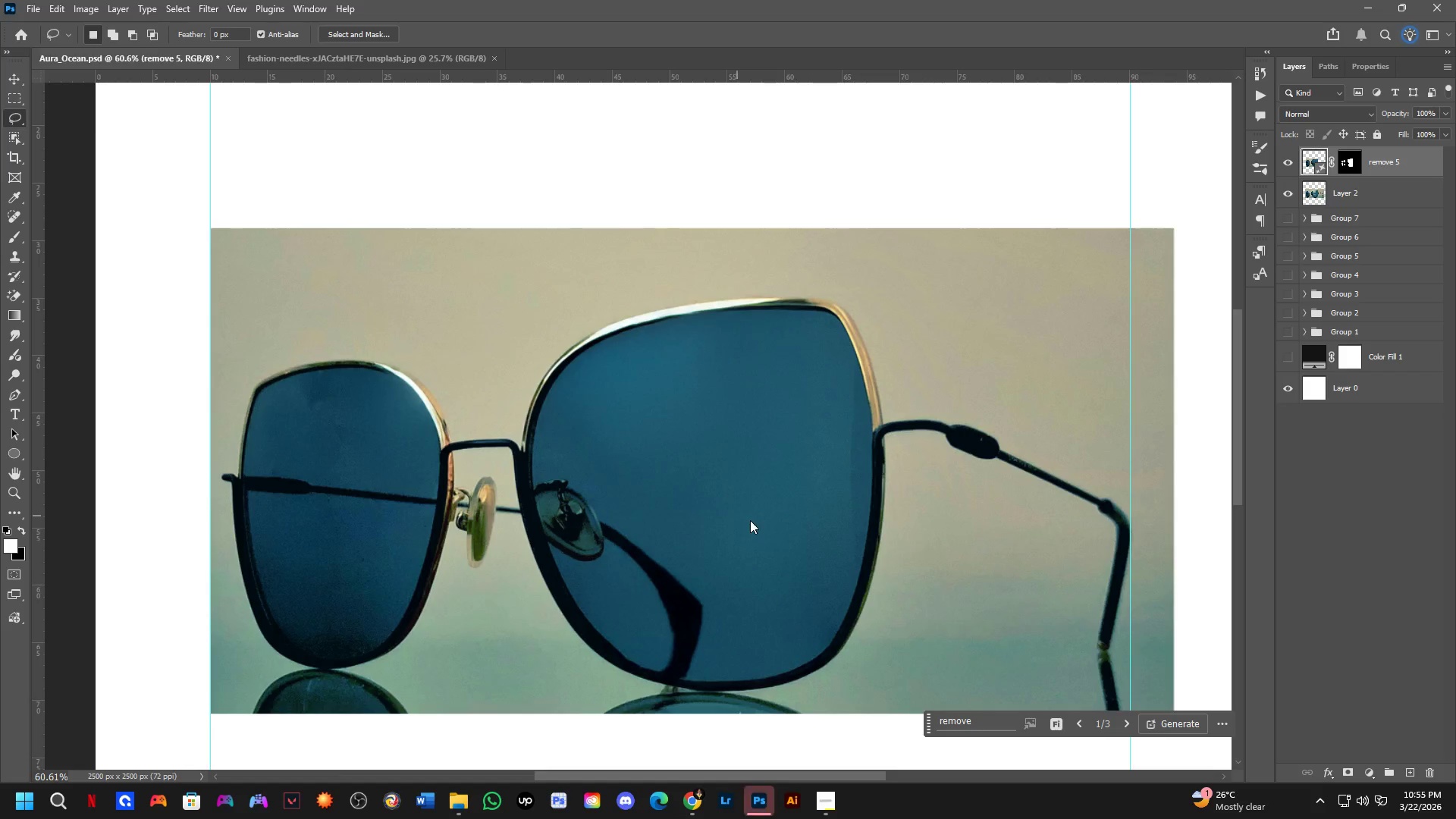 
hold_key(key=Space, duration=0.5)
 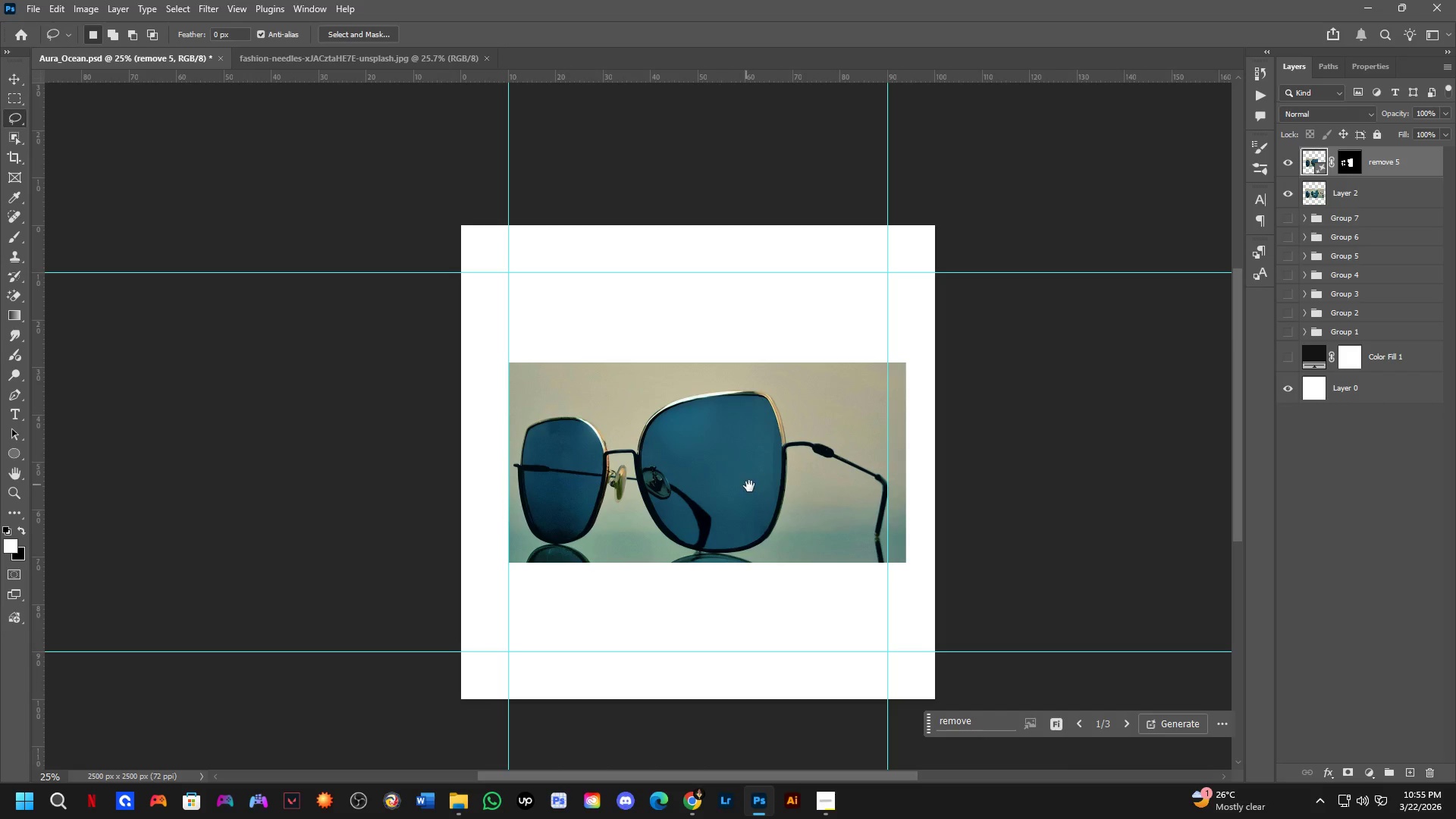 
left_click_drag(start_coordinate=[751, 520], to_coordinate=[720, 457])
 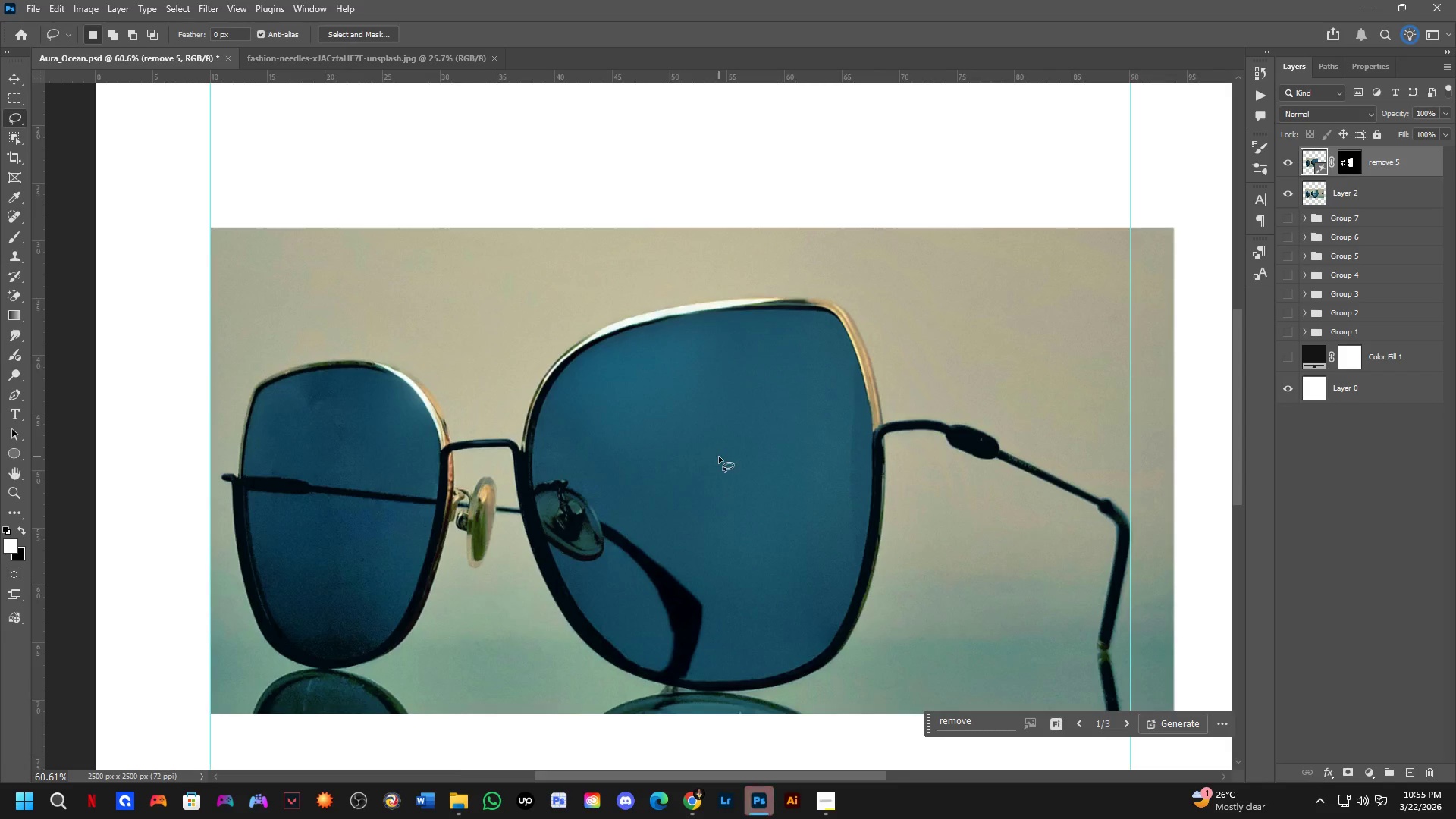 
key(Shift+ShiftLeft)
 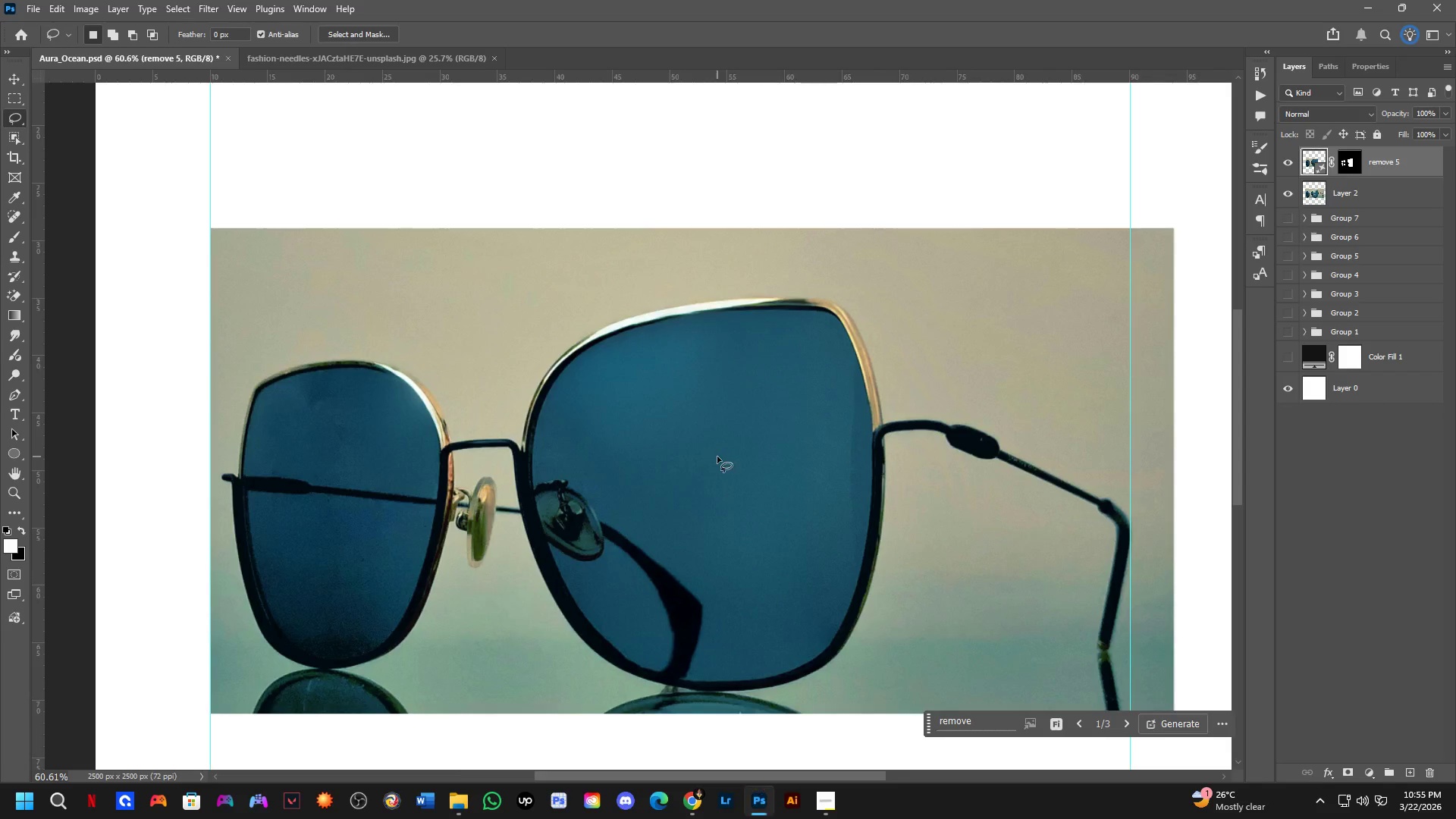 
scroll: coordinate [717, 457], scroll_direction: down, amount: 3.0
 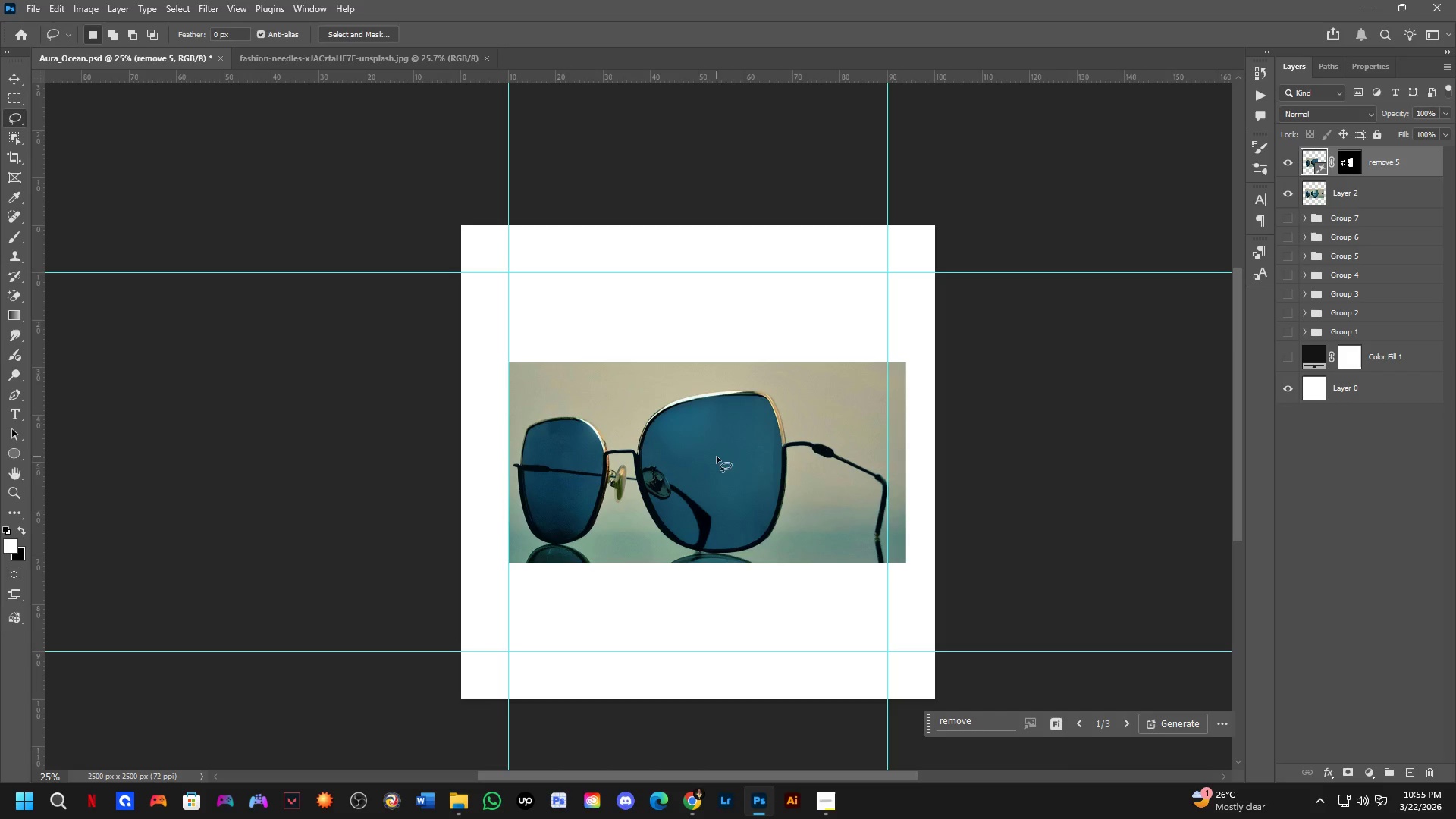 
hold_key(key=Space, duration=0.45)
 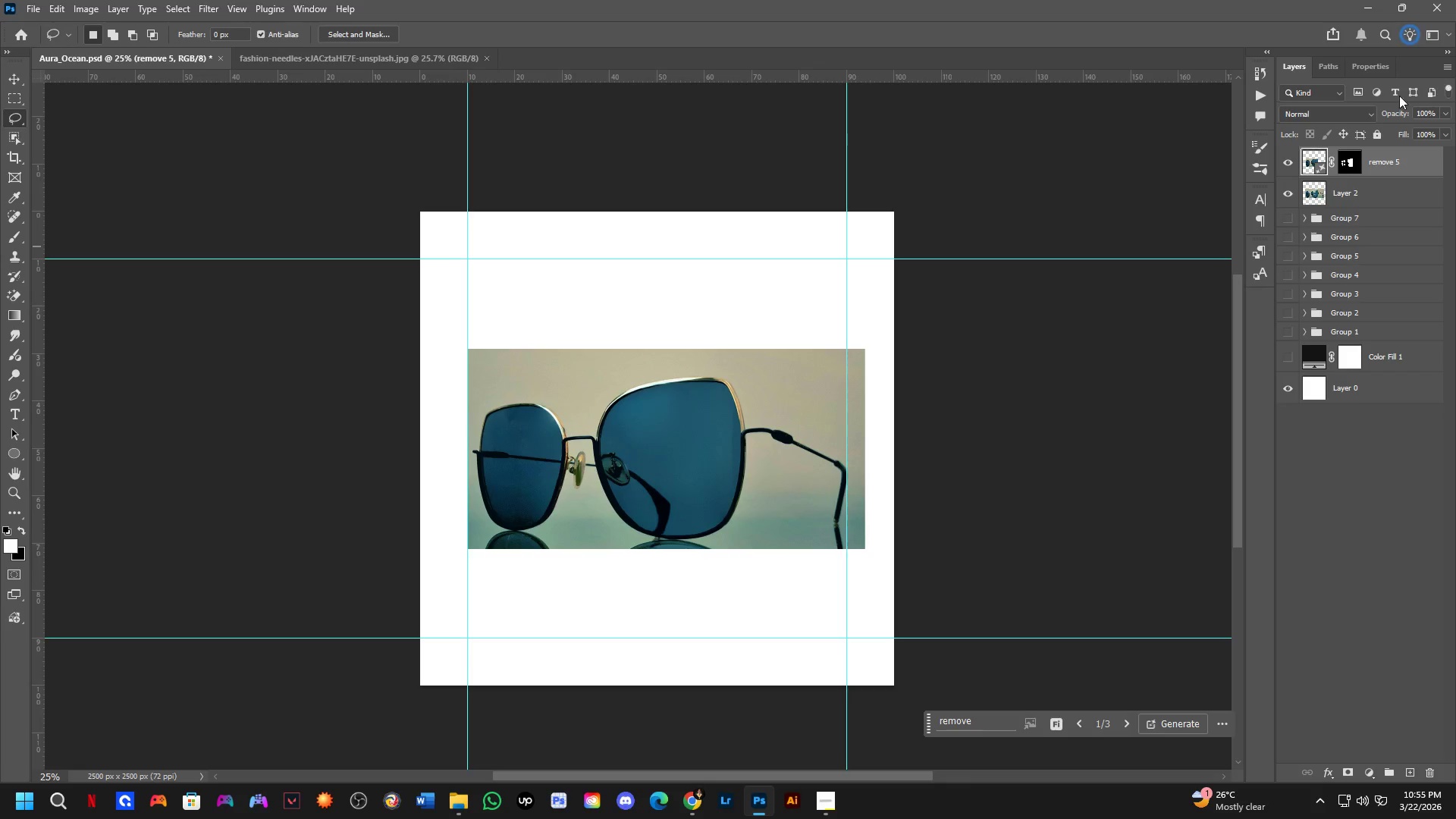 
left_click_drag(start_coordinate=[750, 488], to_coordinate=[713, 475])
 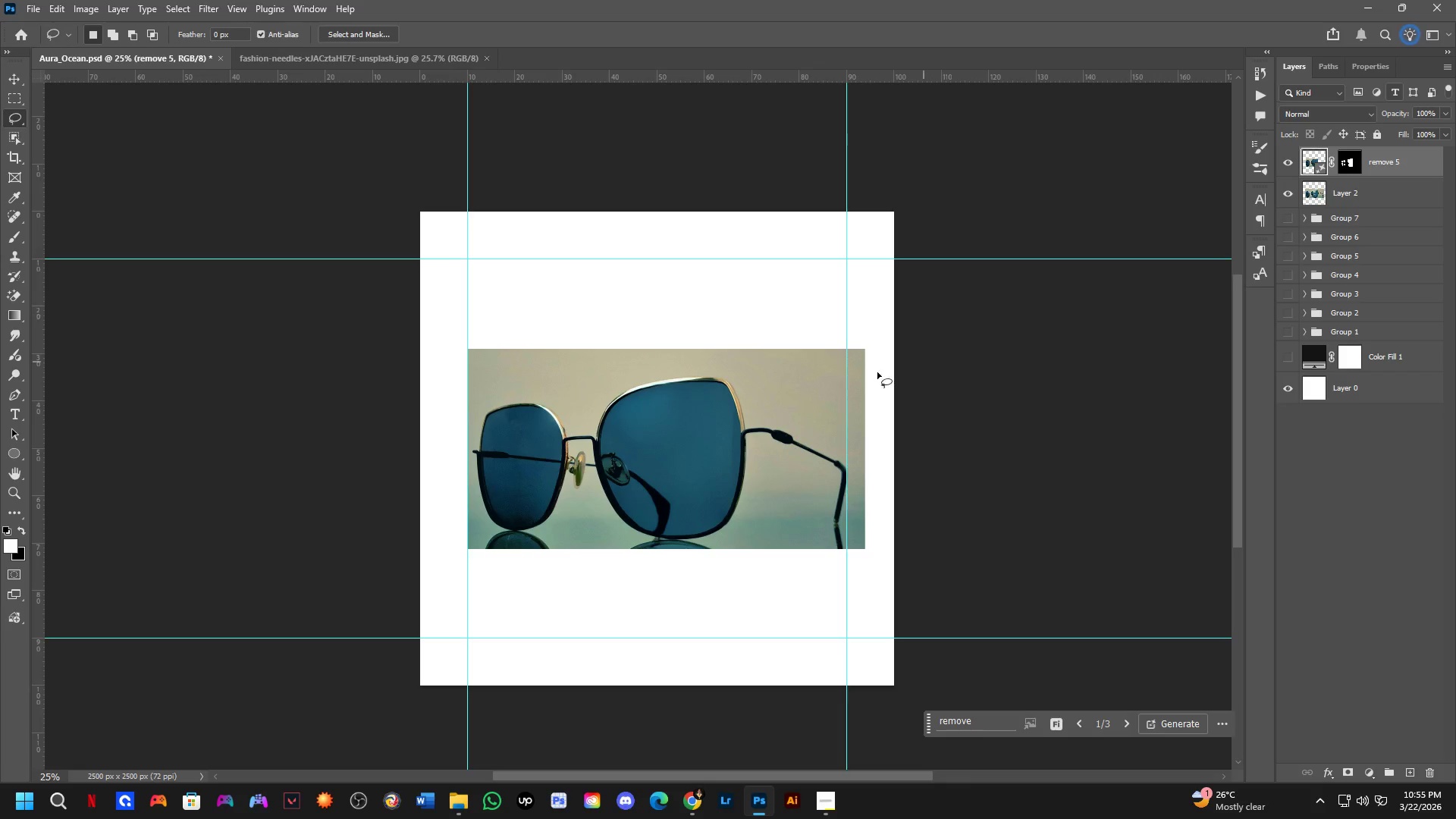 
scroll: coordinate [554, 403], scroll_direction: up, amount: 8.0
 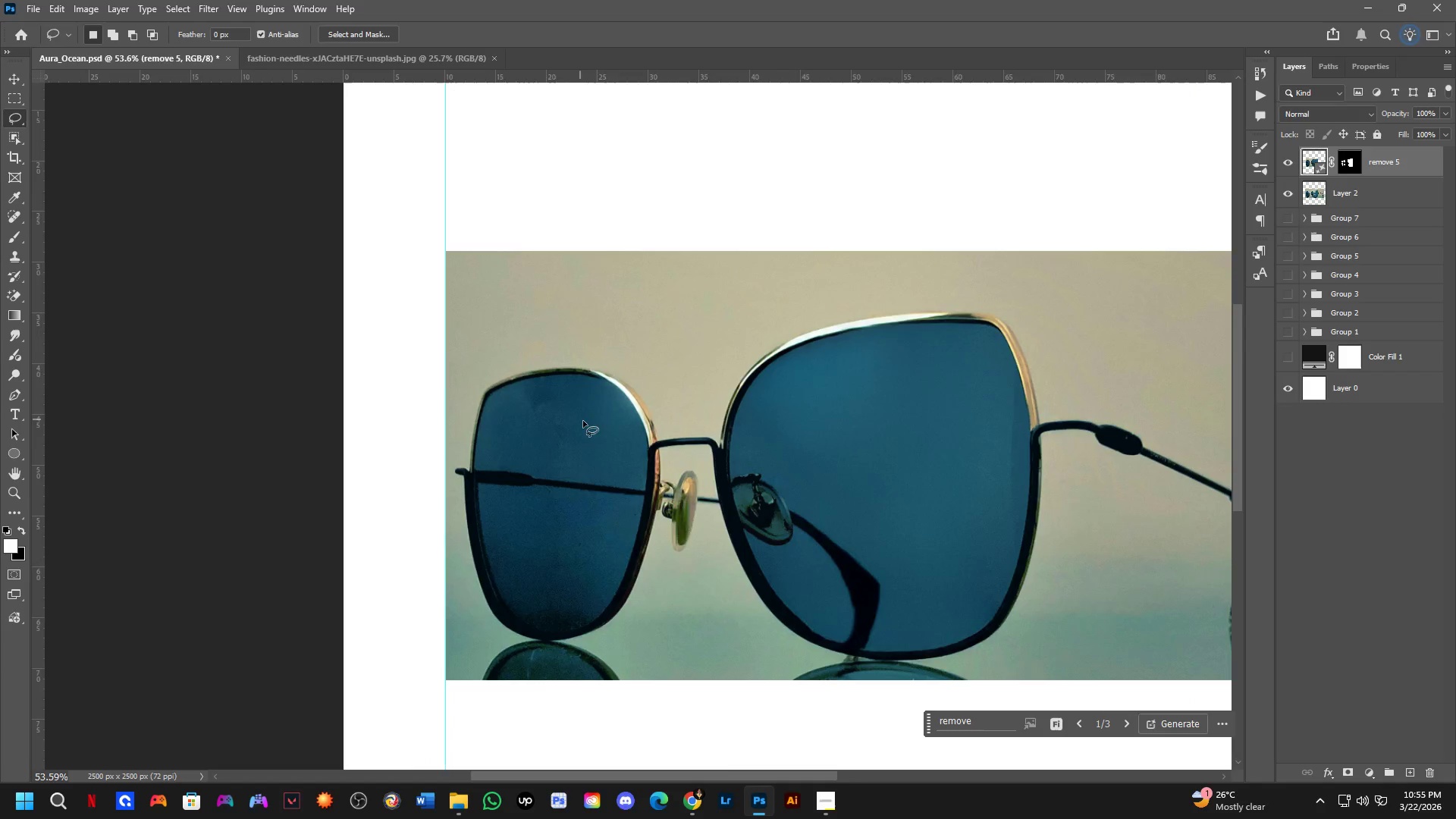 
scroll: coordinate [653, 444], scroll_direction: down, amount: 4.0
 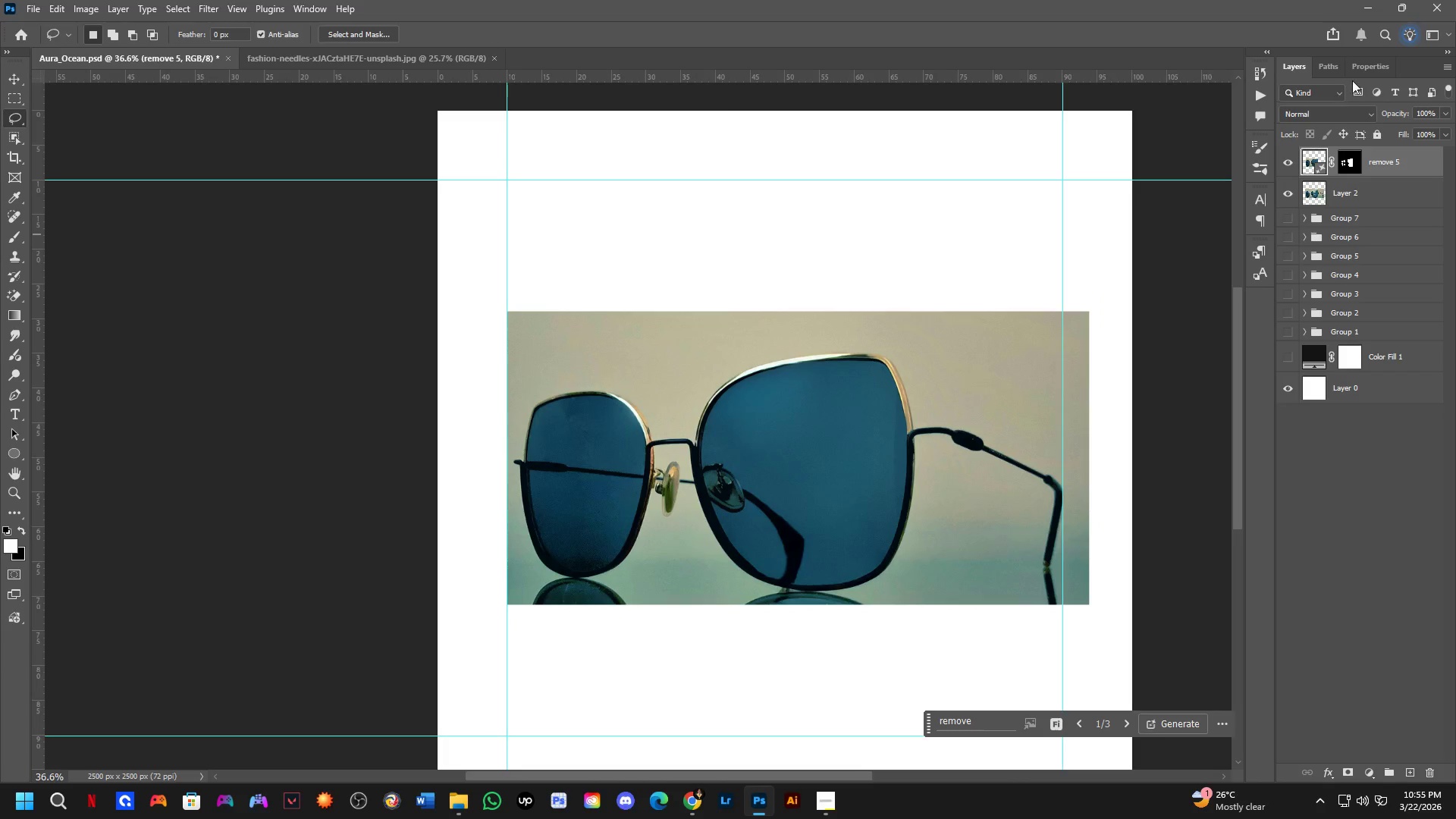 
left_click([1365, 71])
 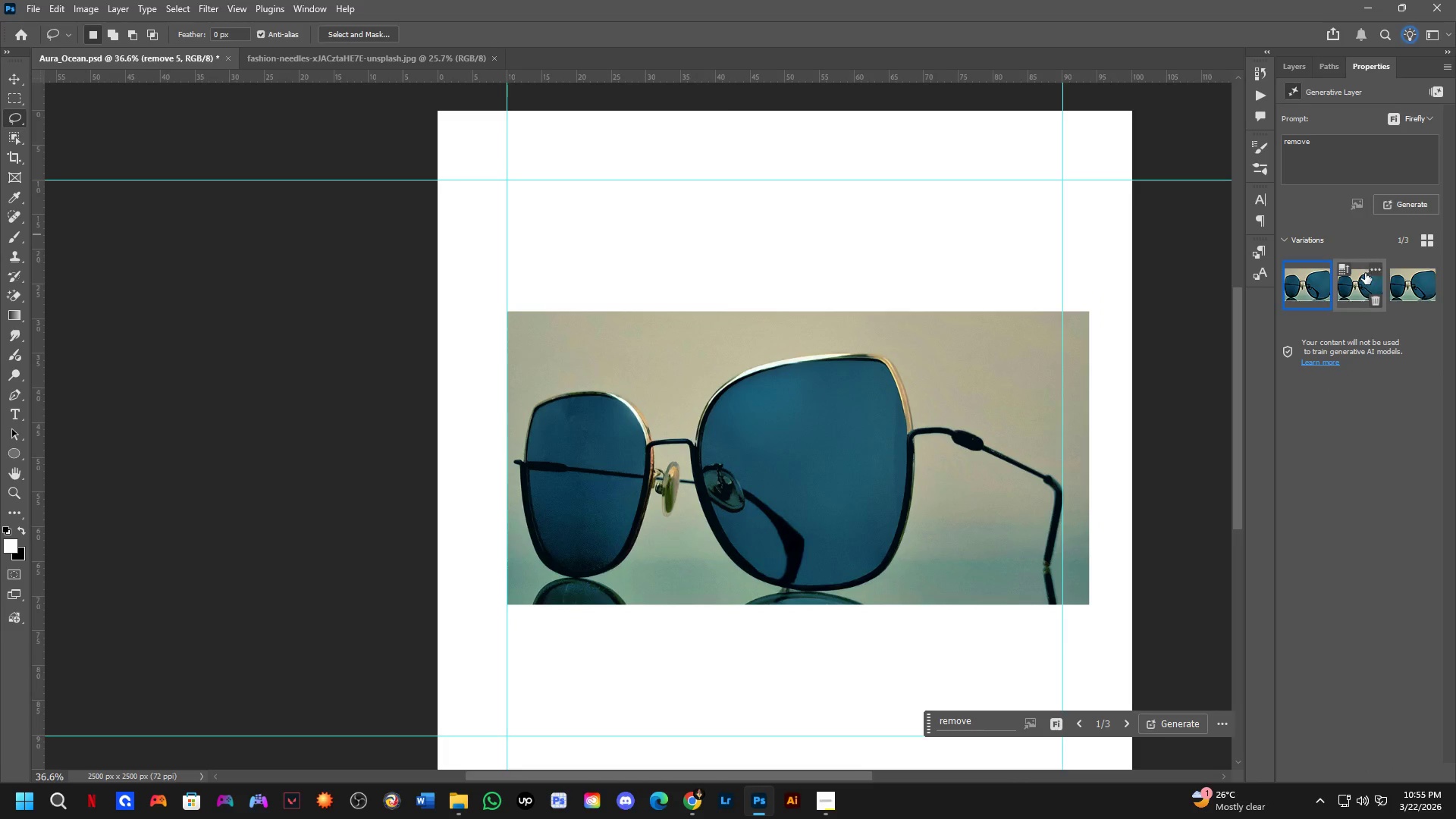 
left_click([1361, 286])
 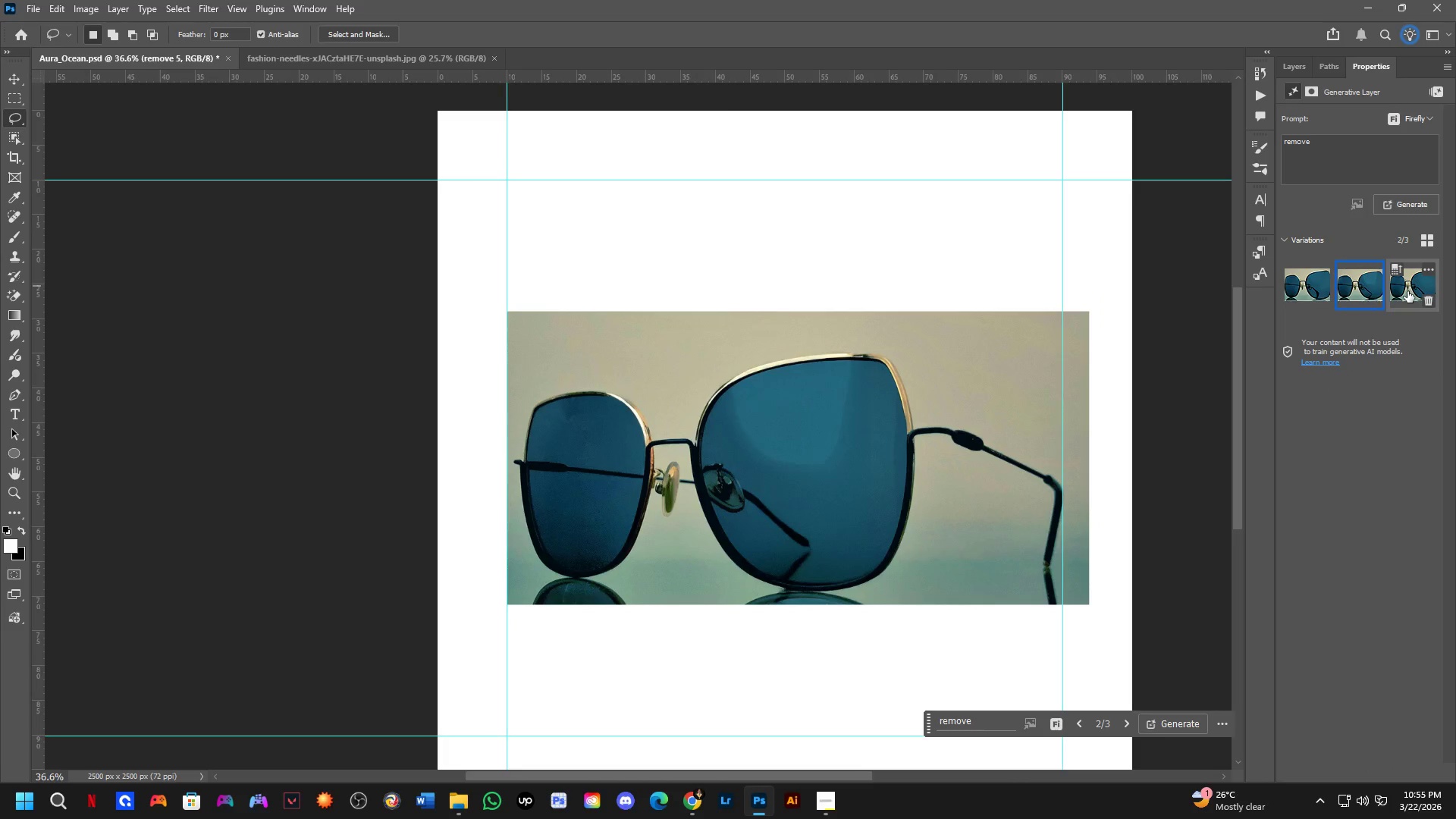 
left_click([1407, 291])
 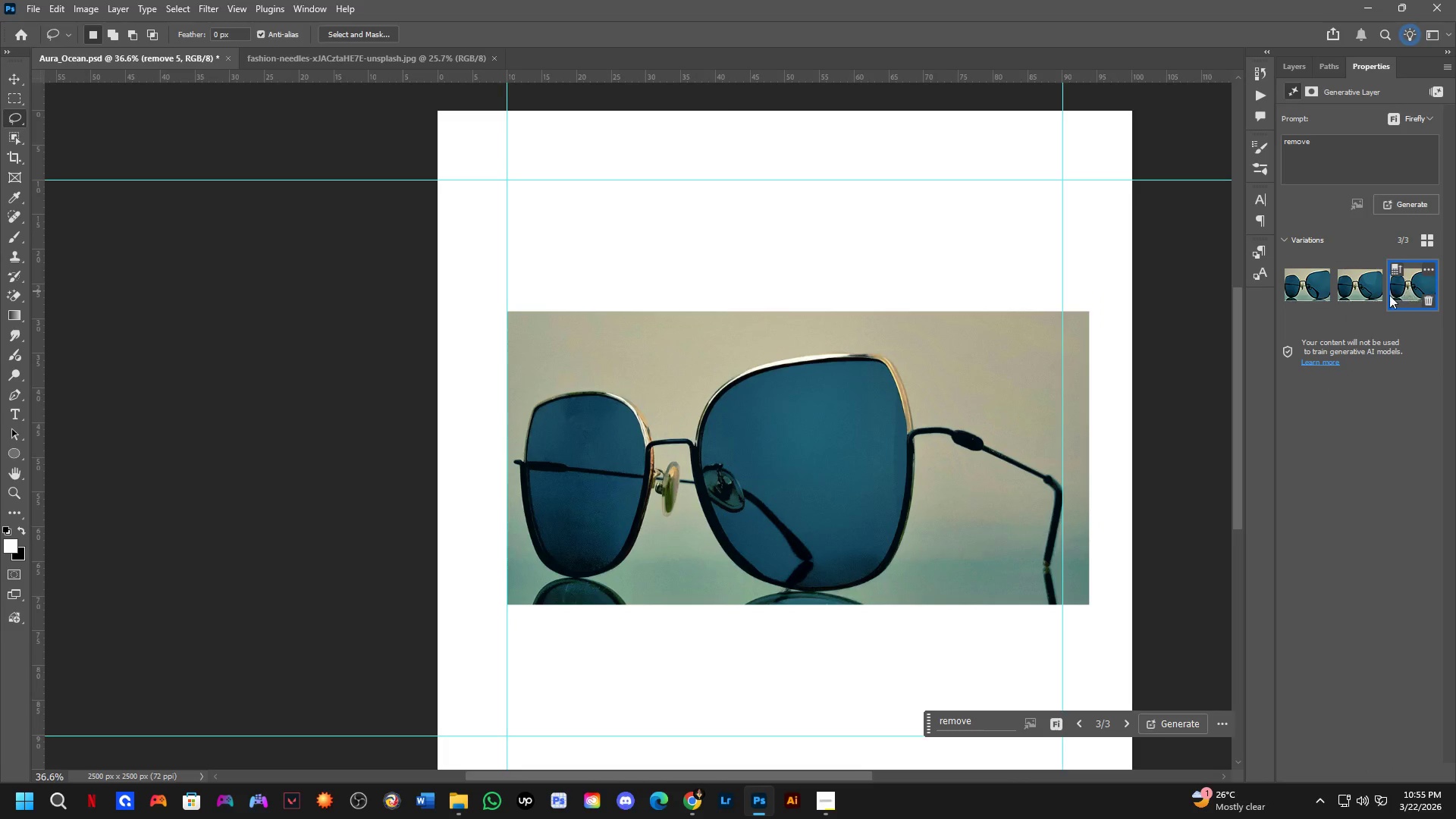 
scroll: coordinate [881, 421], scroll_direction: down, amount: 3.0
 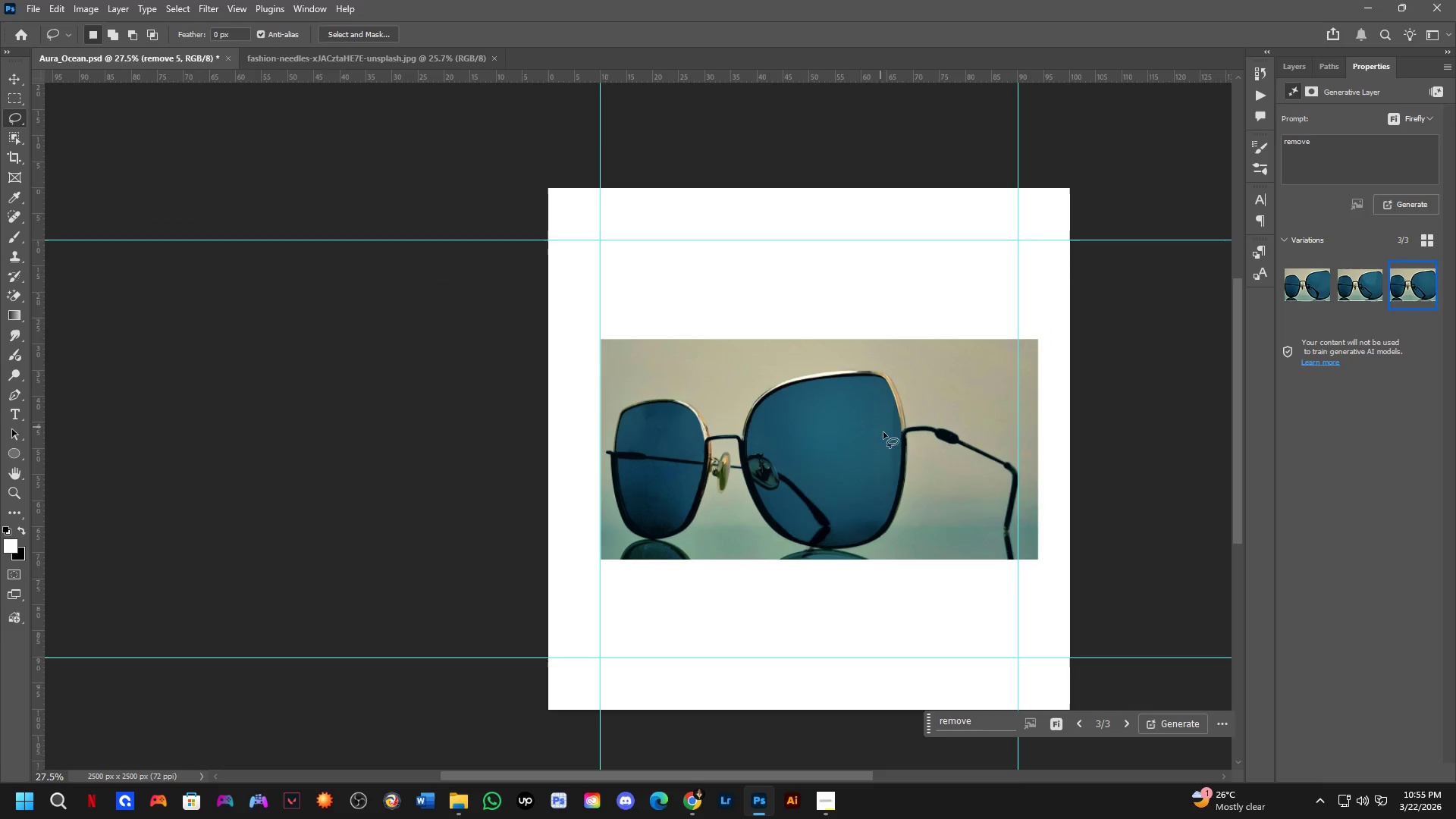 
hold_key(key=Space, duration=0.66)
 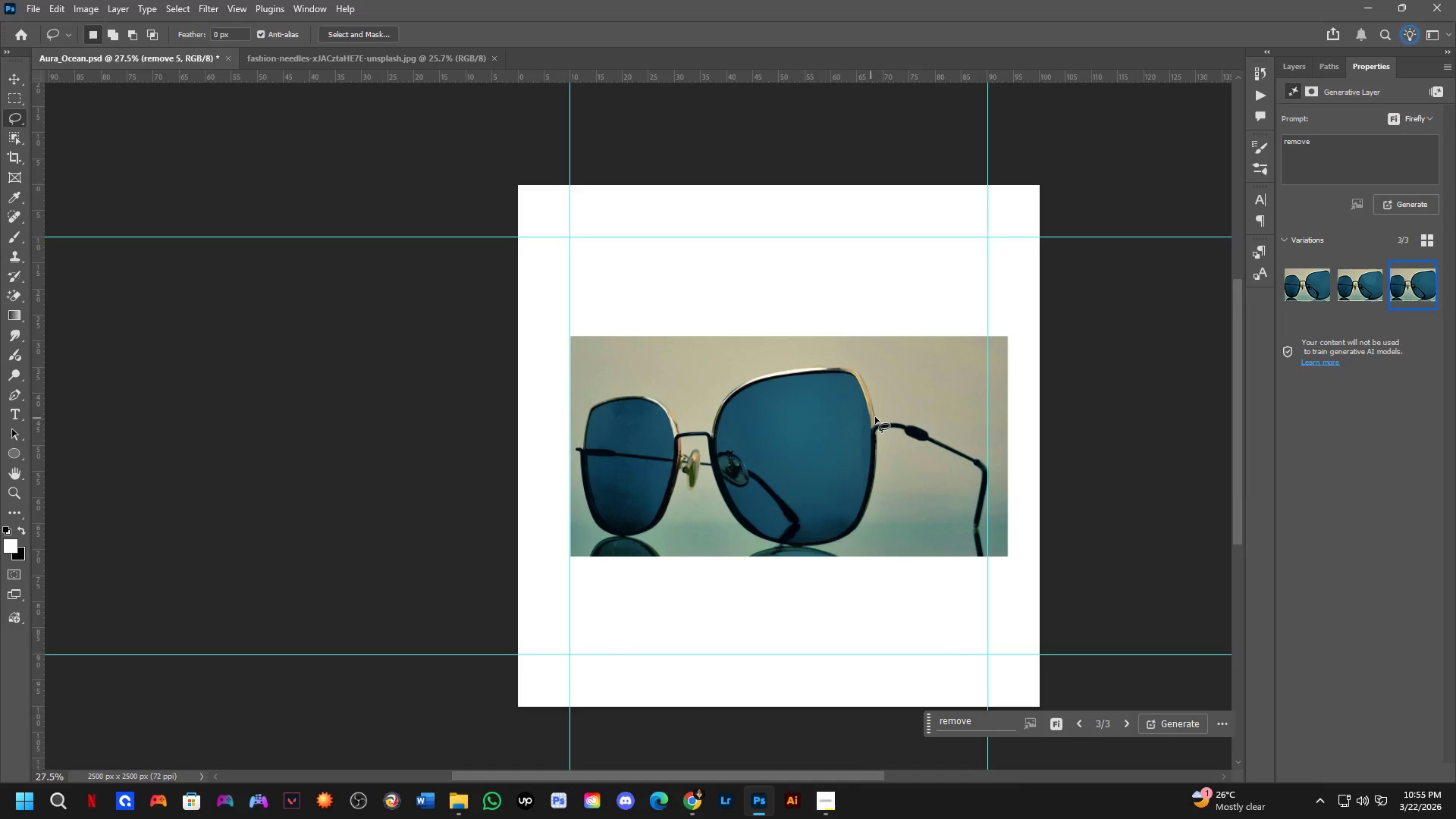 
left_click_drag(start_coordinate=[930, 474], to_coordinate=[899, 471])
 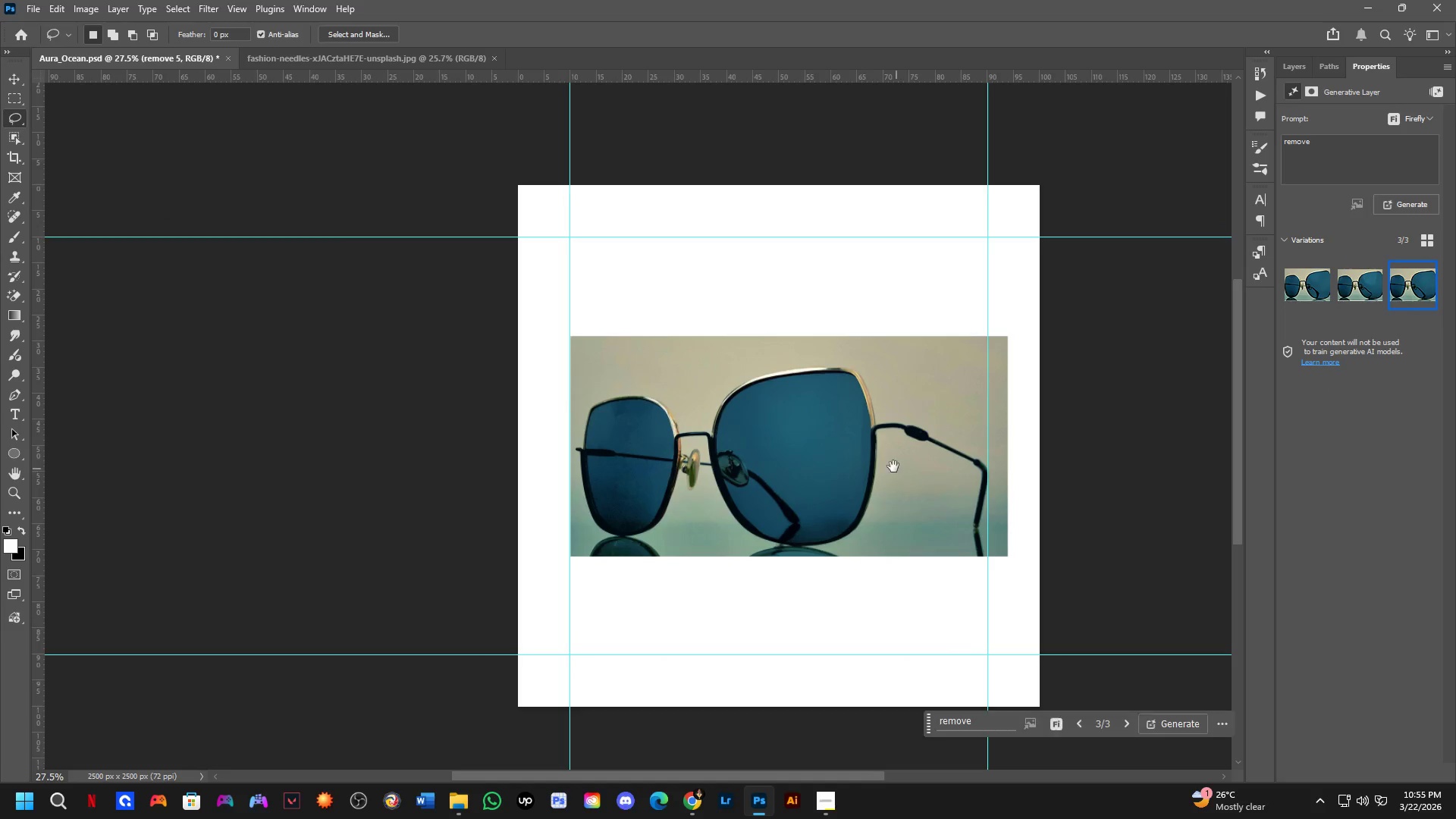 
hold_key(key=Space, duration=24.16)
 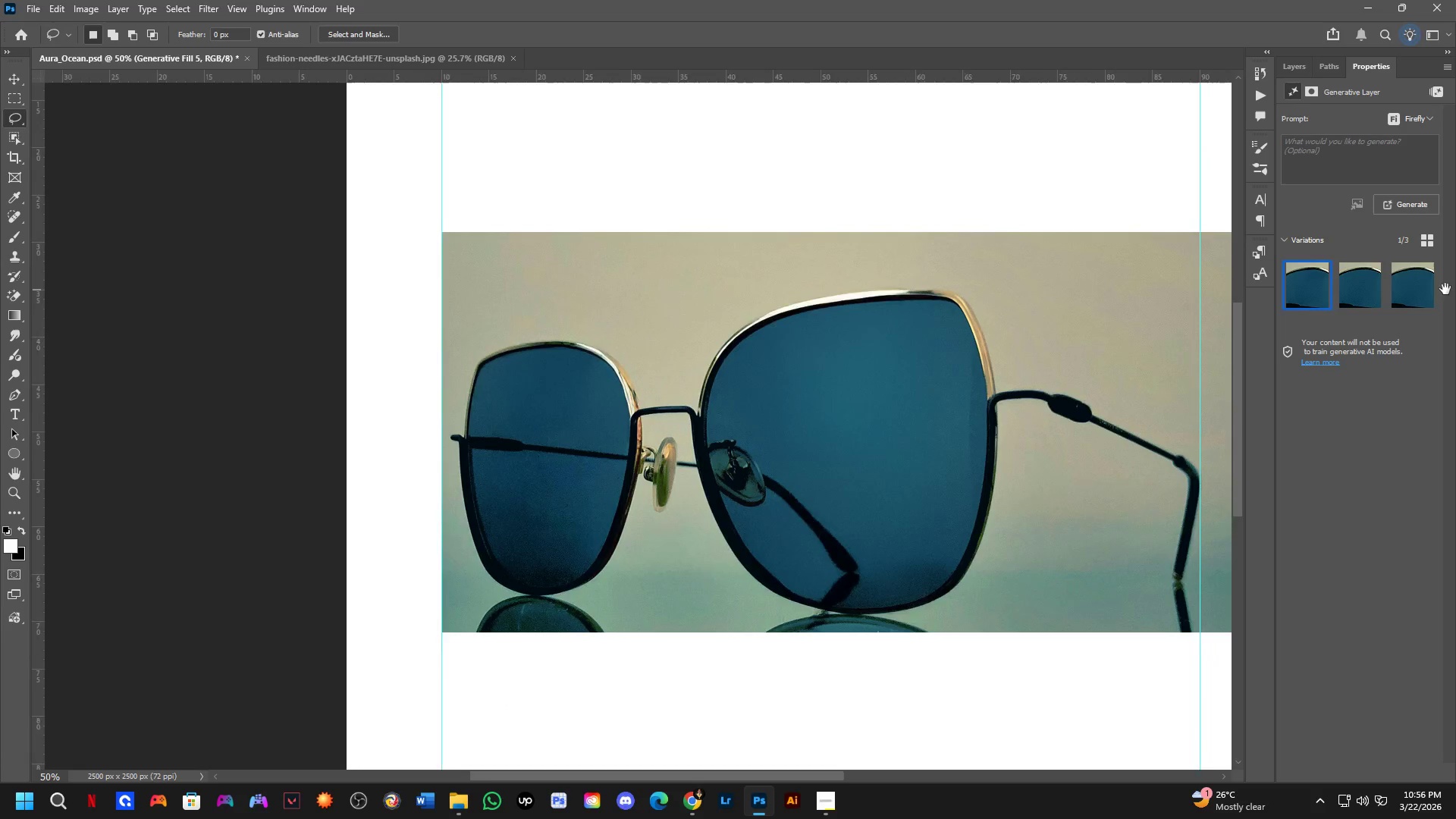 
key(Shift+ShiftLeft)
 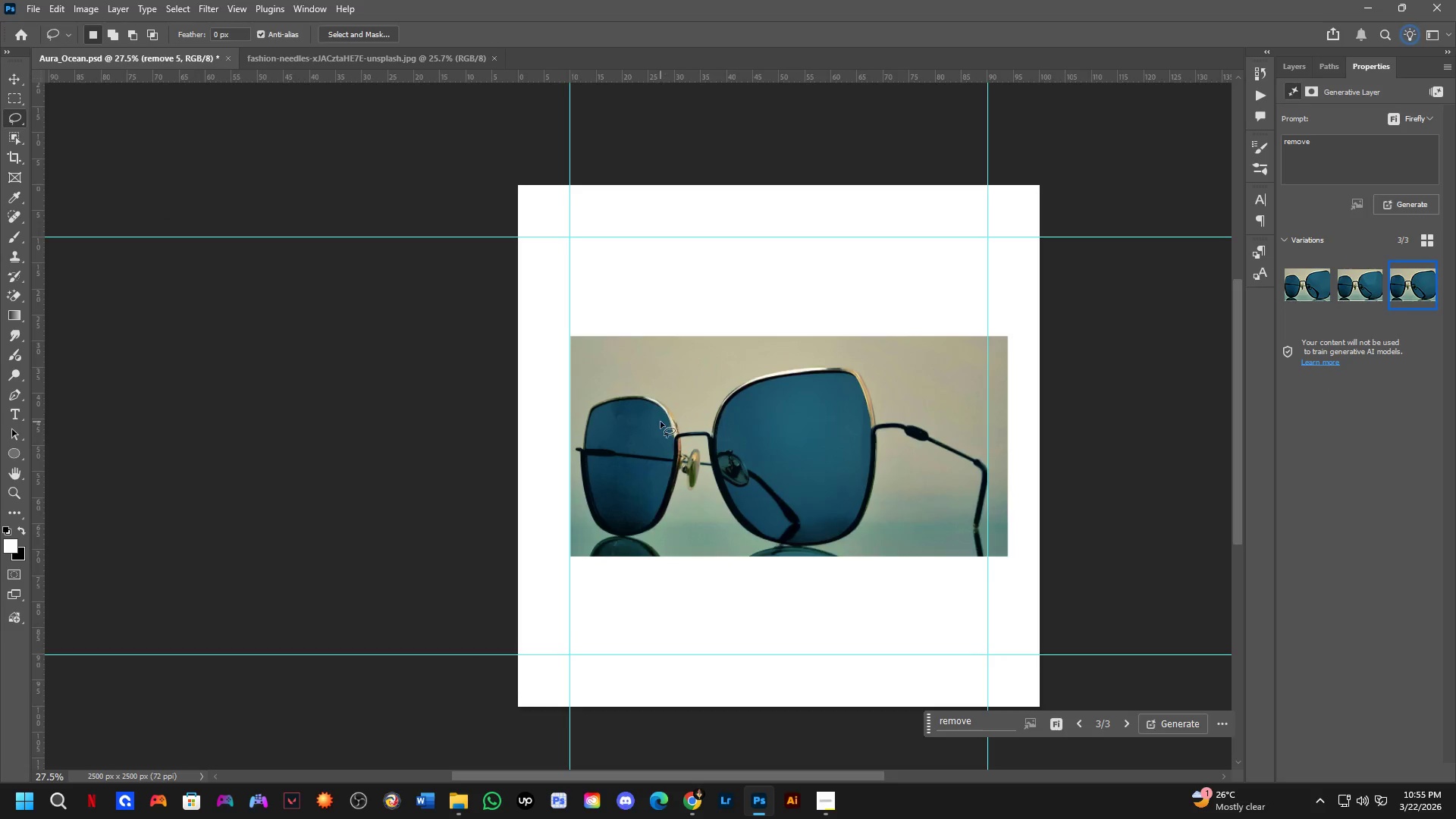 
scroll: coordinate [660, 422], scroll_direction: up, amount: 3.0
 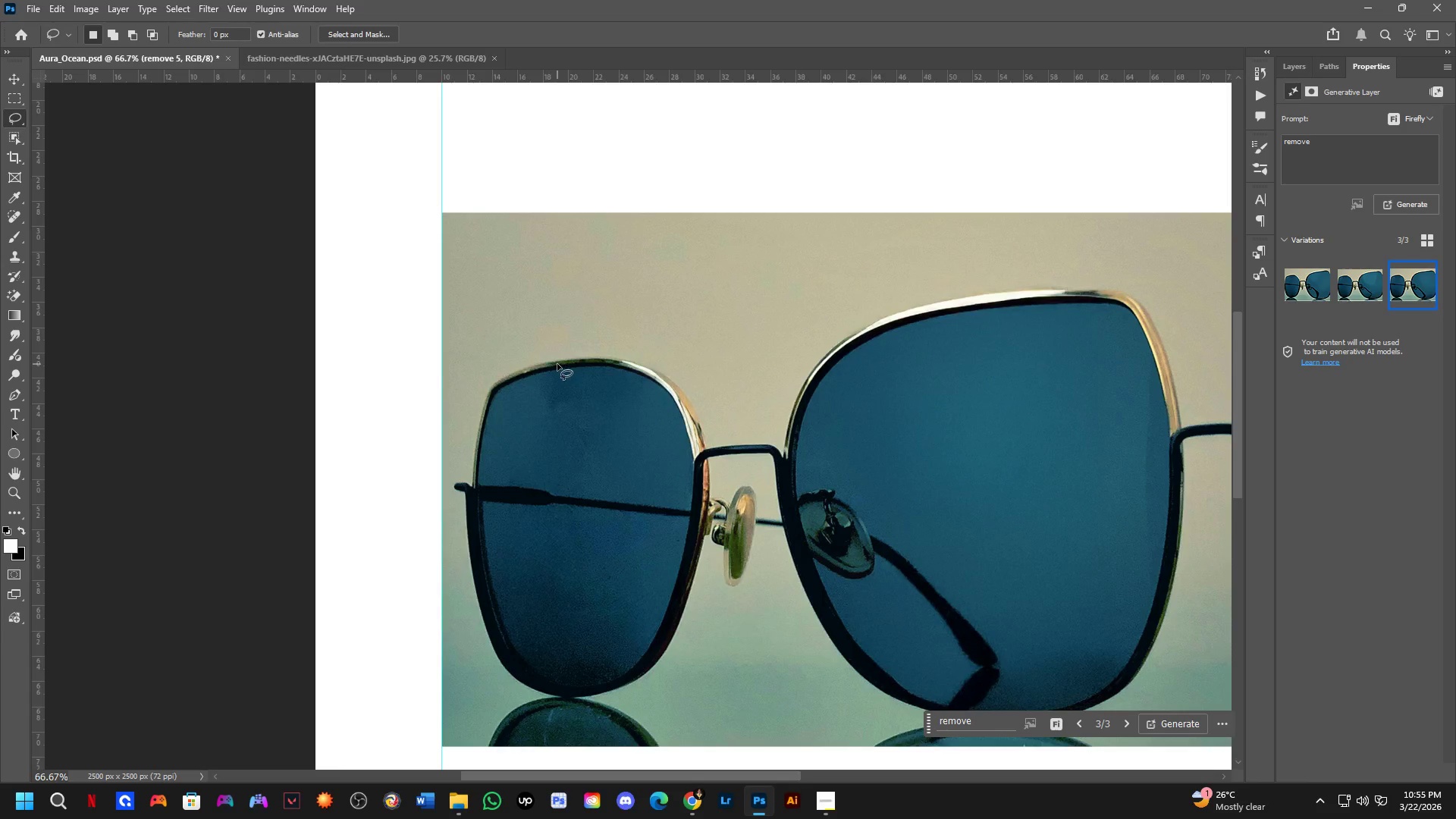 
left_click_drag(start_coordinate=[557, 363], to_coordinate=[631, 370])
 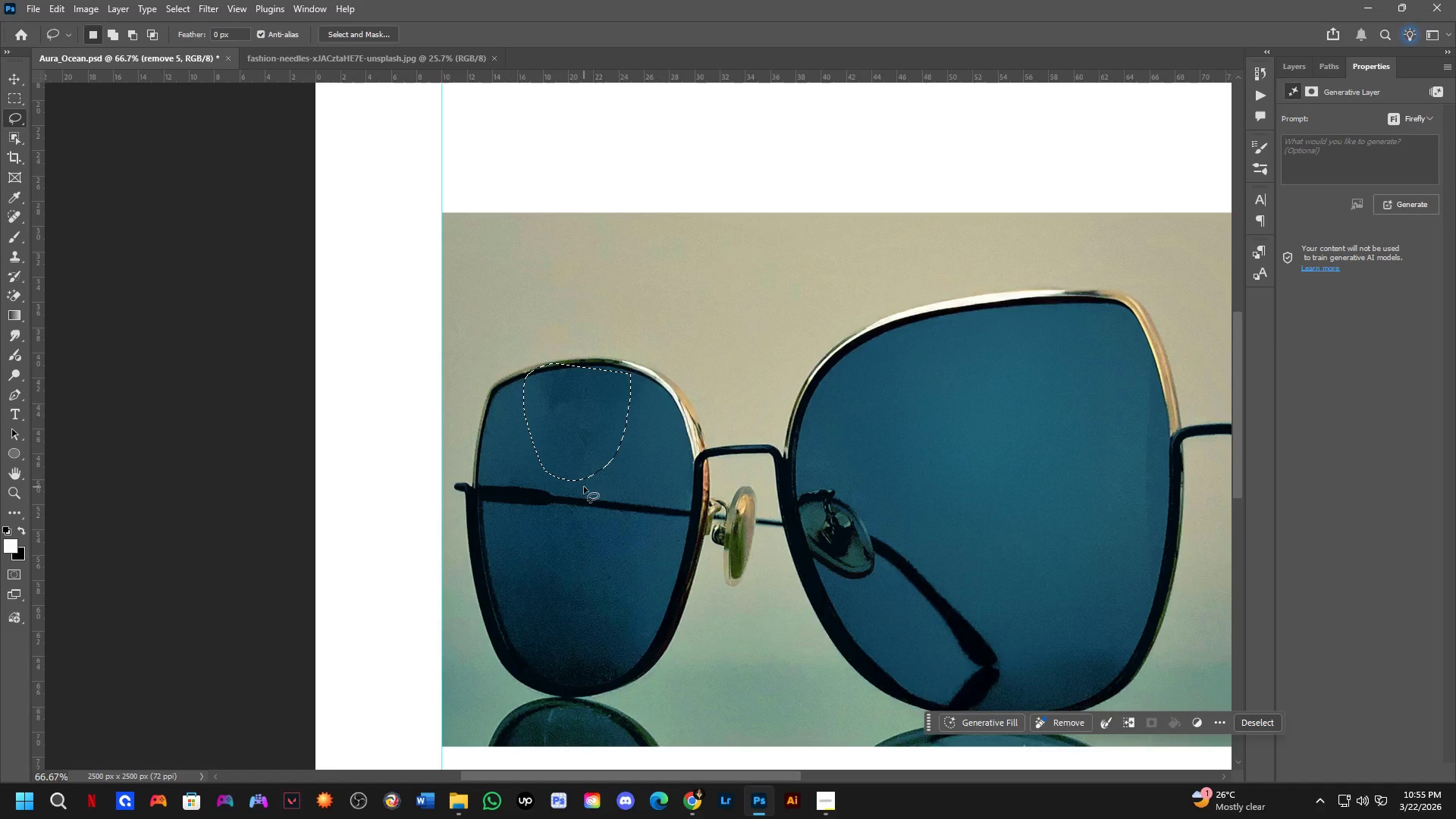 
scroll: coordinate [635, 493], scroll_direction: down, amount: 1.0
 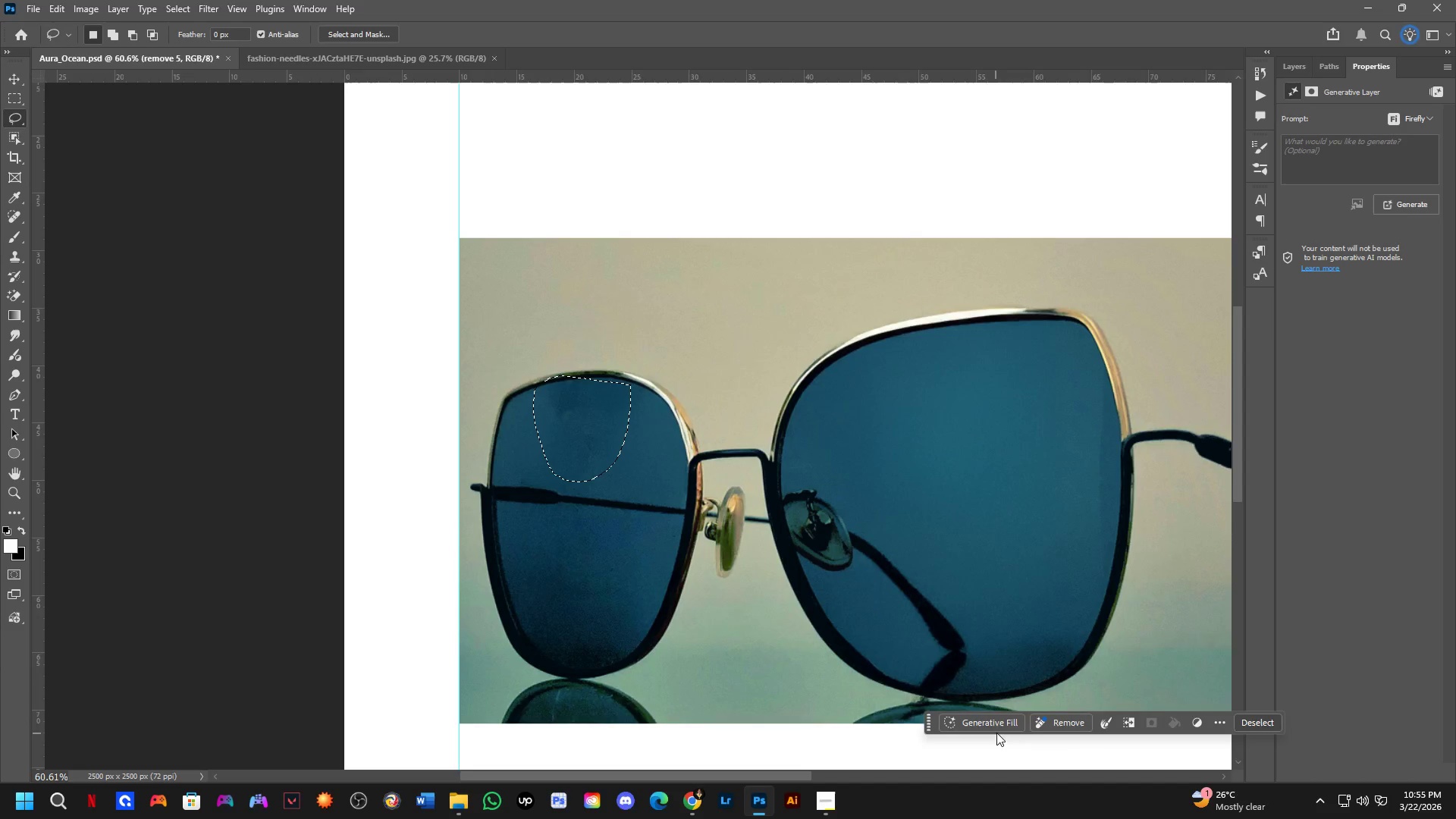 
left_click([993, 724])
 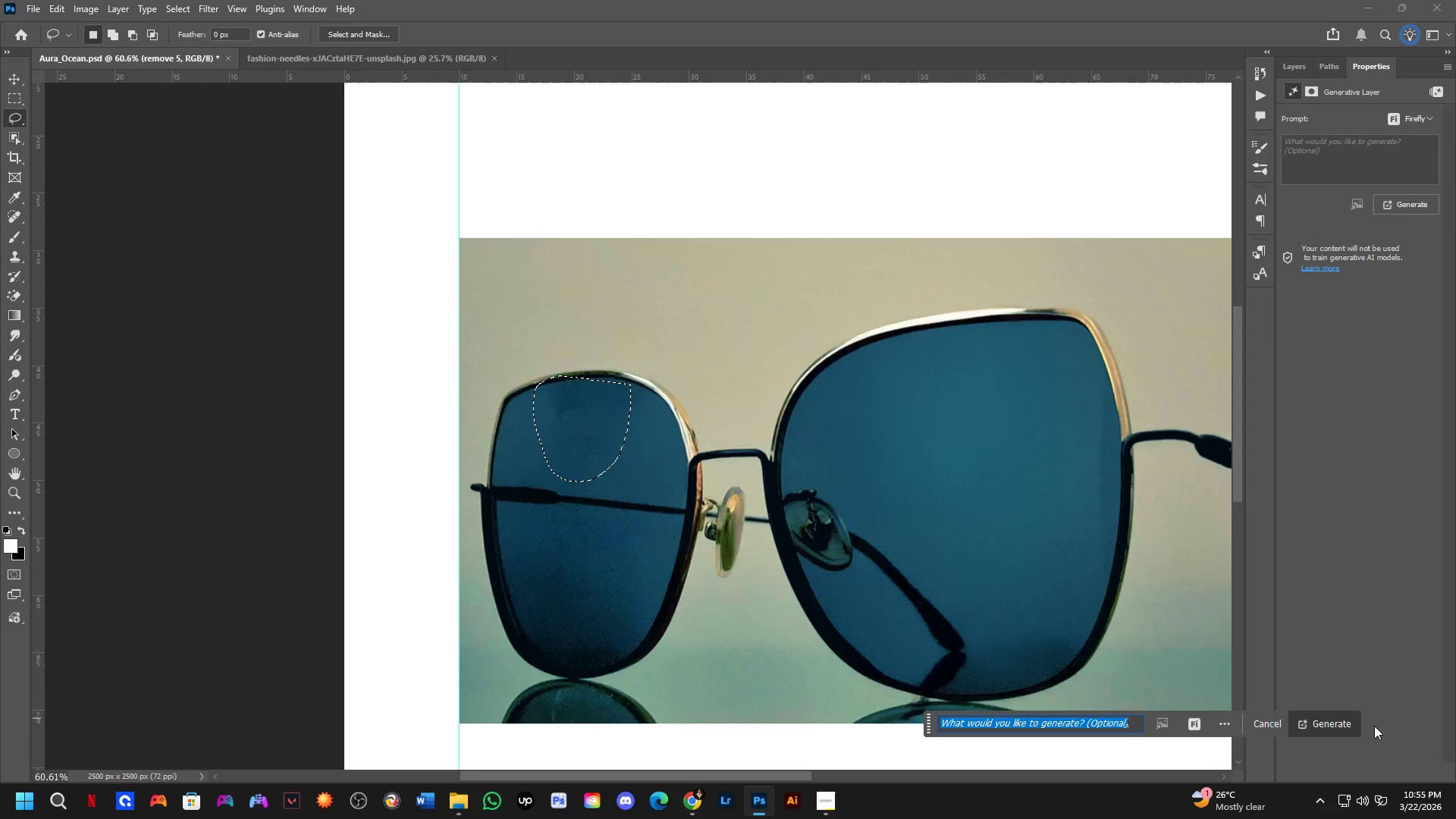 
left_click([1351, 724])
 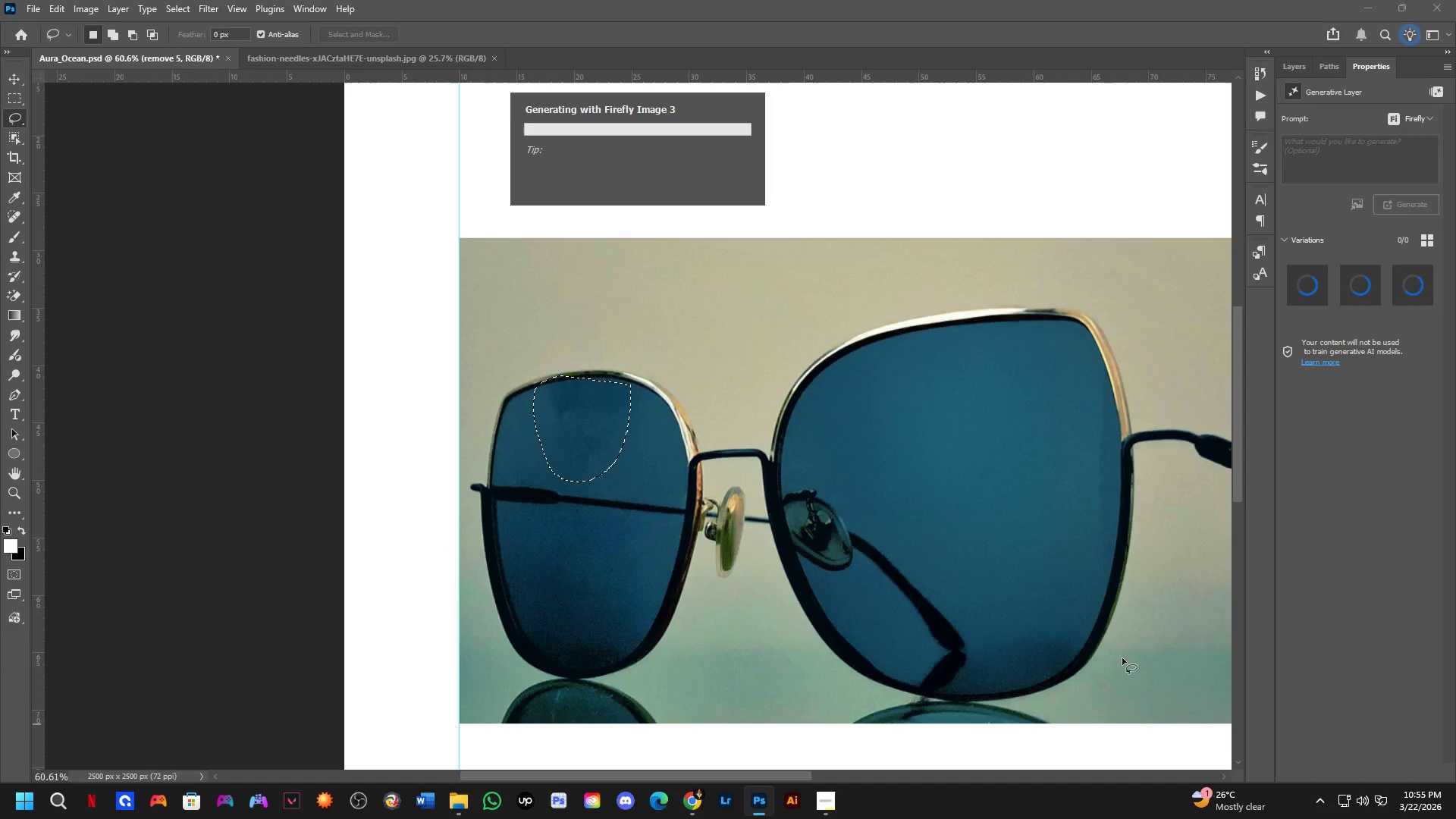 
key(Shift+ShiftLeft)
 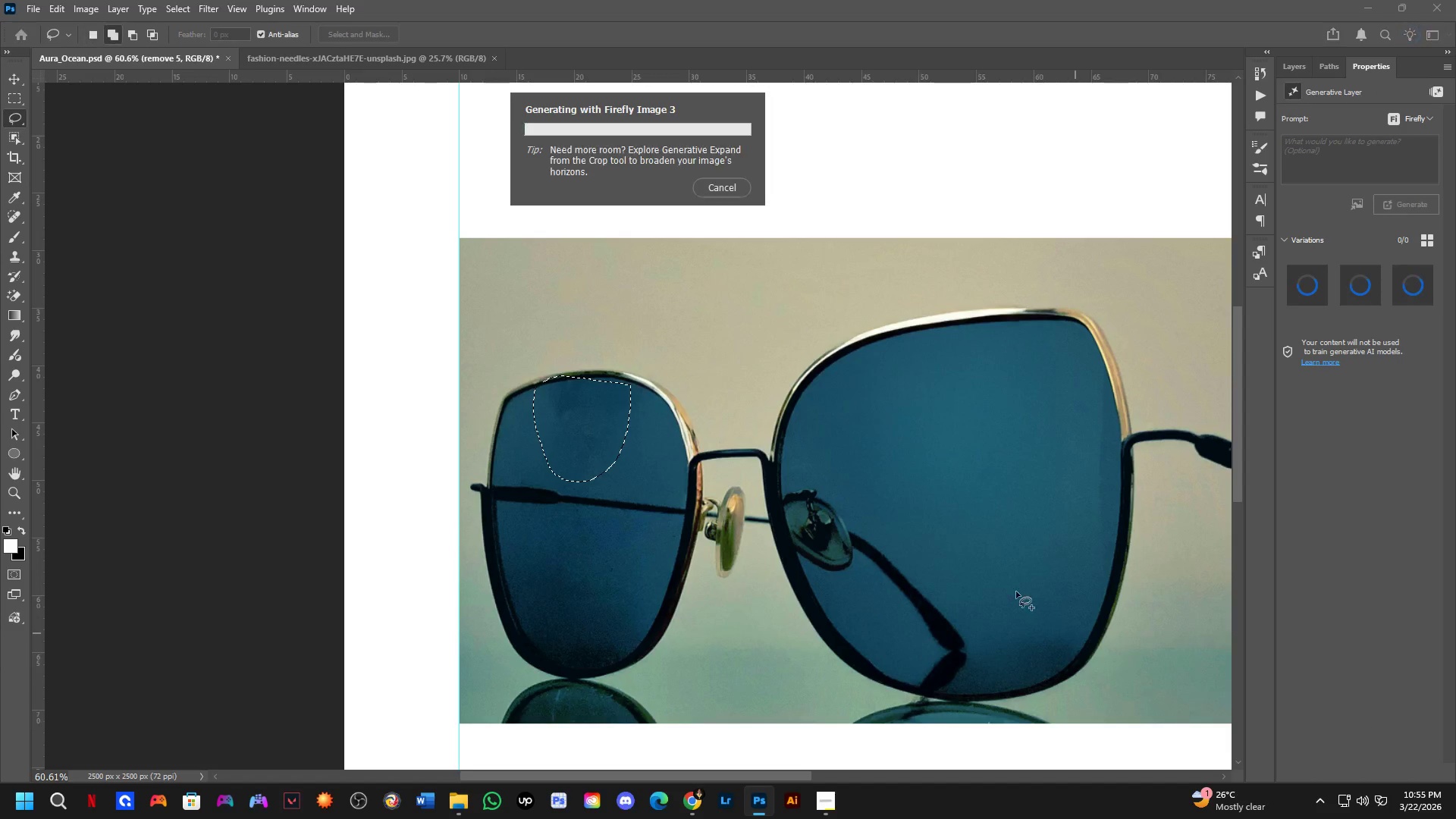 
scroll: coordinate [1001, 580], scroll_direction: down, amount: 3.0
 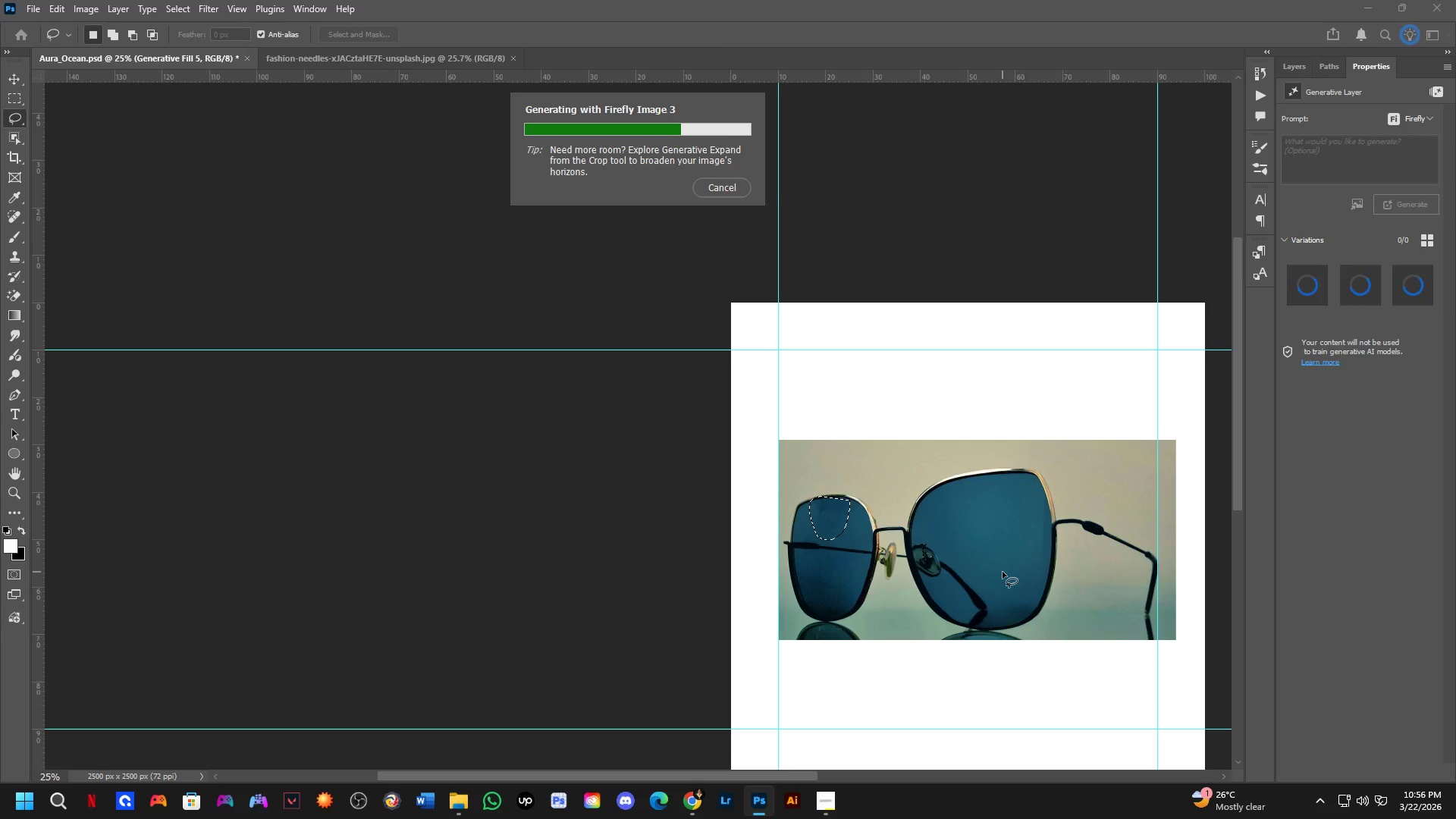 
hold_key(key=ShiftLeft, duration=0.62)
scroll: coordinate [874, 463], scroll_direction: down, amount: 2.0
 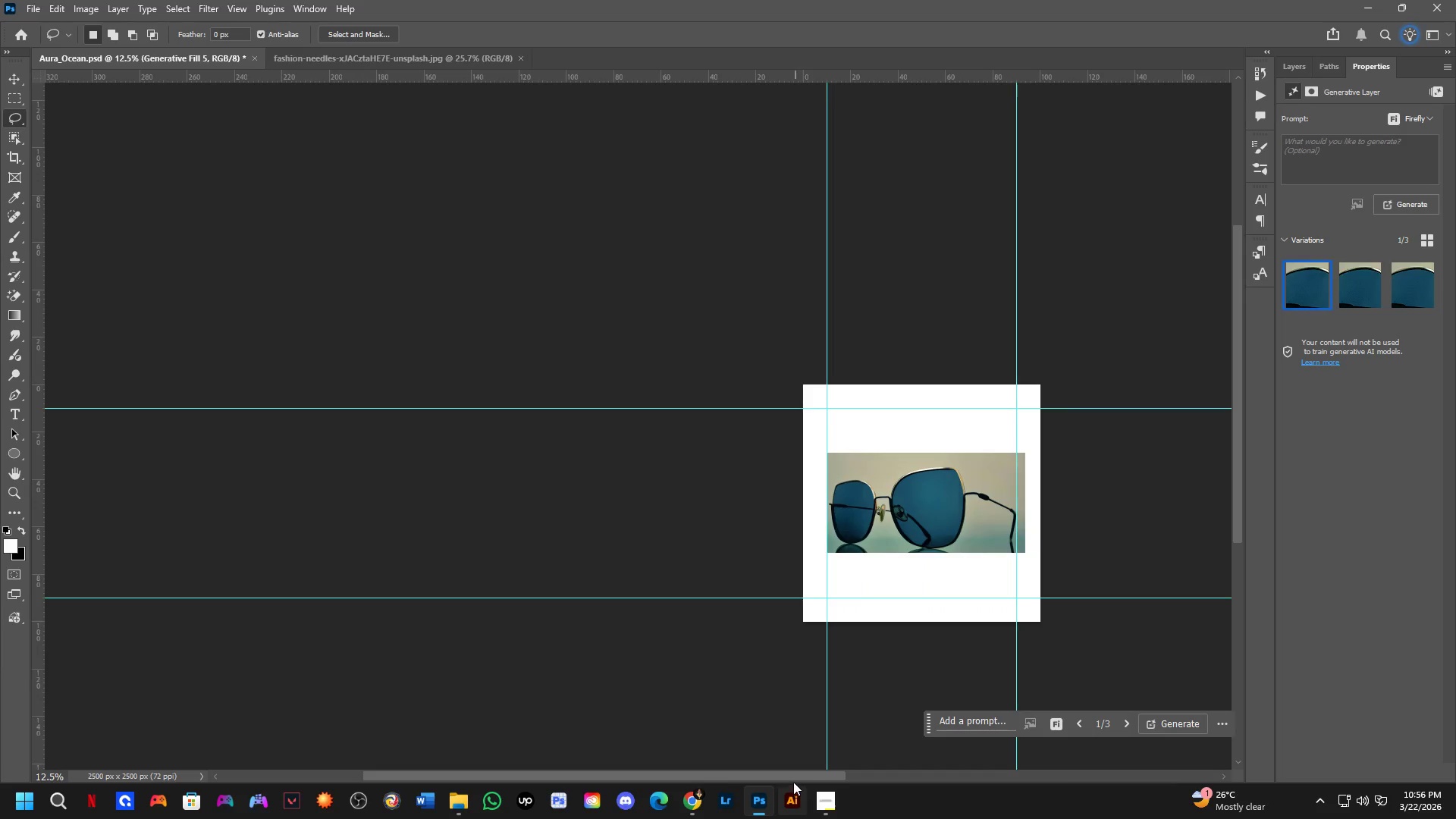 
left_click_drag(start_coordinate=[794, 780], to_coordinate=[899, 765])
 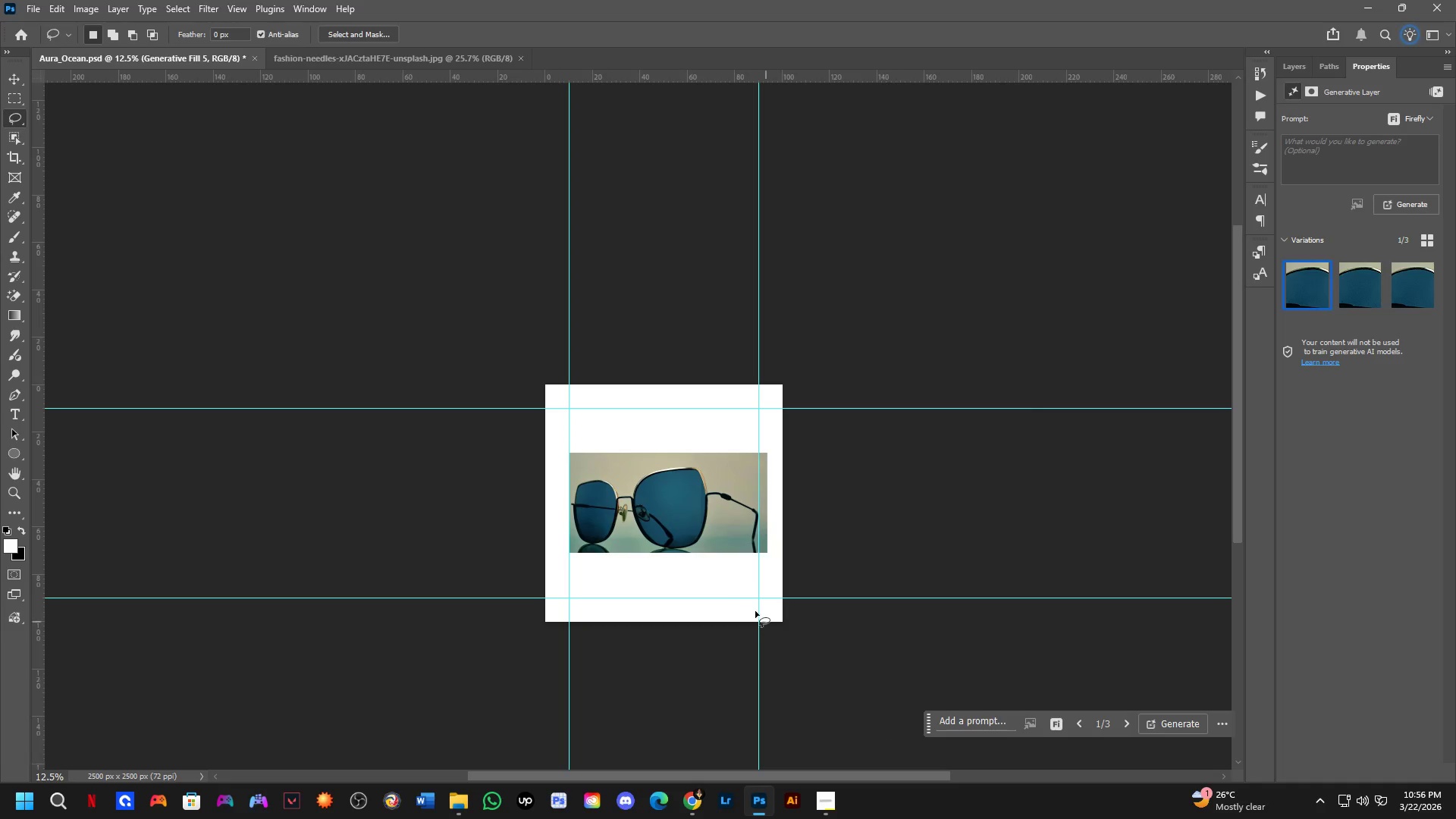 
hold_key(key=ShiftLeft, duration=0.34)
scroll: coordinate [573, 457], scroll_direction: up, amount: 4.0
 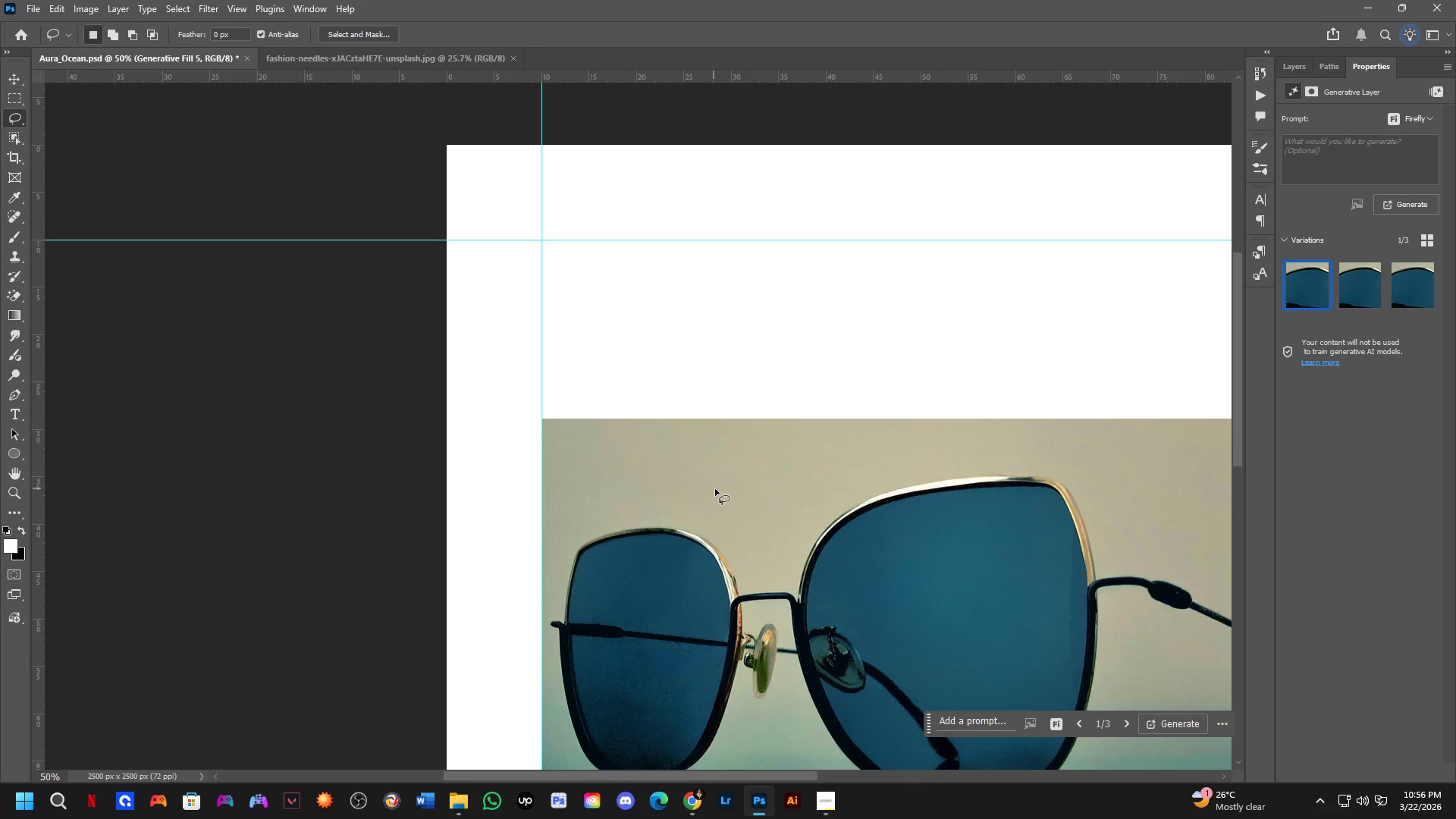 
hold_key(key=Space, duration=0.45)
 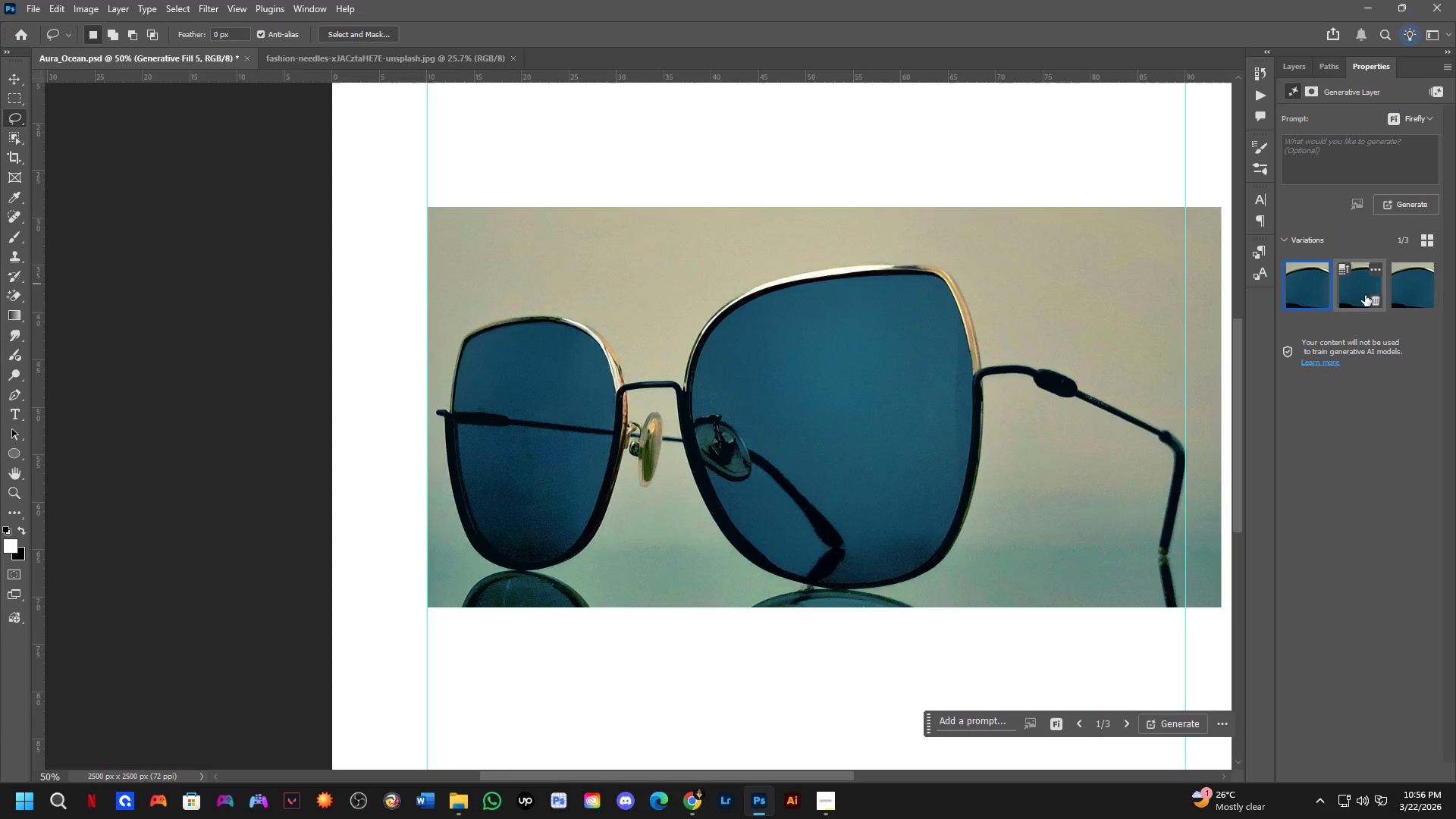 
left_click_drag(start_coordinate=[870, 605], to_coordinate=[786, 444])
 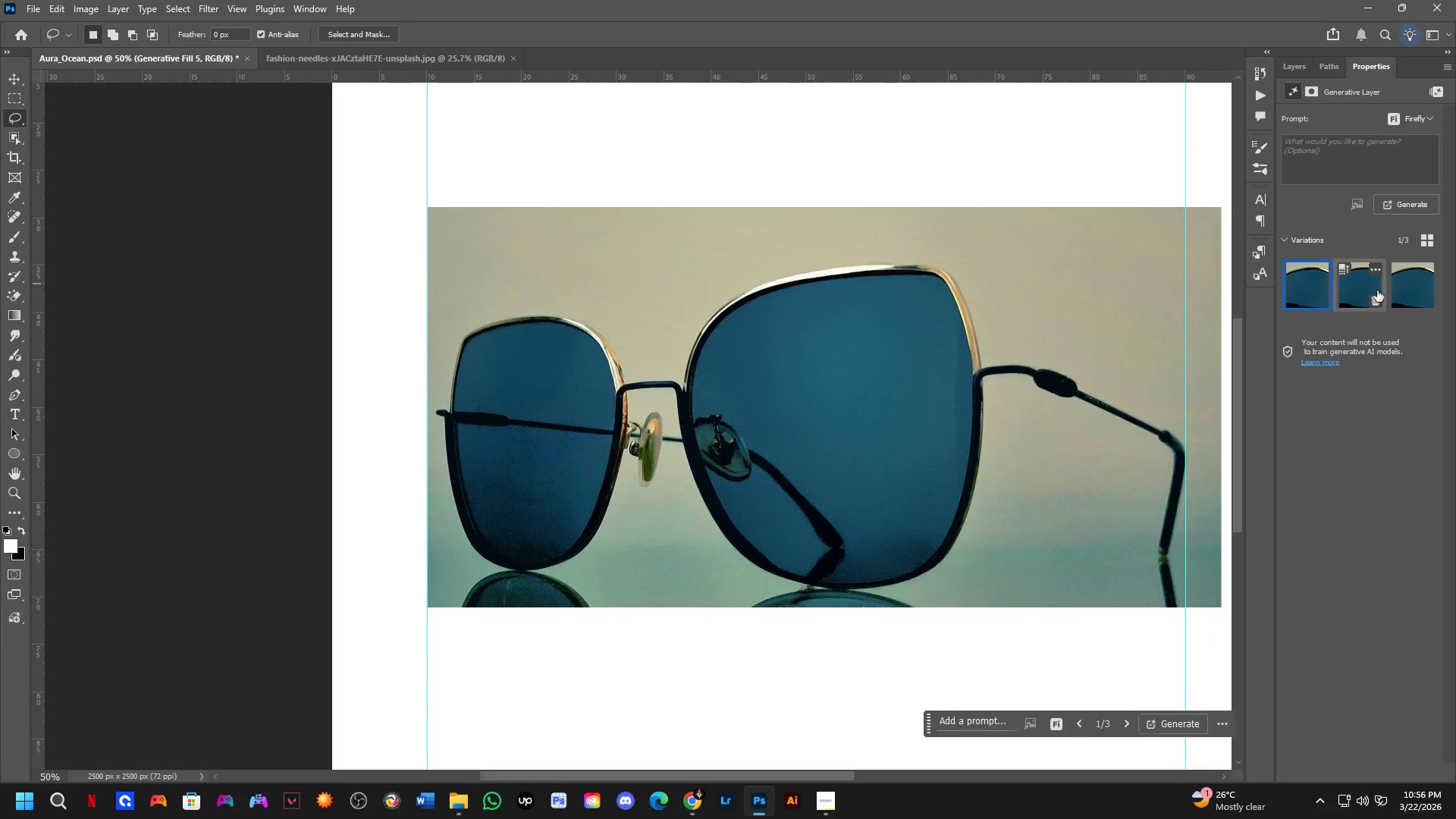 
left_click([1350, 294])
 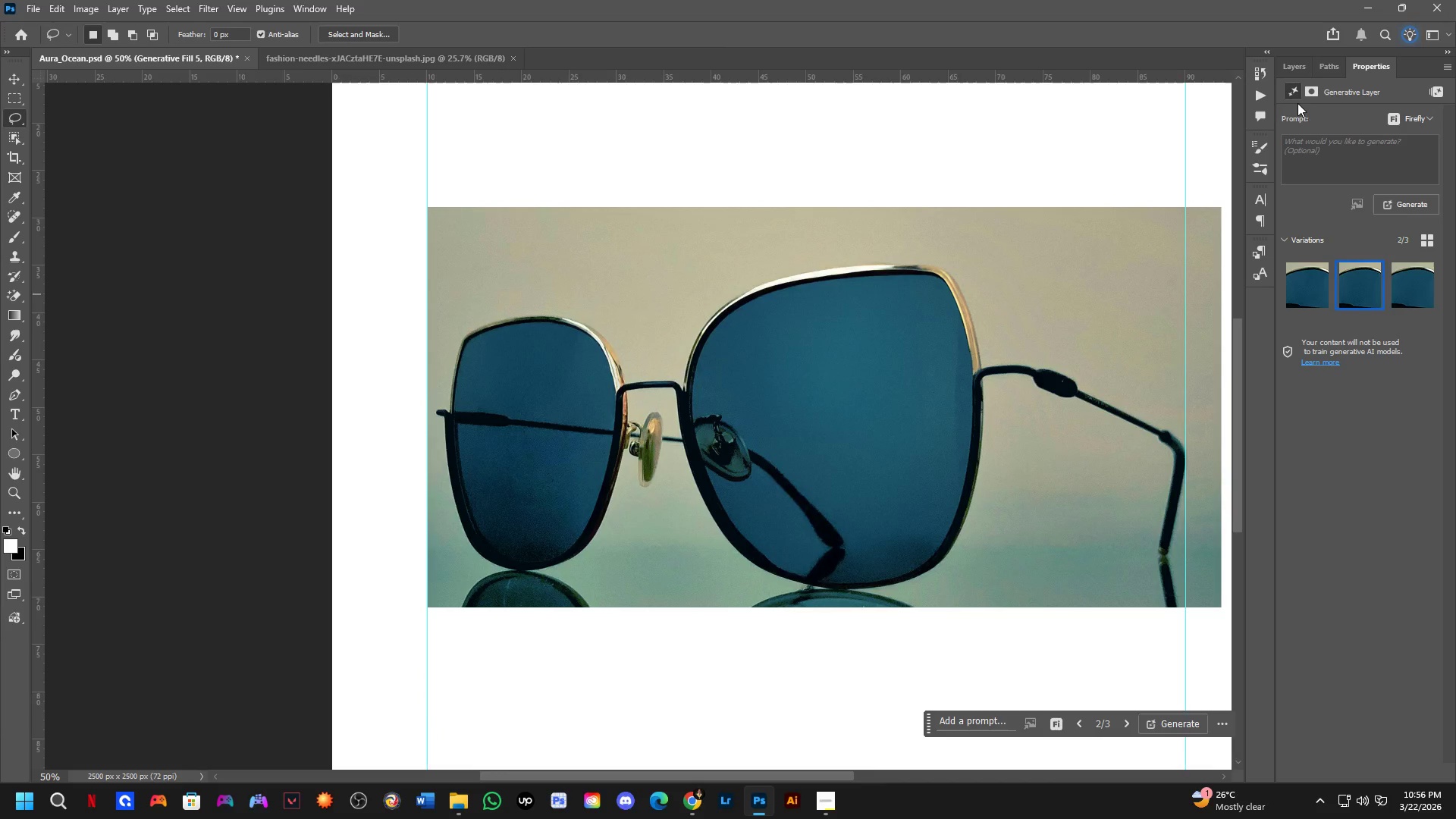 
left_click([1297, 75])
 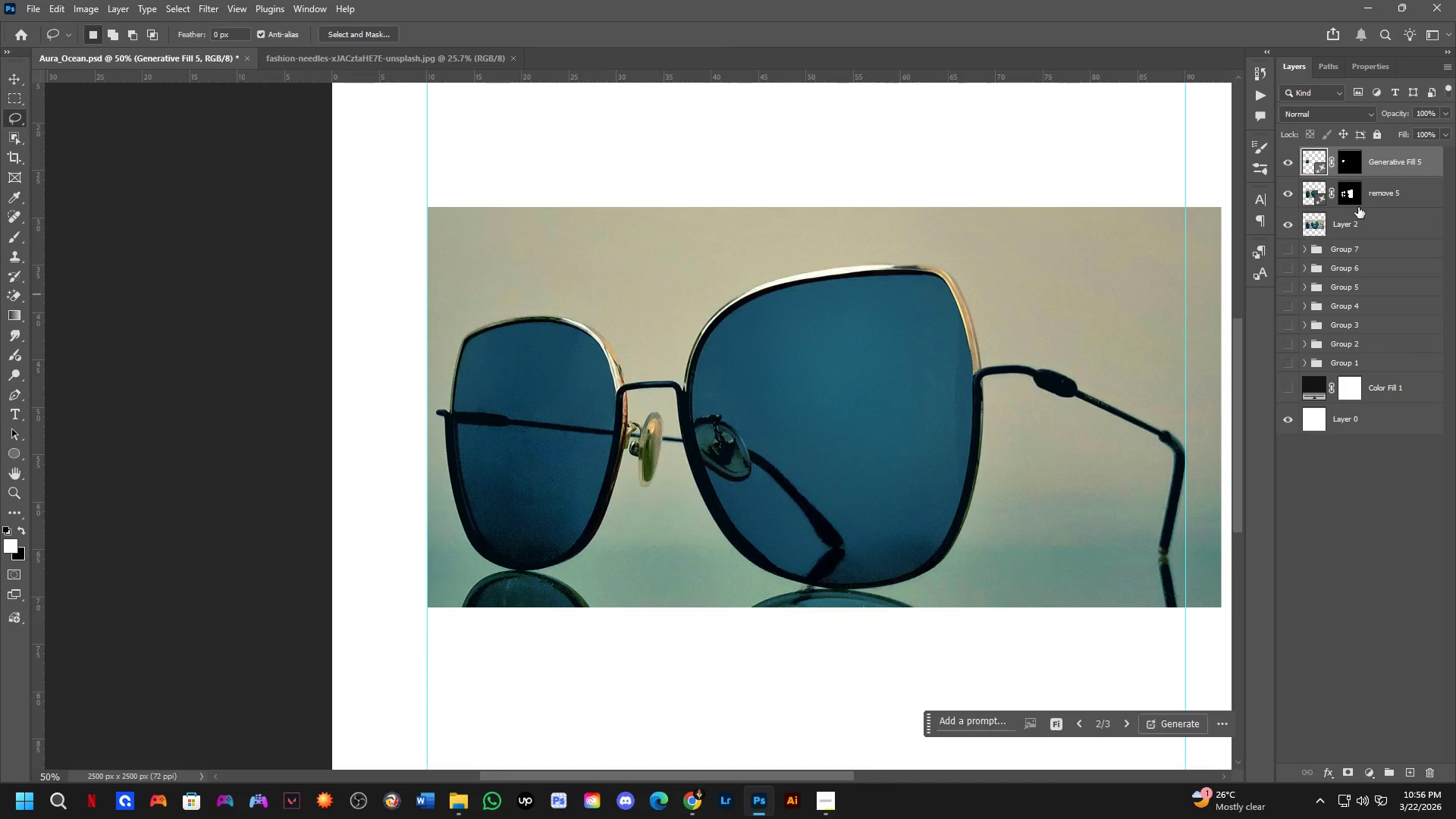 
hold_key(key=ShiftLeft, duration=0.58)
left_click([1376, 220])
 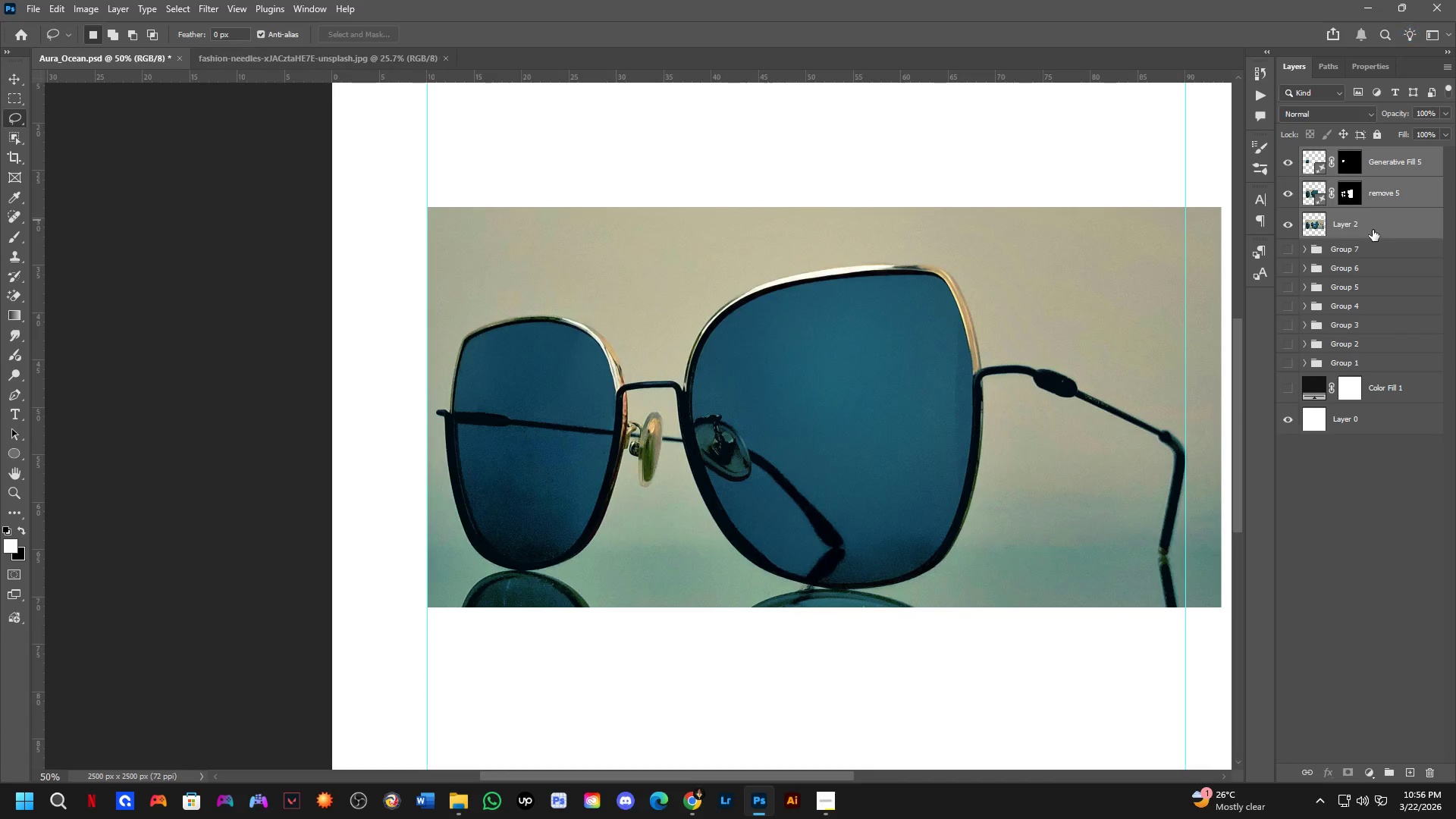 
key(Control+E)
 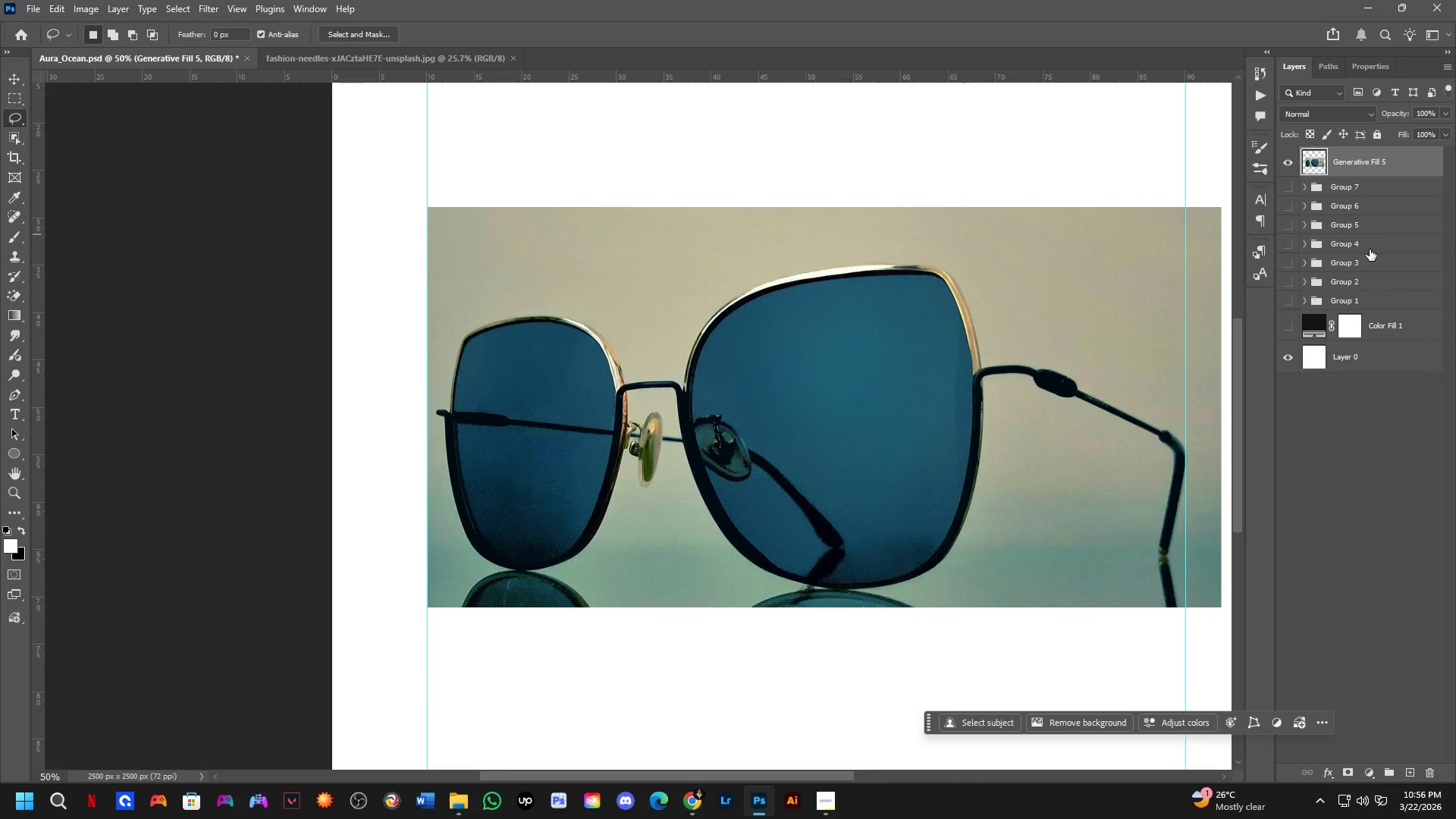 
key(Control+J)
 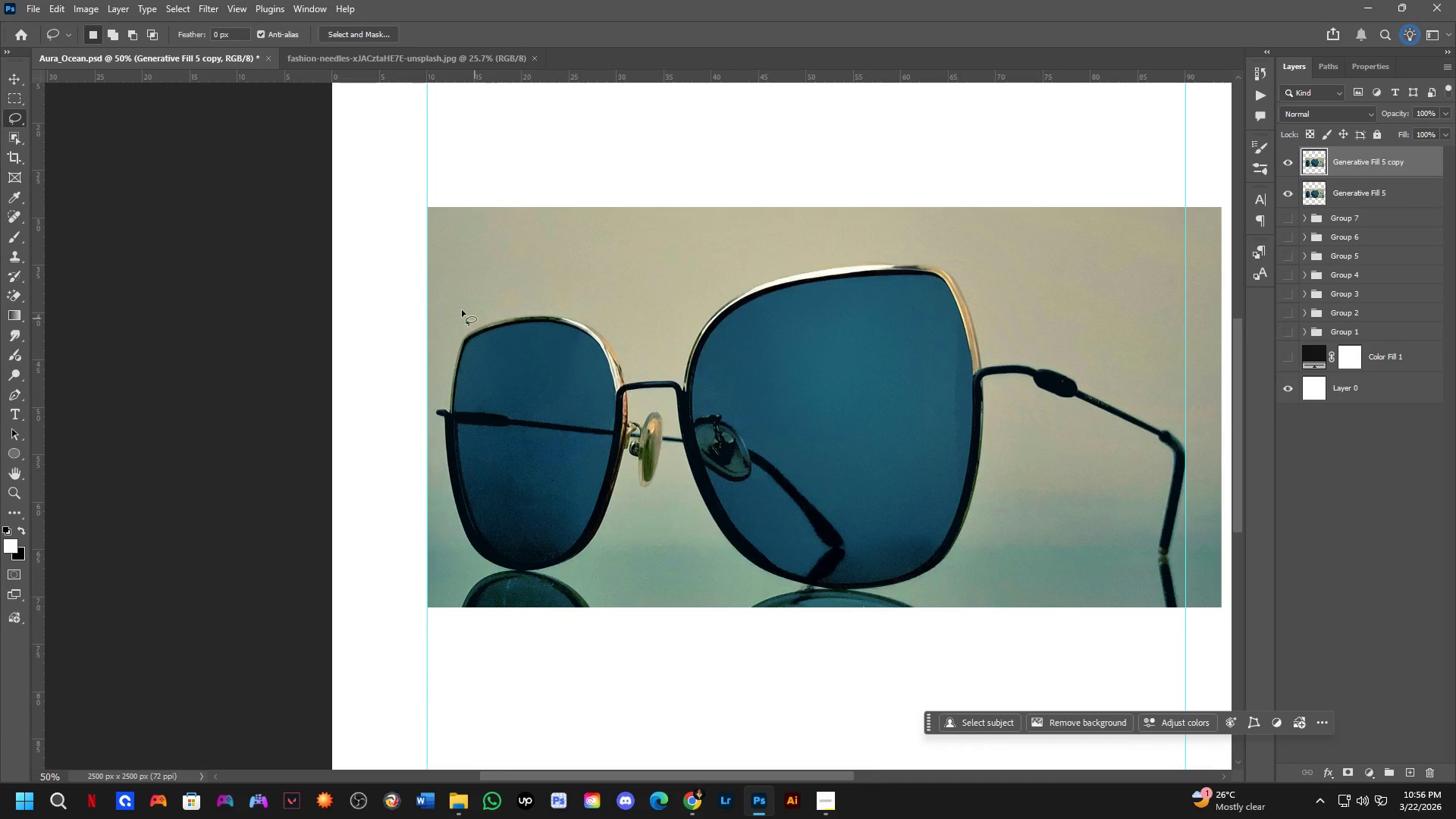 
scroll: coordinate [585, 409], scroll_direction: up, amount: 9.0
 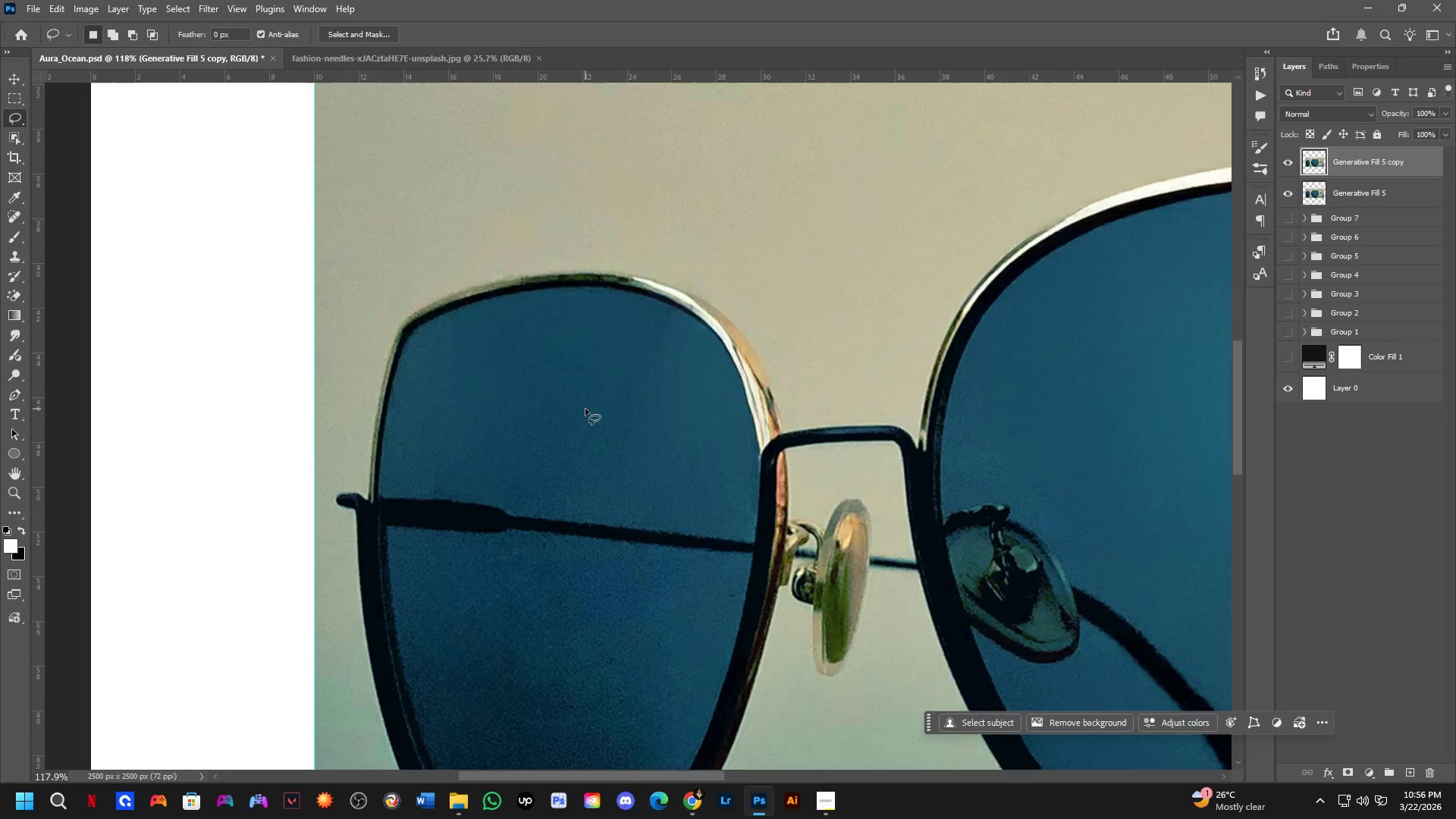 
key(Space)
 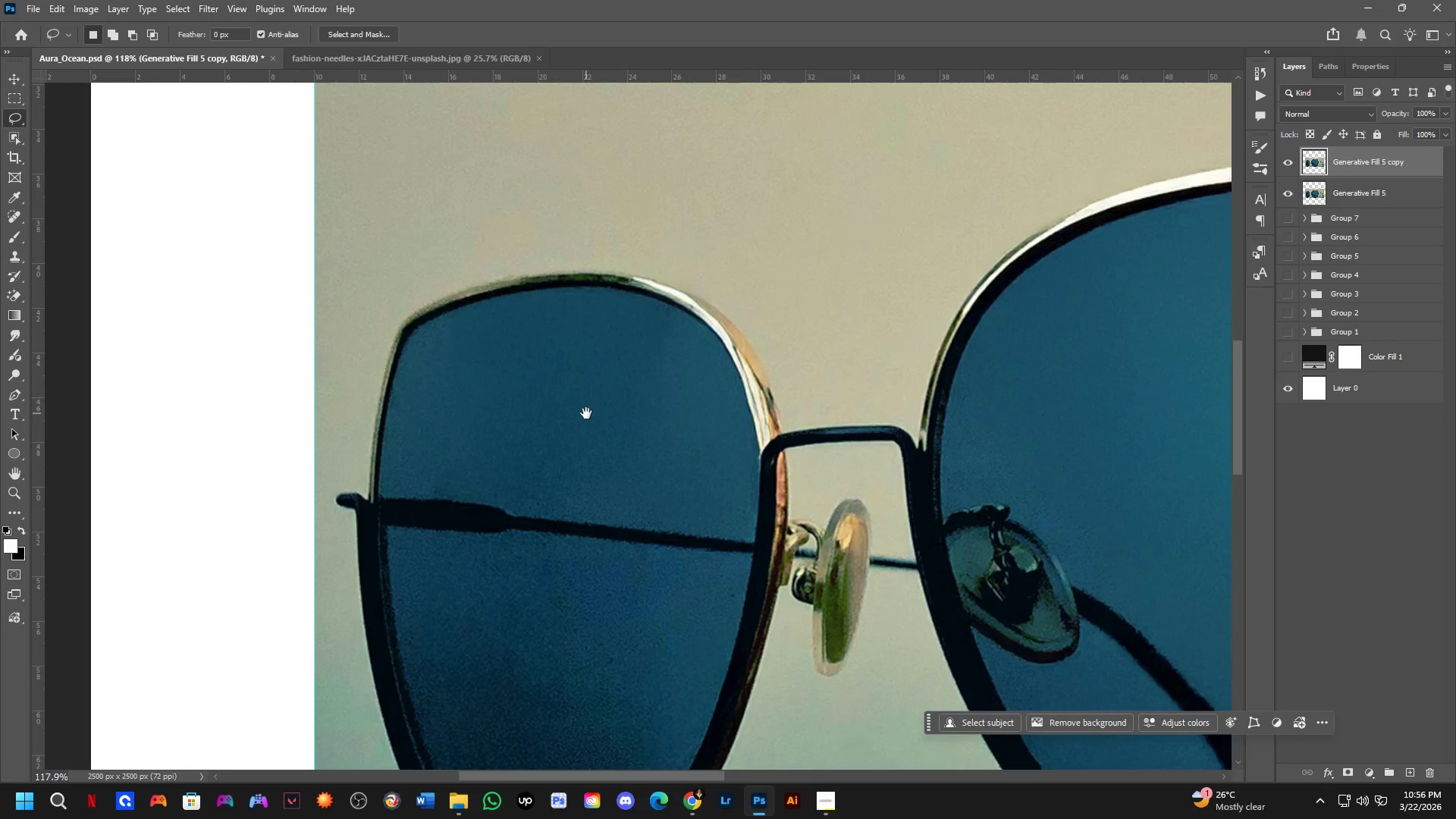 
left_click_drag(start_coordinate=[586, 413], to_coordinate=[503, 402])
 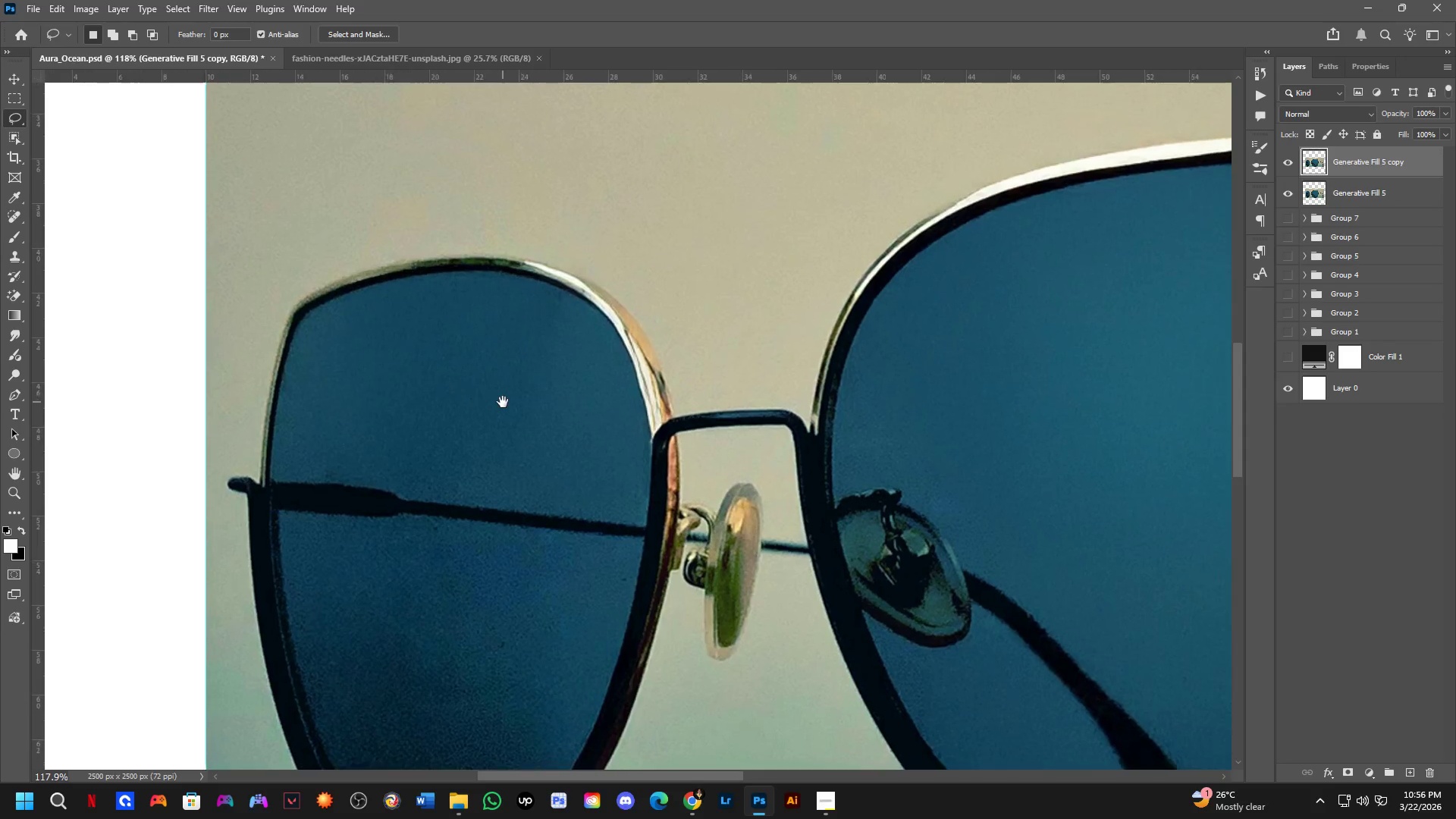 
key(P)
 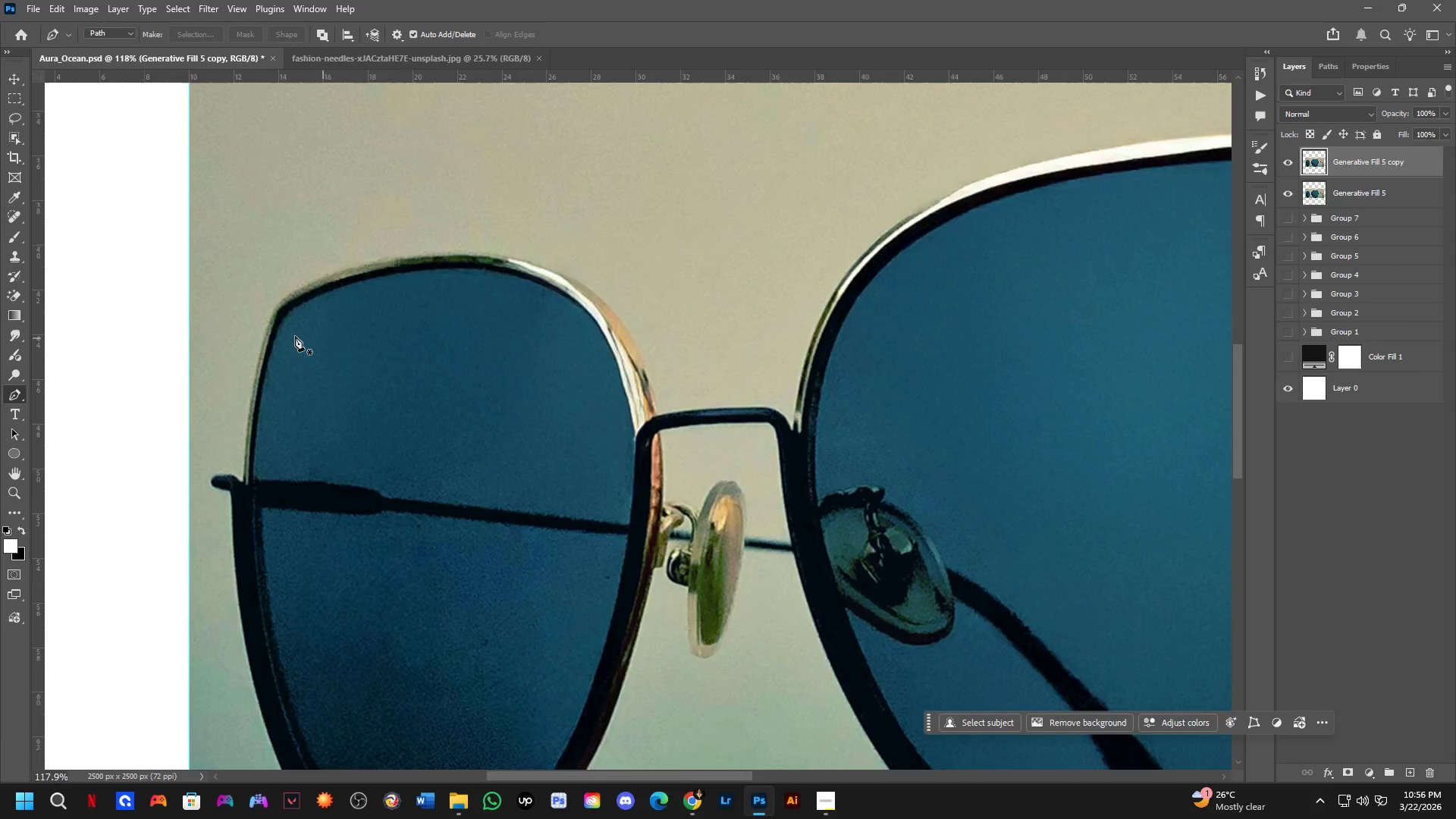 
scroll: coordinate [290, 262], scroll_direction: up, amount: 7.0
 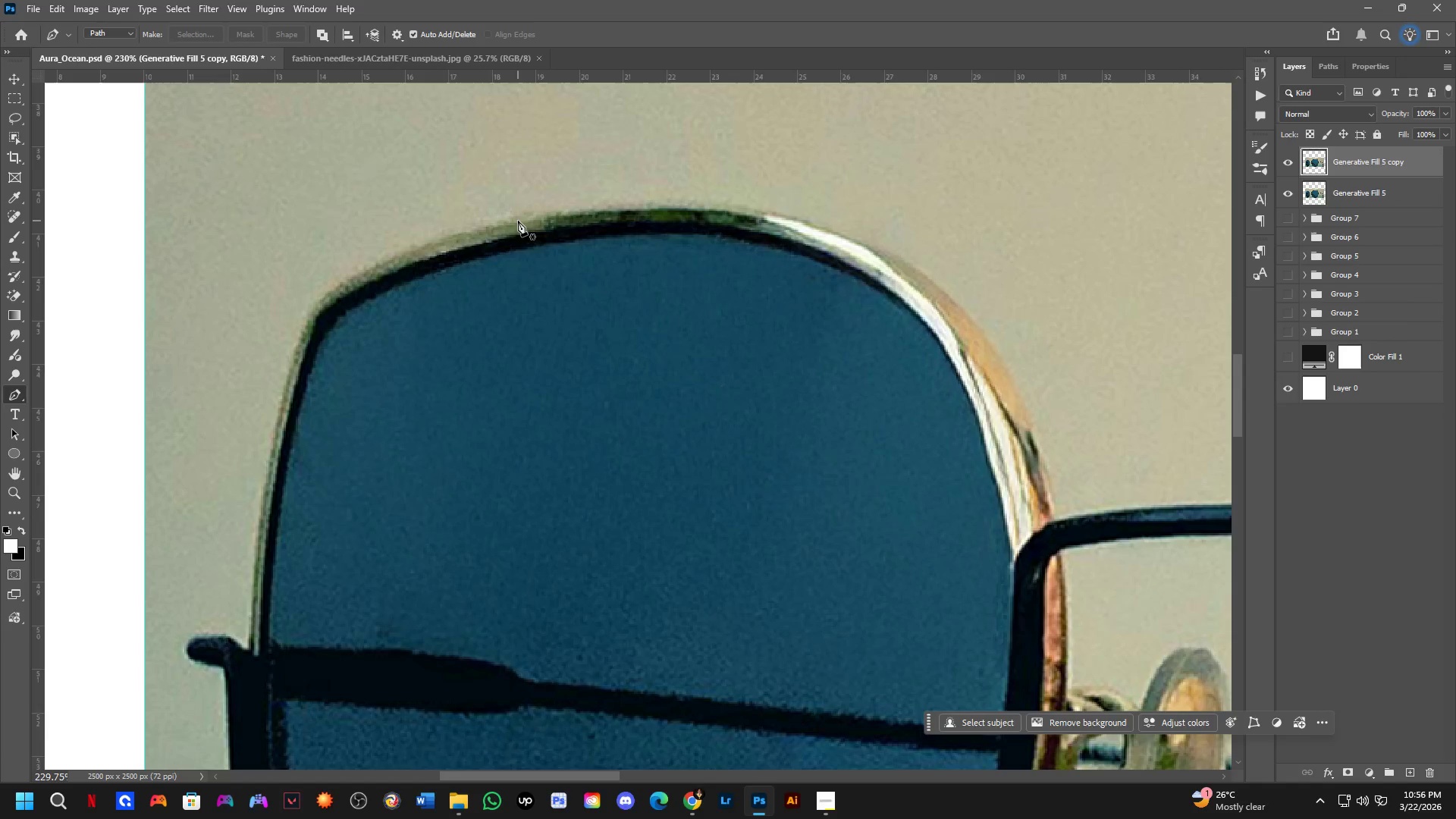 
left_click([522, 220])
 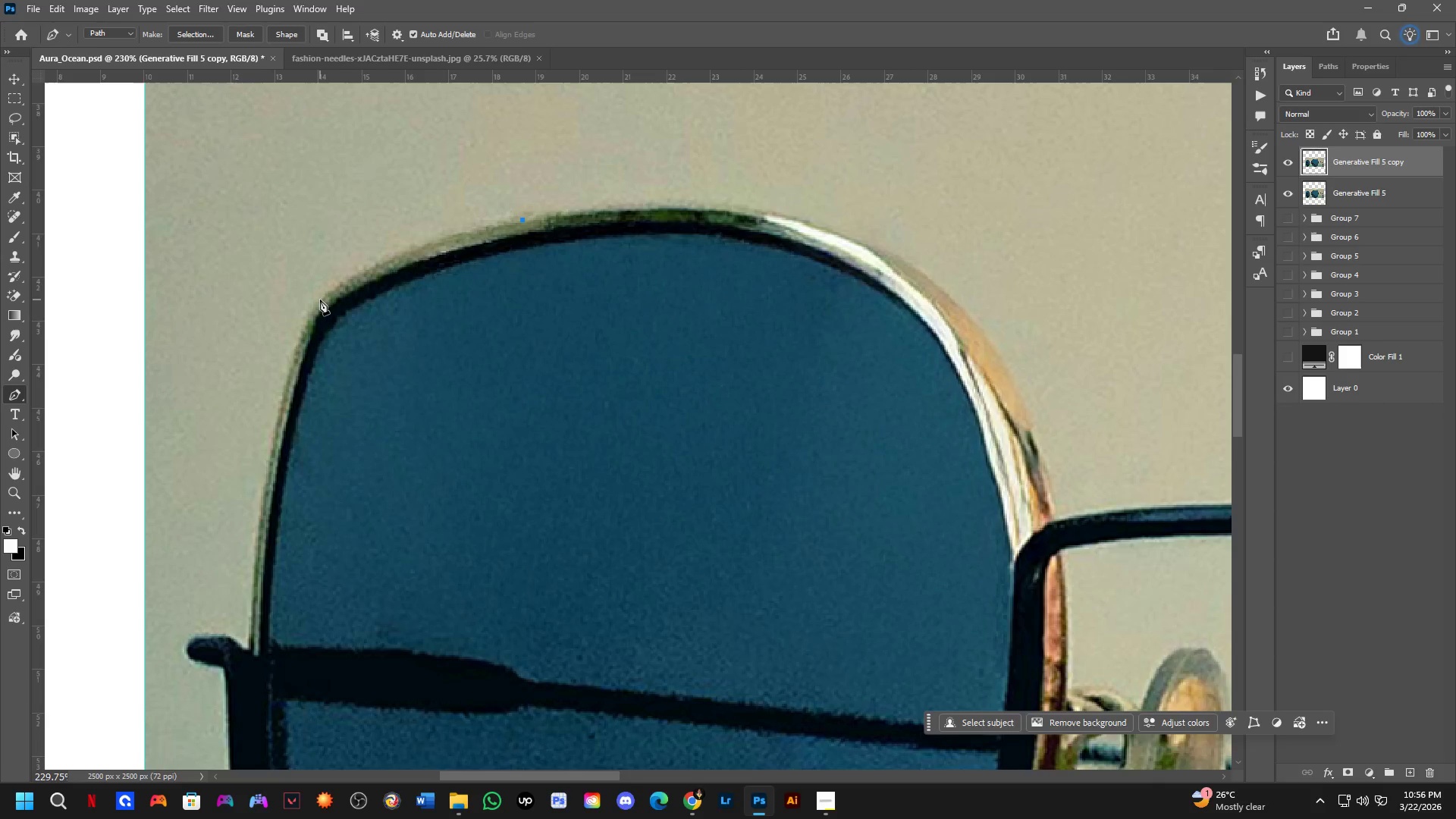 
left_click_drag(start_coordinate=[315, 305], to_coordinate=[268, 362])
 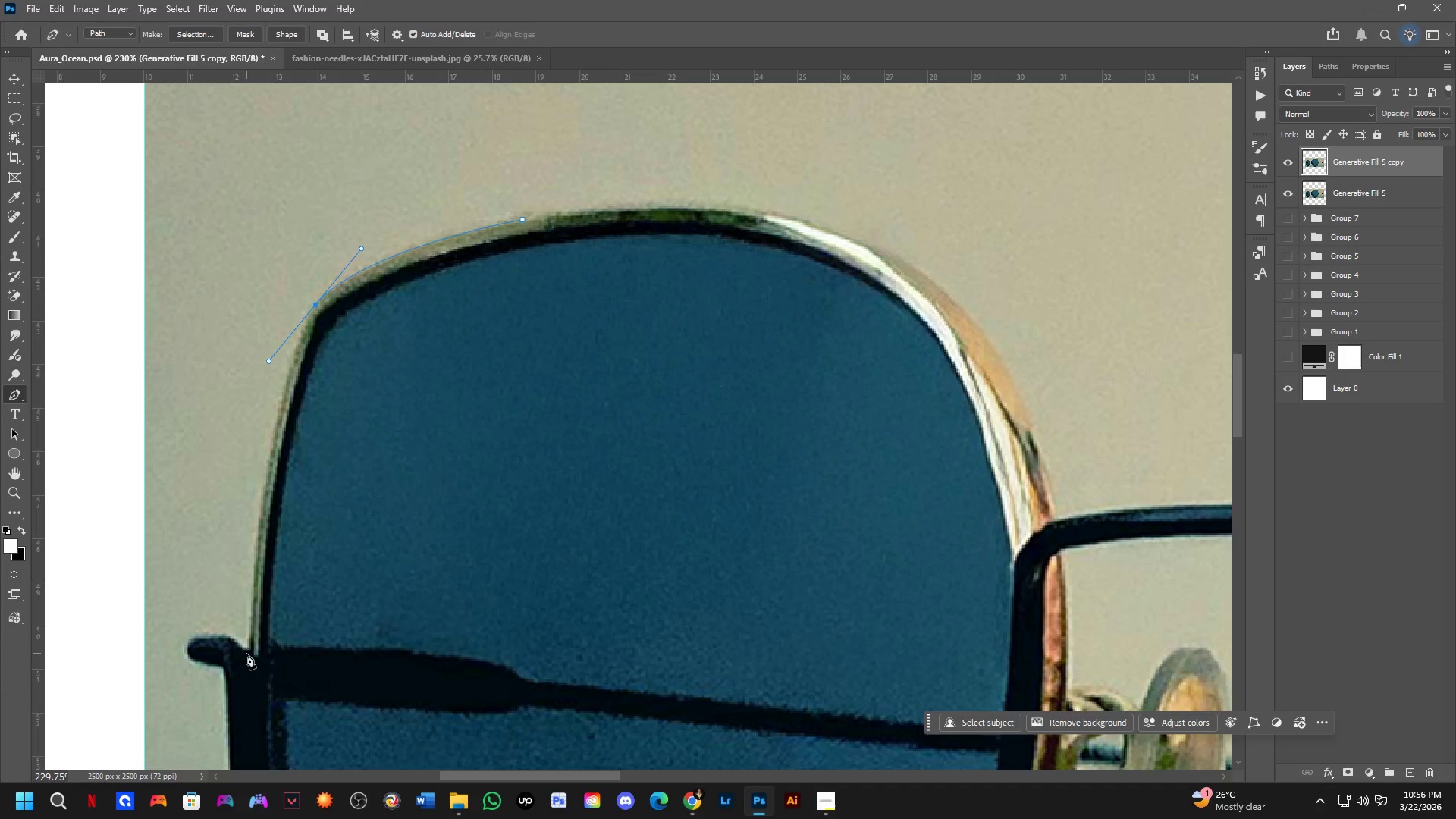 
left_click([250, 652])
 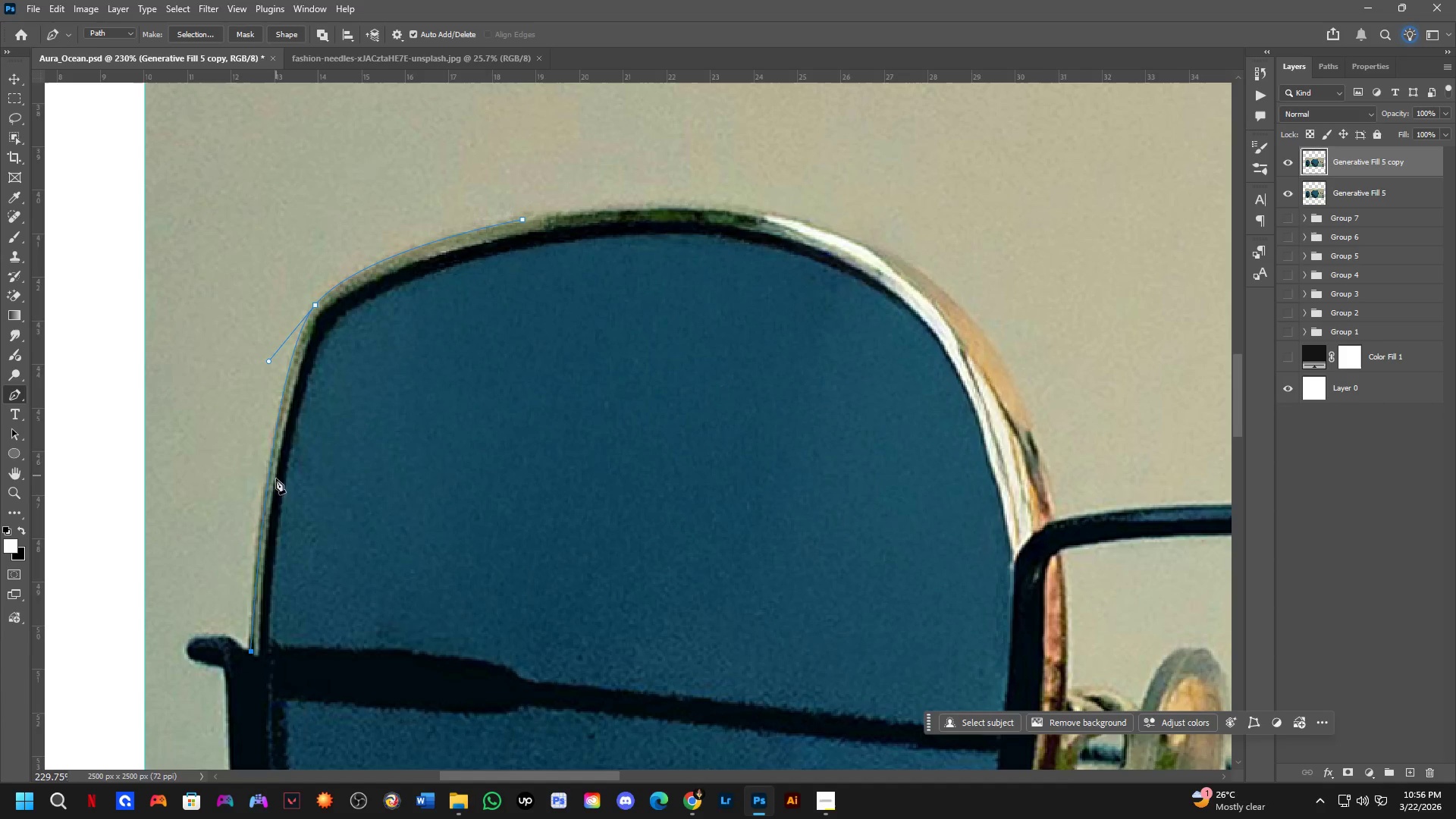 
scroll: coordinate [281, 548], scroll_direction: down, amount: 2.0
 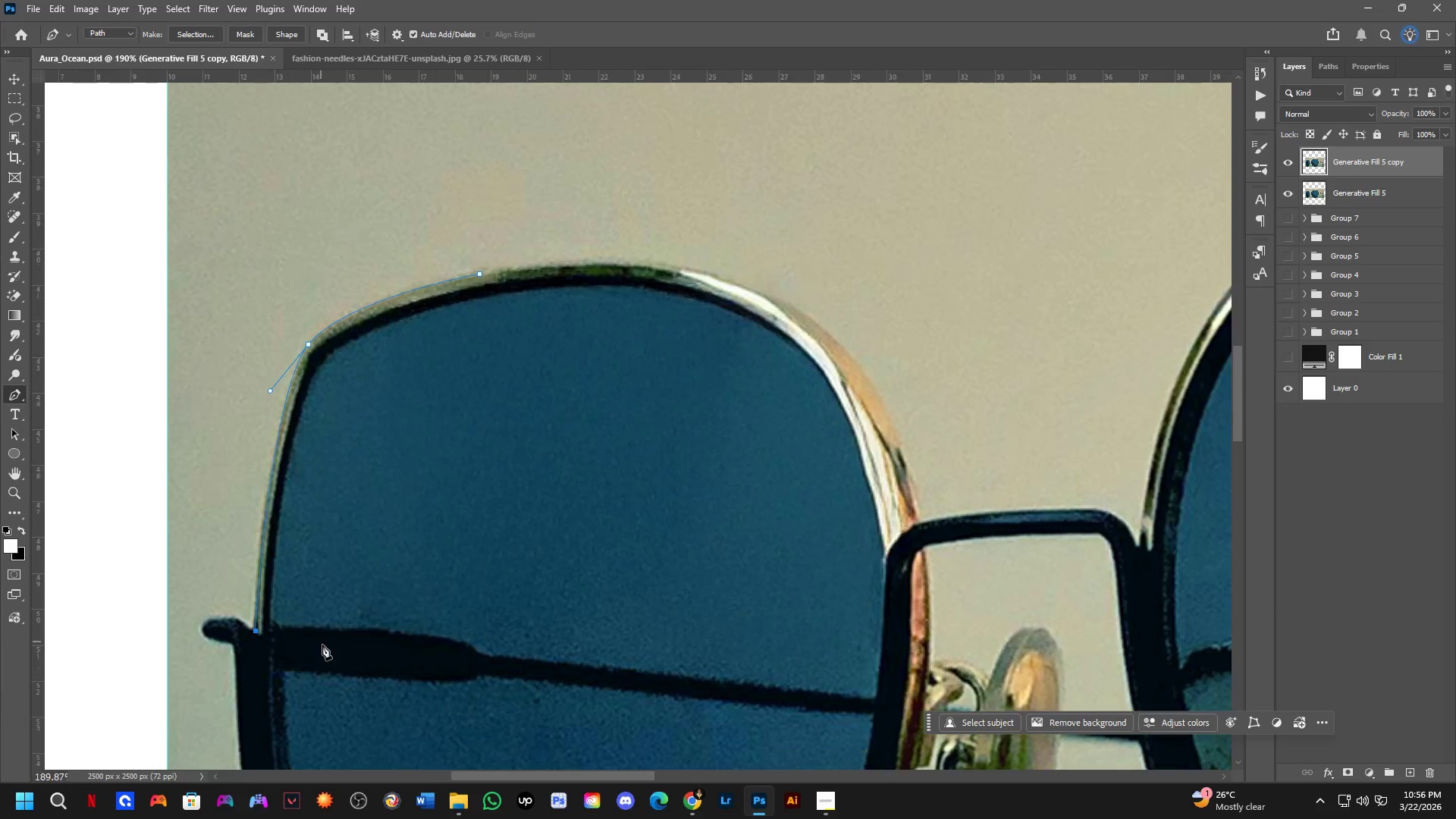 
hold_key(key=Space, duration=0.56)
 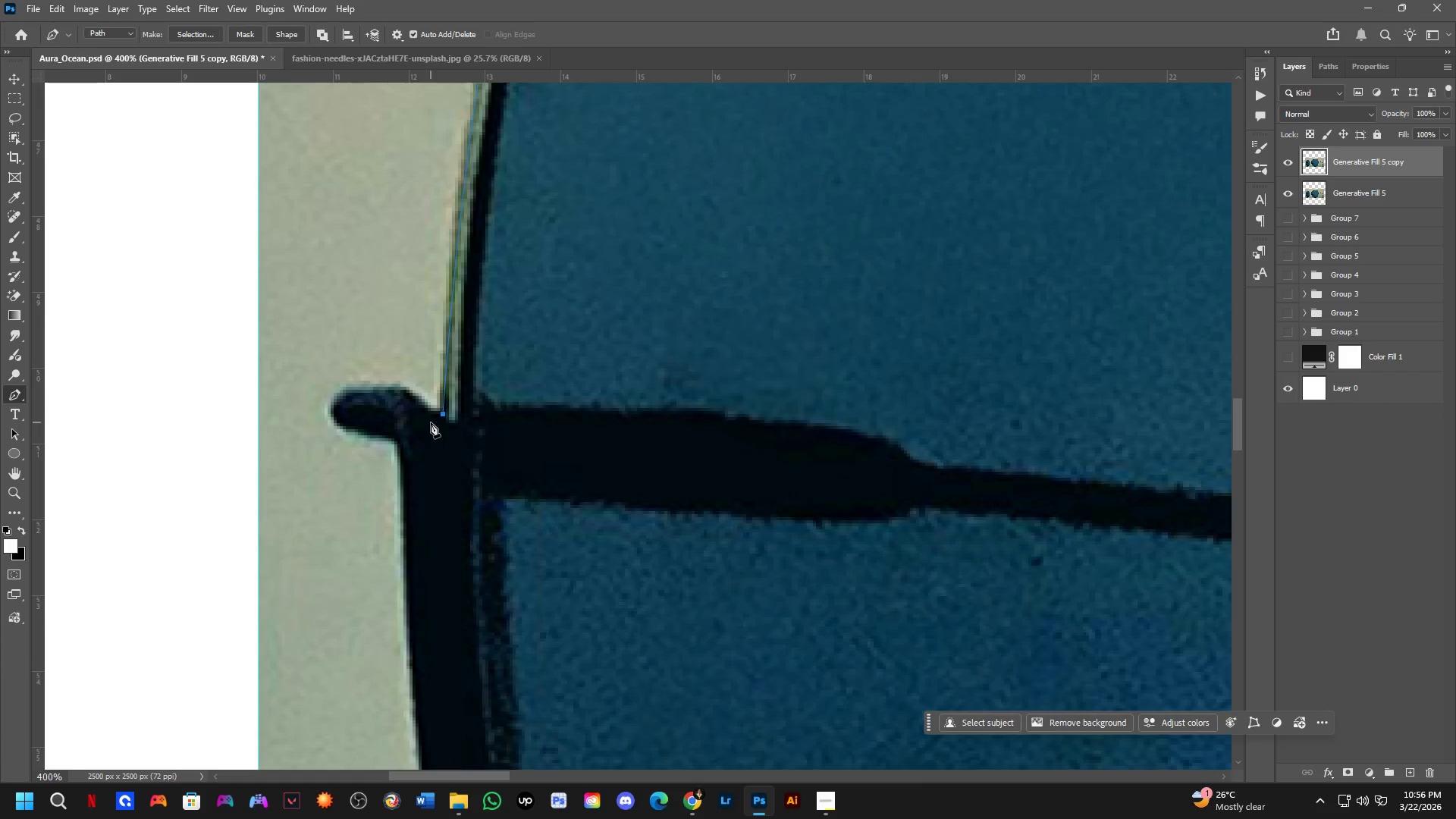 
left_click_drag(start_coordinate=[334, 652], to_coordinate=[517, 440])
 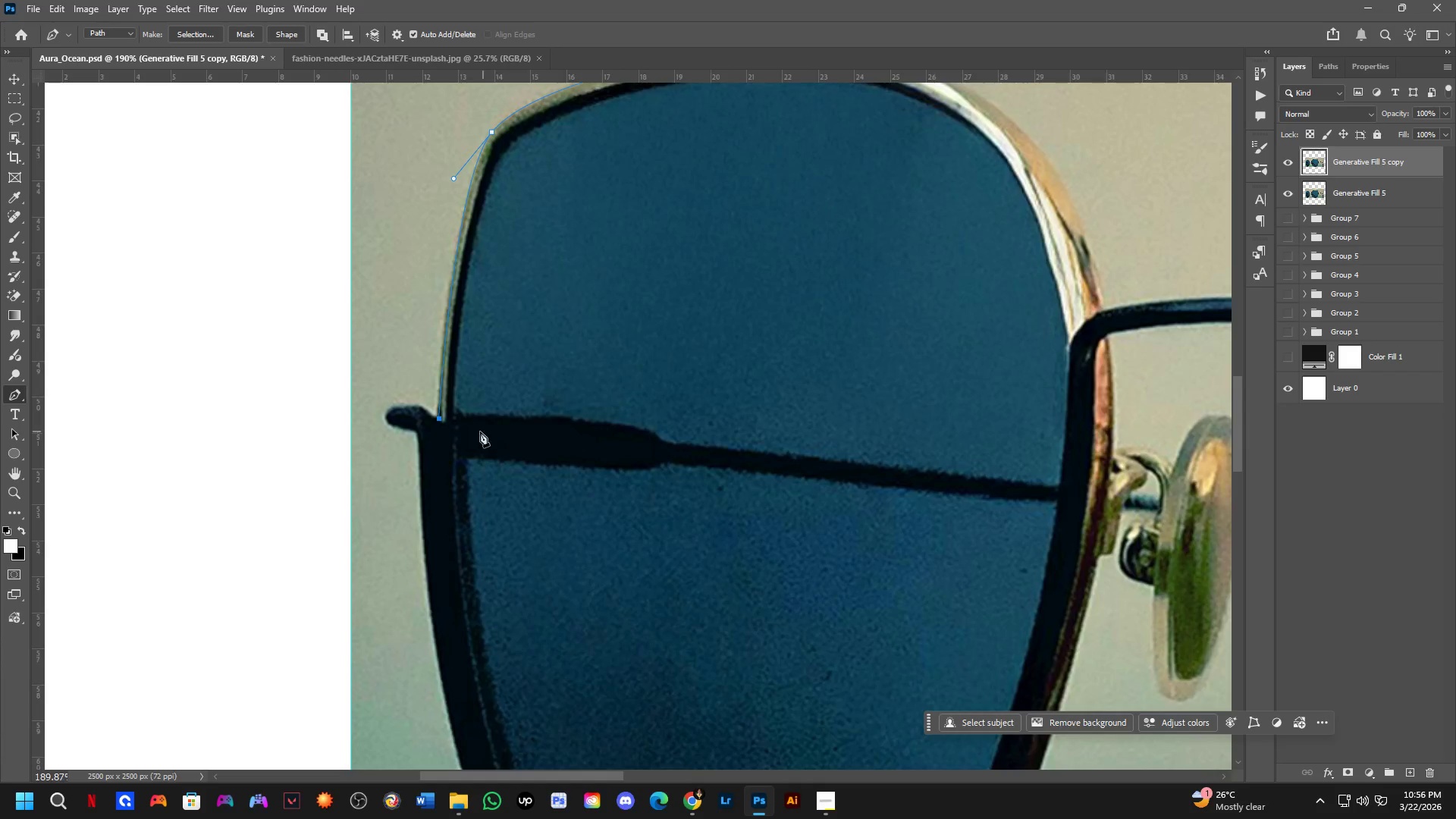 
key(Shift+ShiftLeft)
 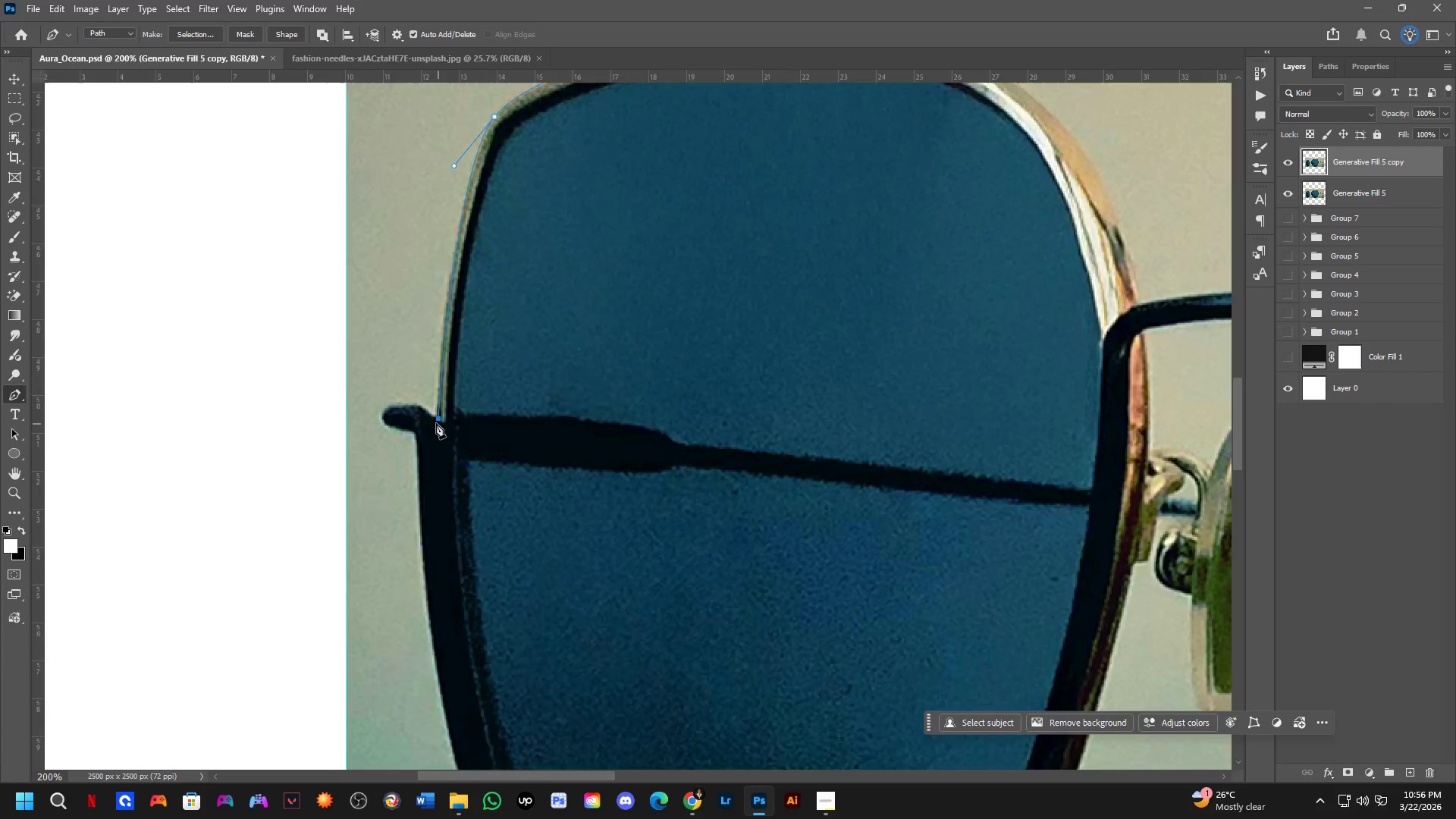 
scroll: coordinate [431, 422], scroll_direction: up, amount: 6.0
 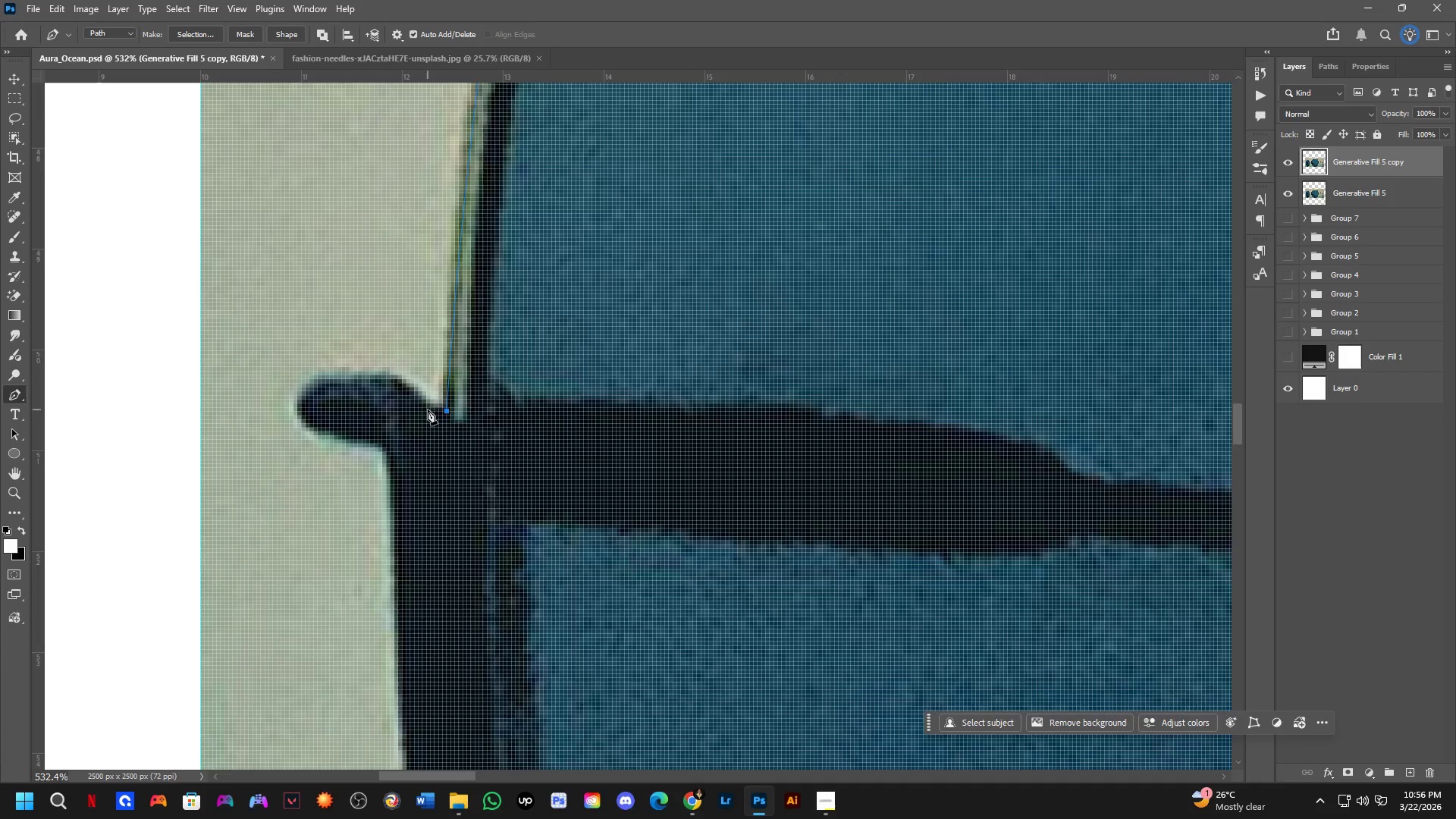 
left_click([428, 410])
 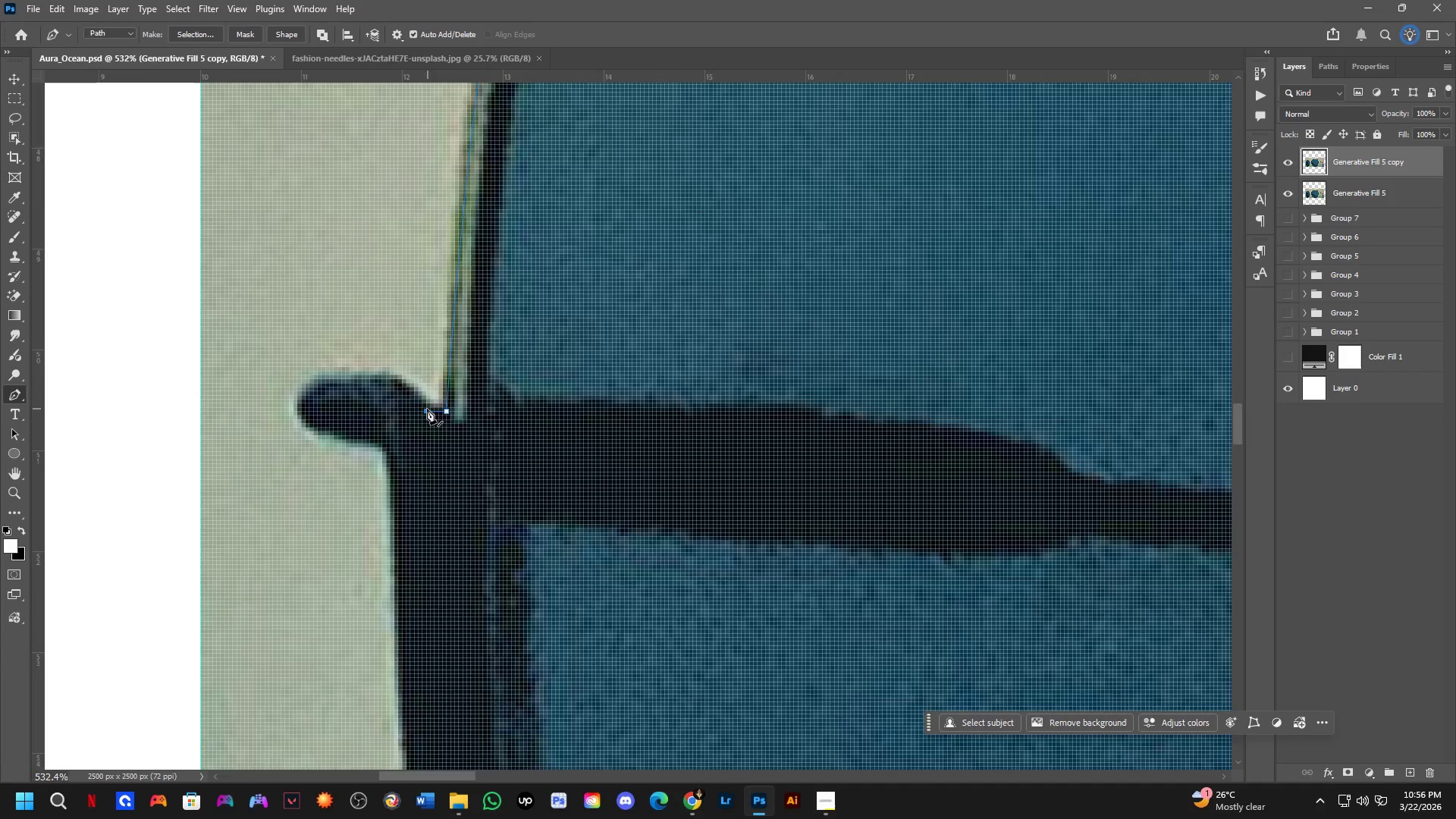 
scroll: coordinate [415, 392], scroll_direction: up, amount: 4.0
 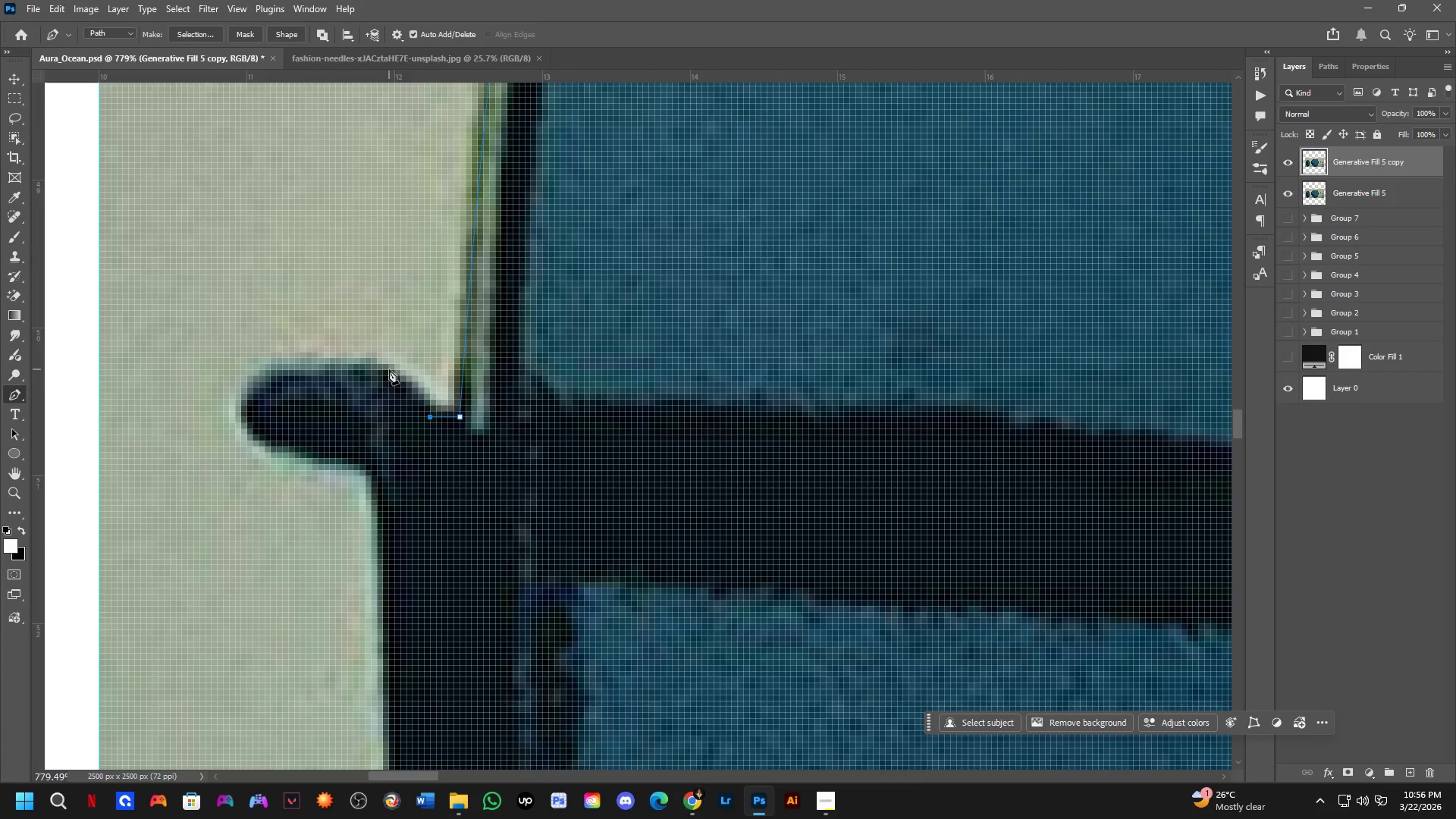 
left_click_drag(start_coordinate=[375, 366], to_coordinate=[322, 350])
 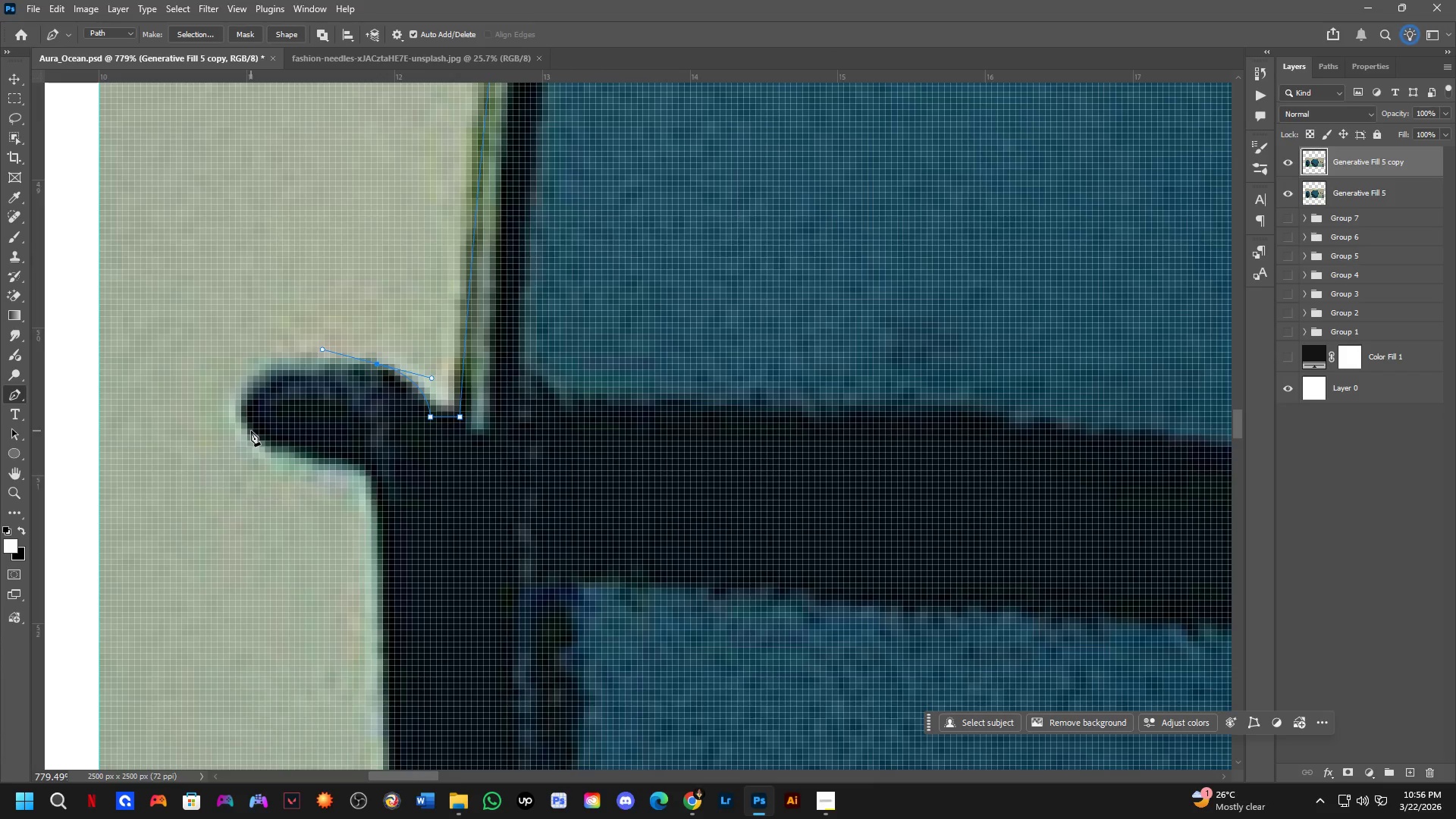 
left_click_drag(start_coordinate=[251, 431], to_coordinate=[287, 497])
 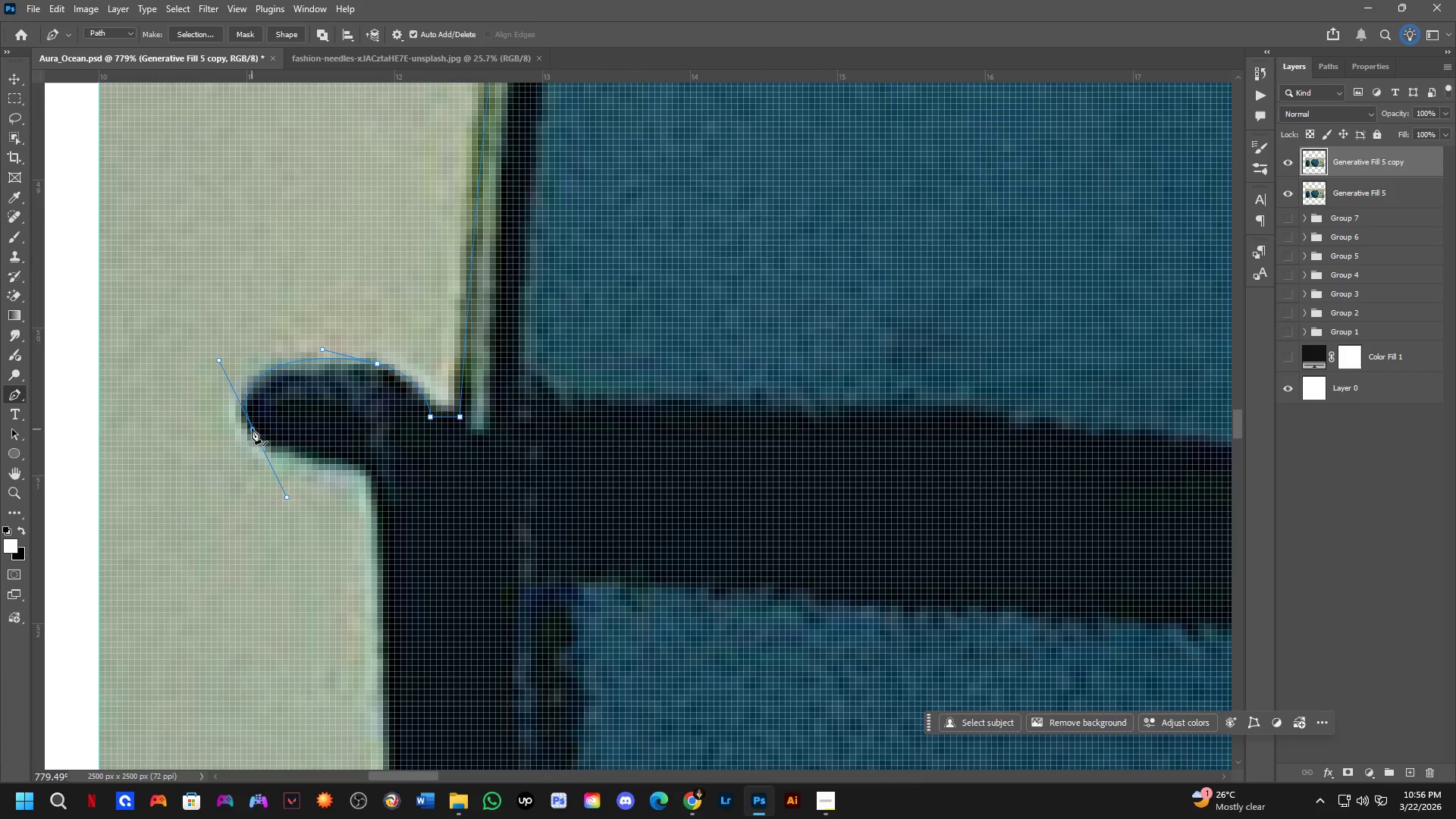 
hold_key(key=ControlLeft, duration=1.38)
left_click_drag(start_coordinate=[250, 428], to_coordinate=[250, 438])
 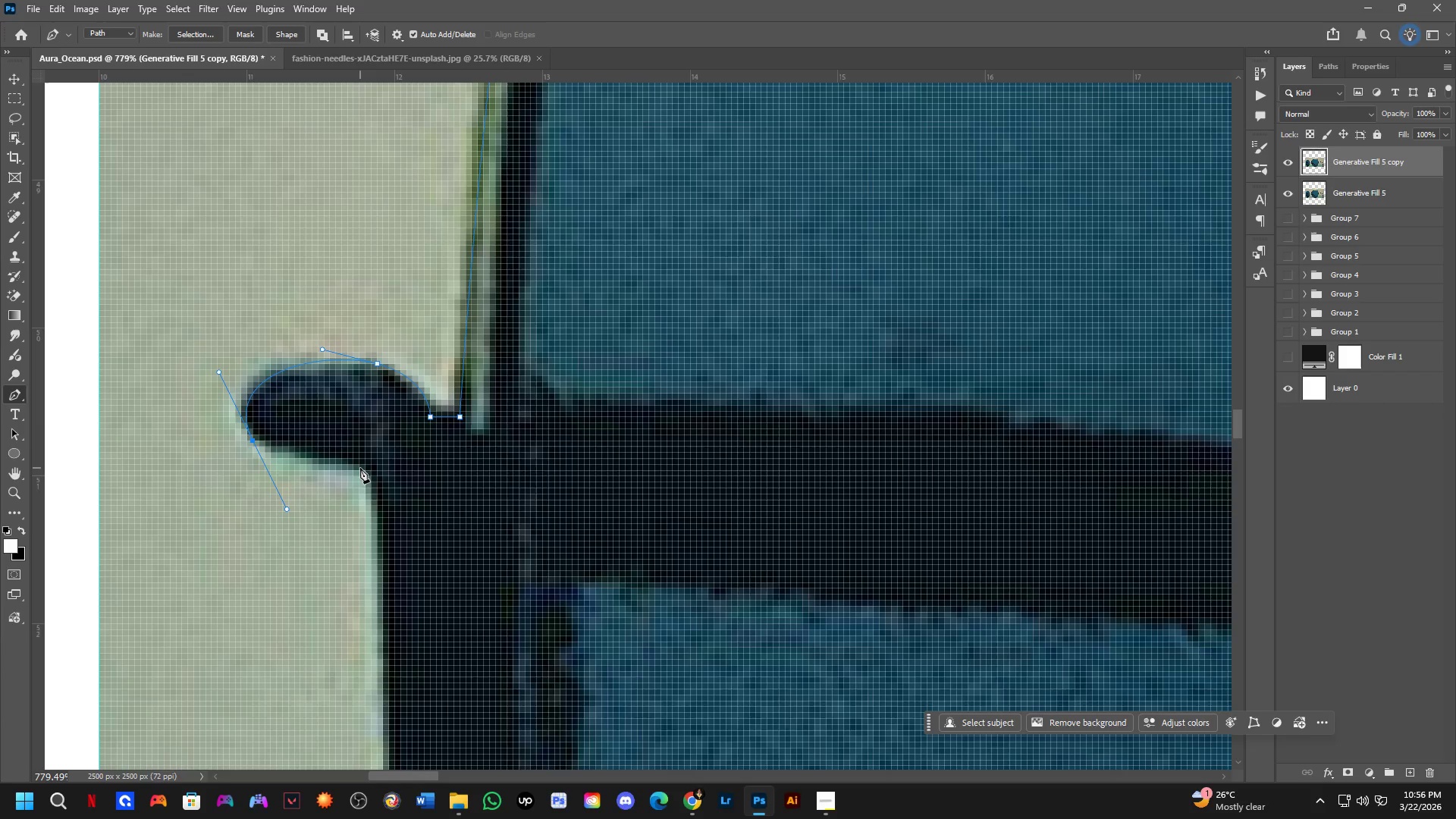 
left_click([372, 468])
 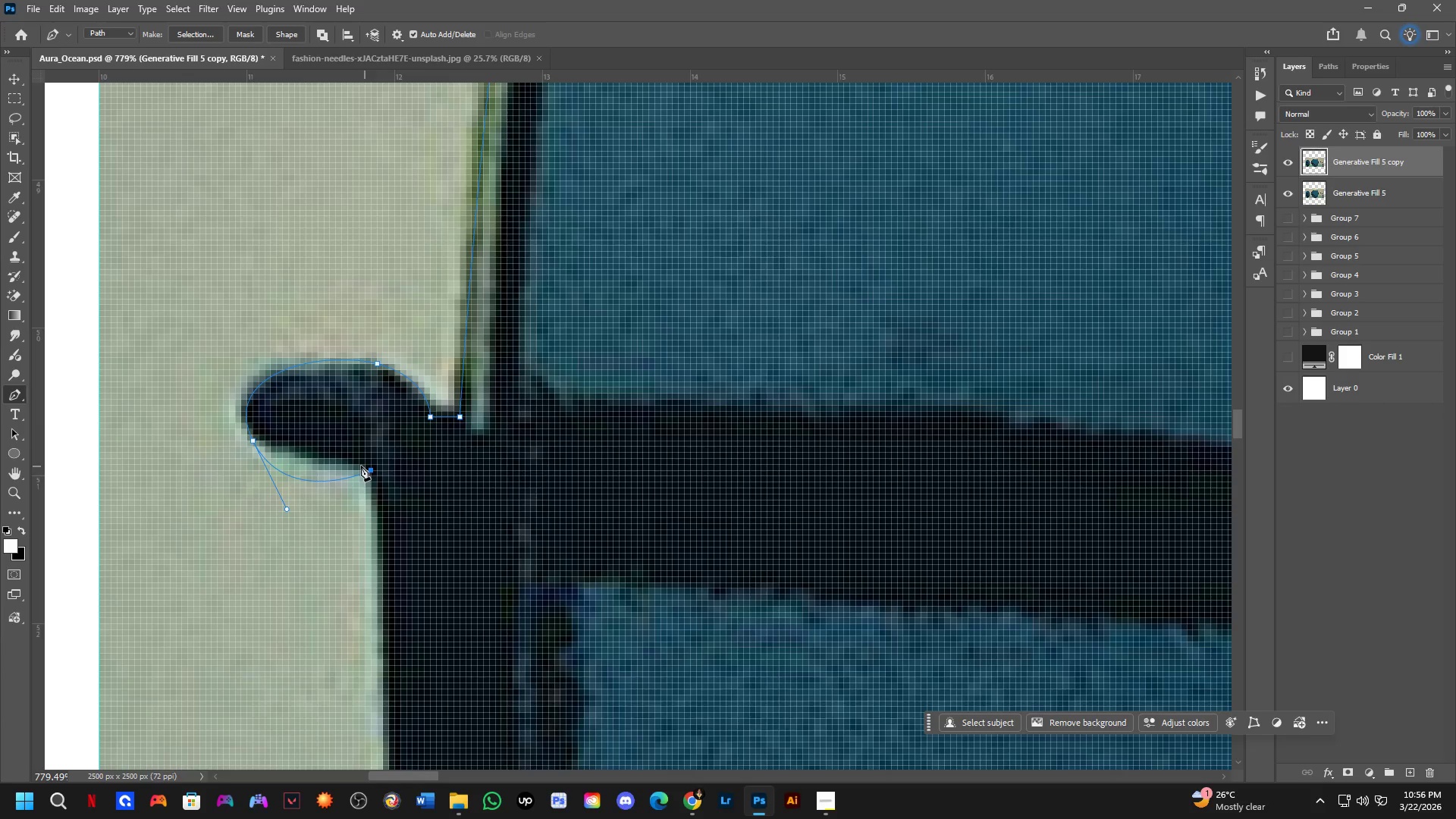 
key(Control+ControlLeft)
 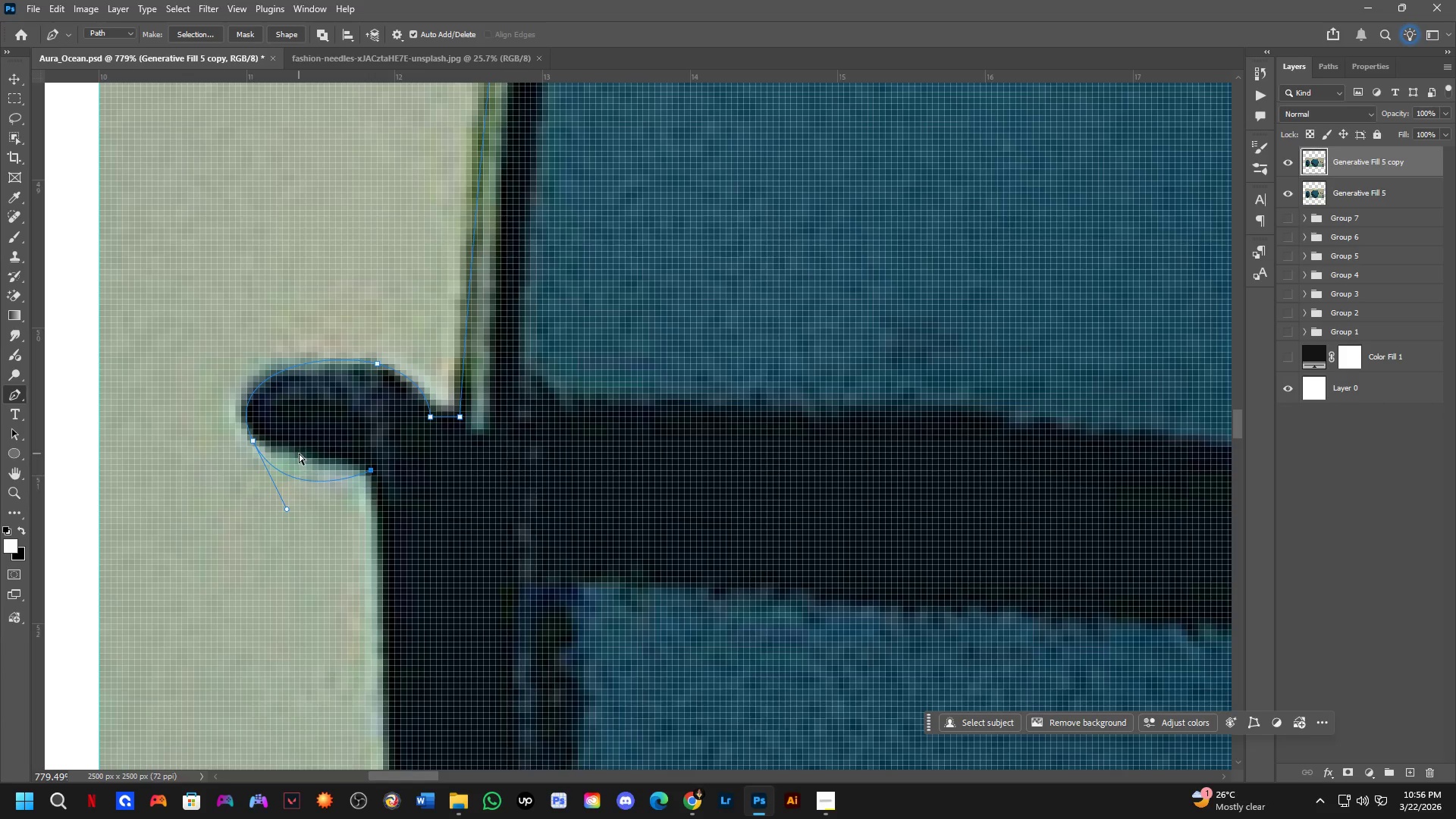 
key(Control+Z)
 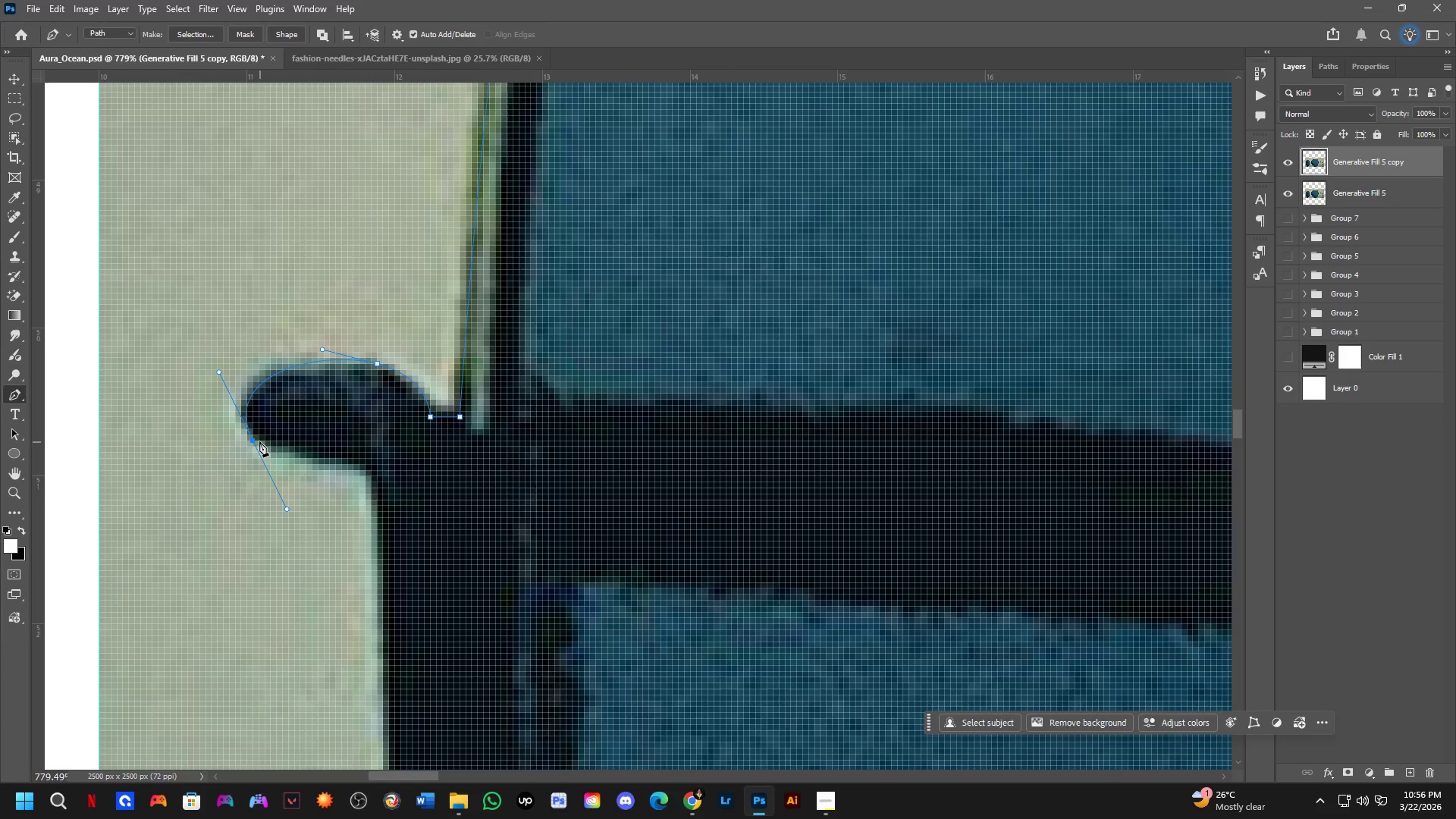 
hold_key(key=AltLeft, duration=0.56)
left_click([253, 441])
 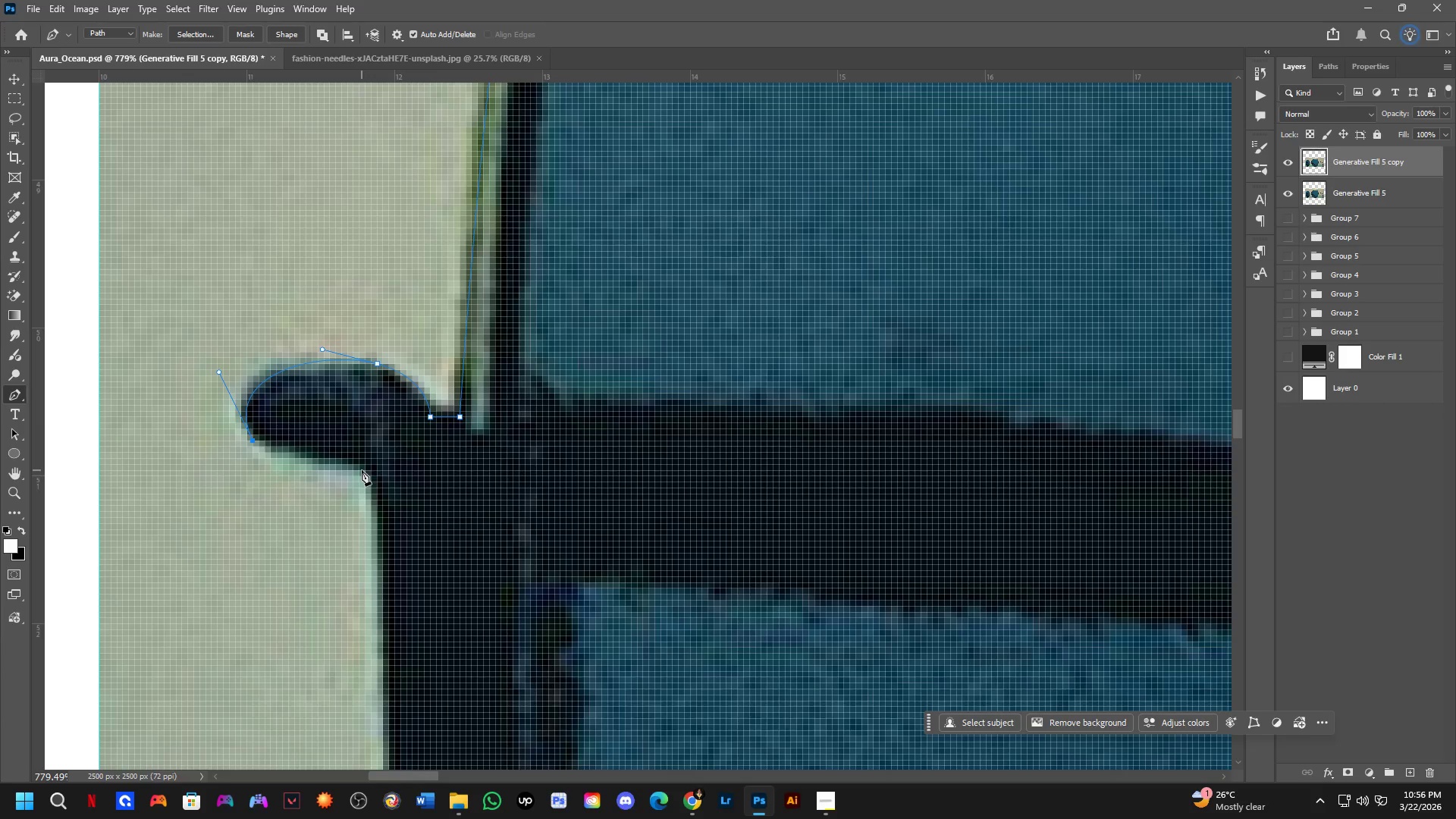 
left_click_drag(start_coordinate=[362, 467], to_coordinate=[446, 455])
 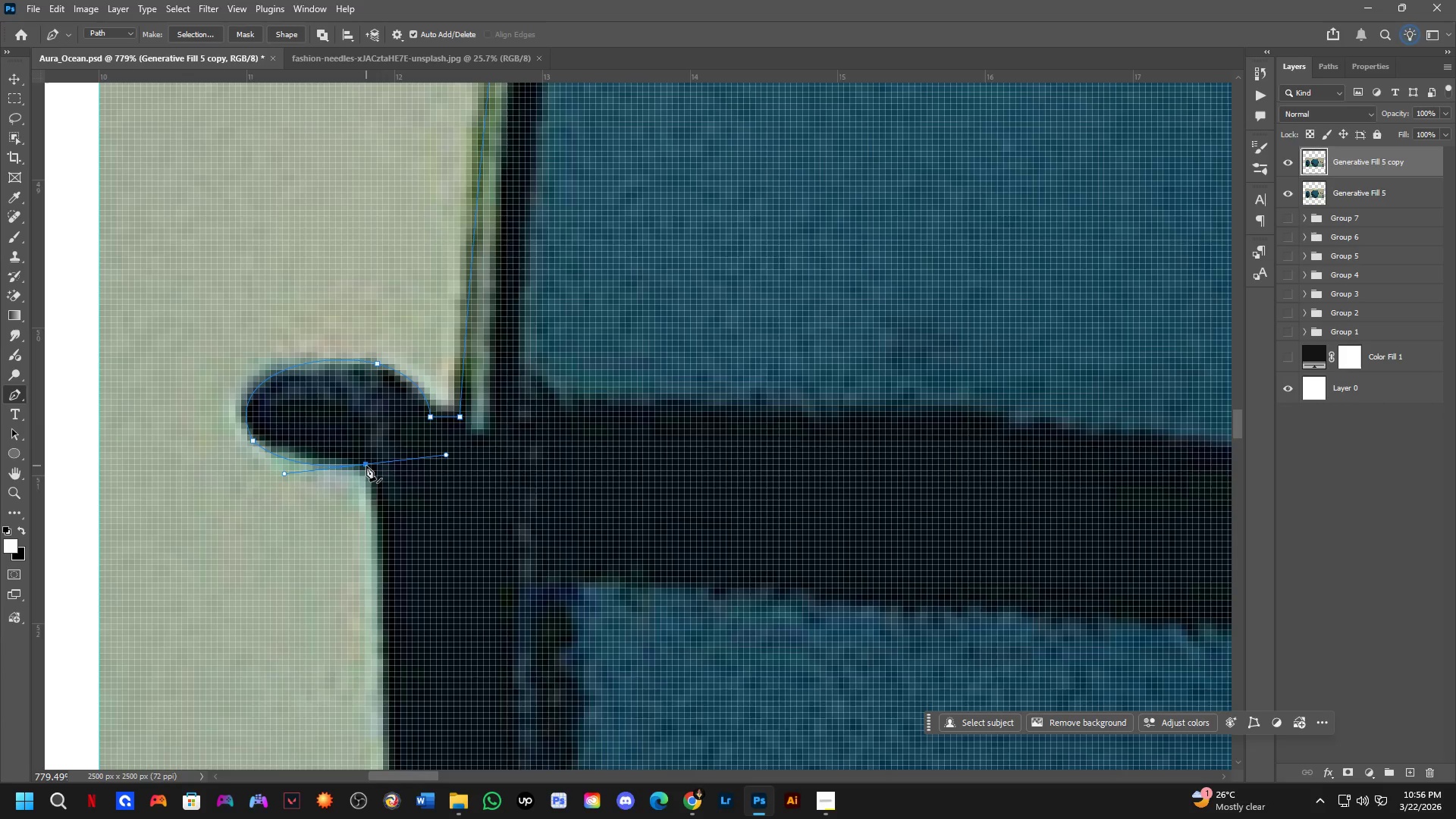 
hold_key(key=ControlLeft, duration=1.01)
left_click_drag(start_coordinate=[366, 464], to_coordinate=[377, 457])
 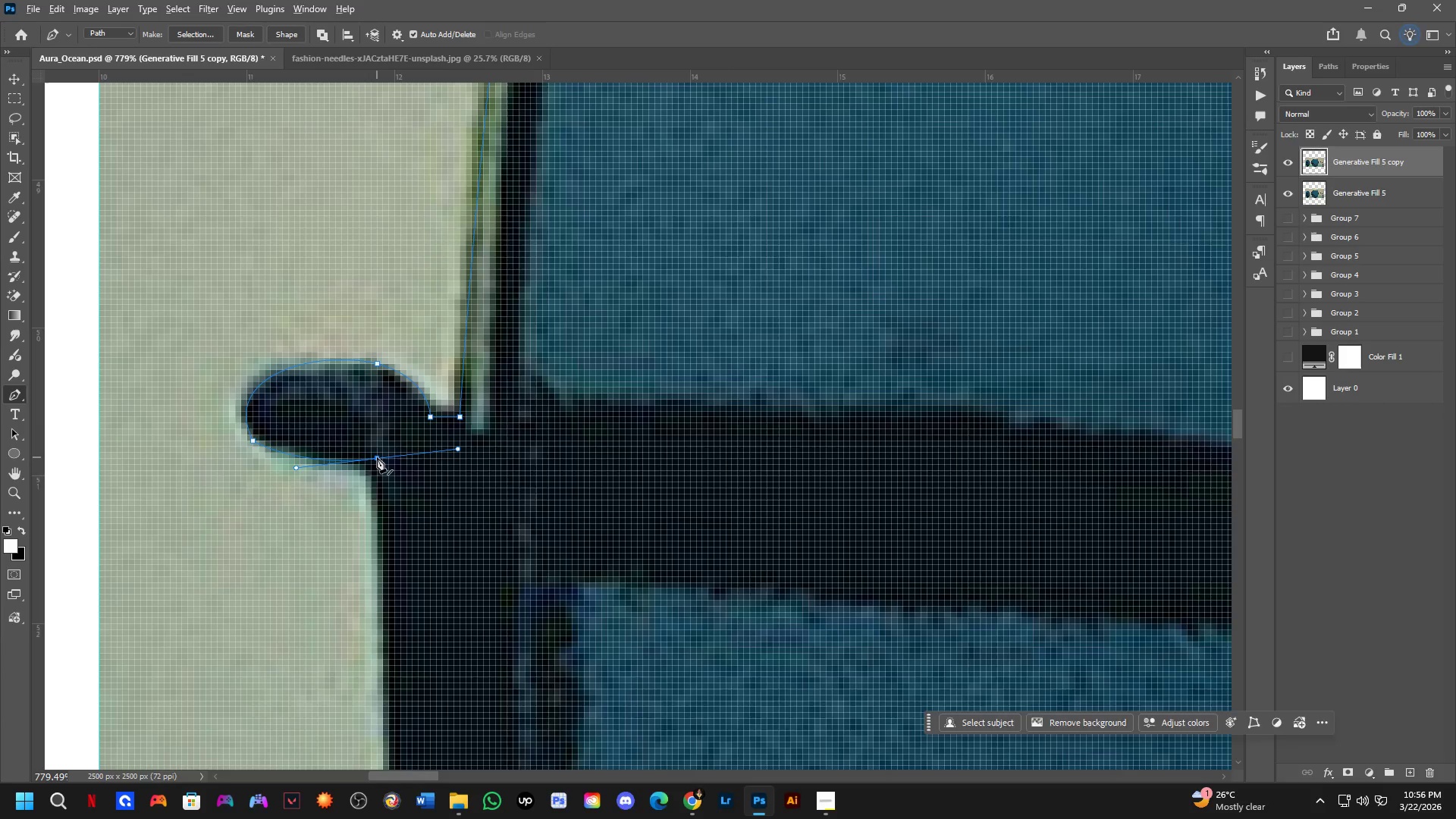 
key(Alt+AltLeft)
 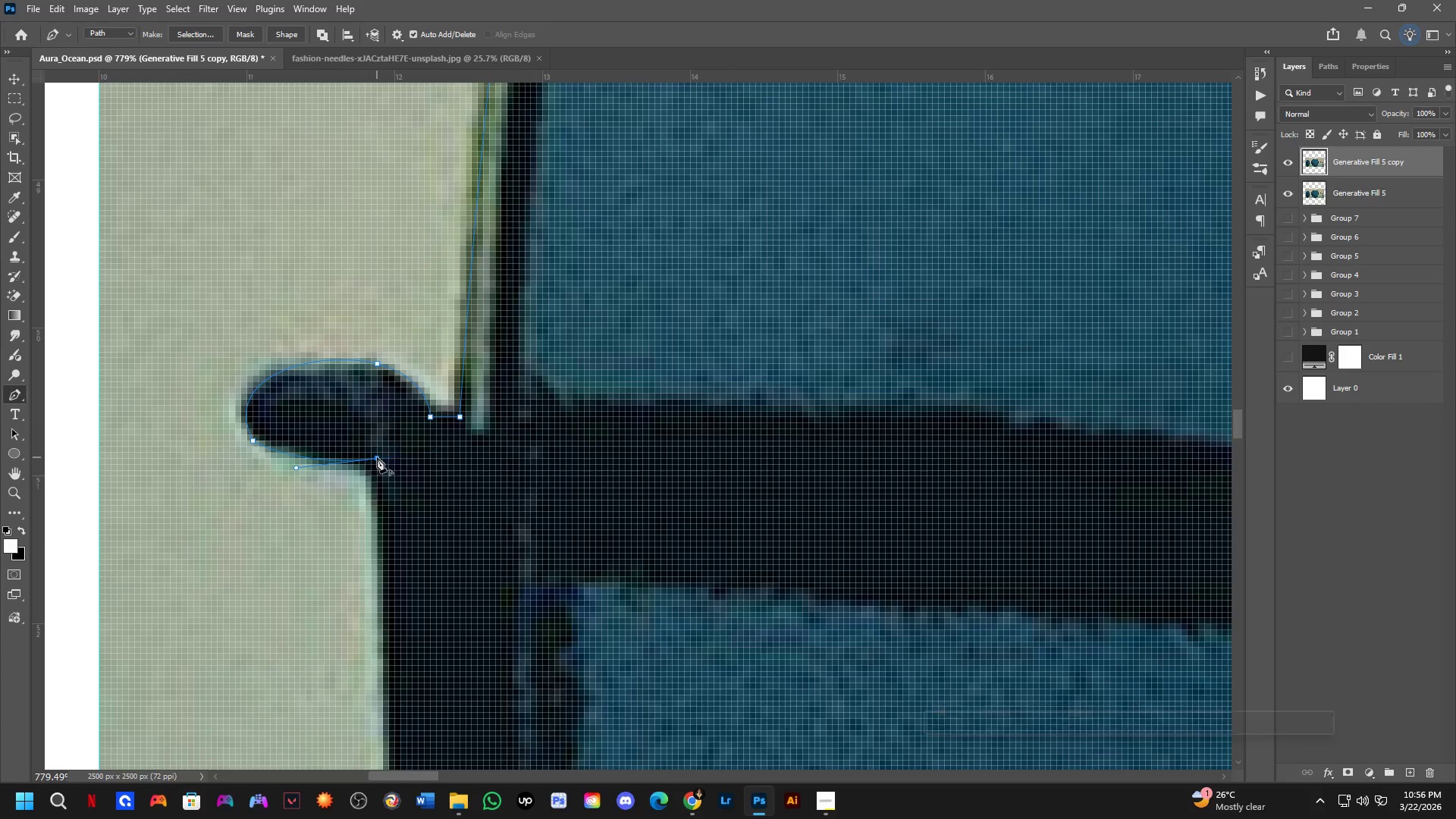 
left_click([377, 457])
 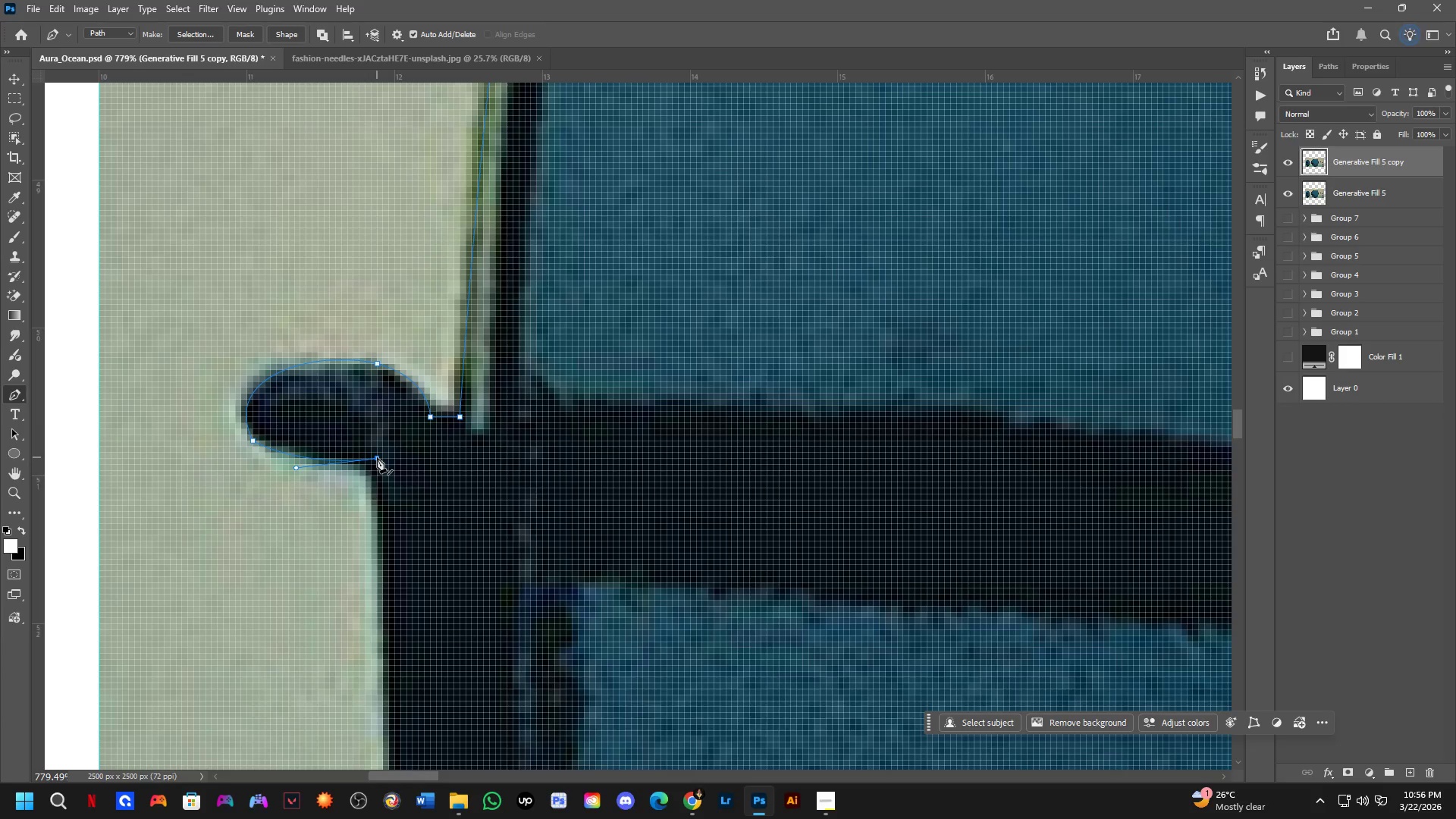 
hold_key(key=ControlLeft, duration=0.56)
 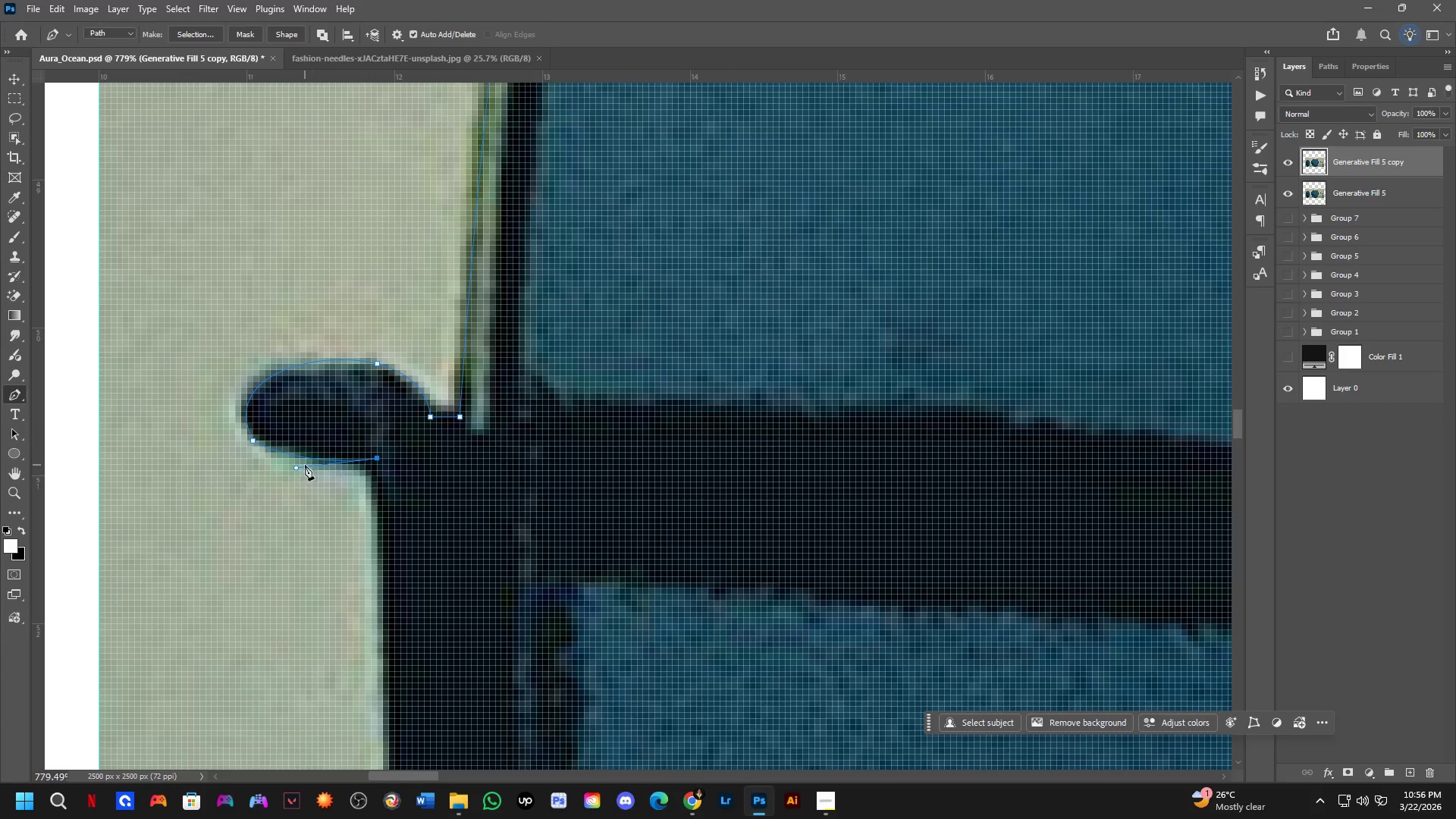 
hold_key(key=ControlLeft, duration=1.05)
left_click_drag(start_coordinate=[300, 470], to_coordinate=[350, 463])
 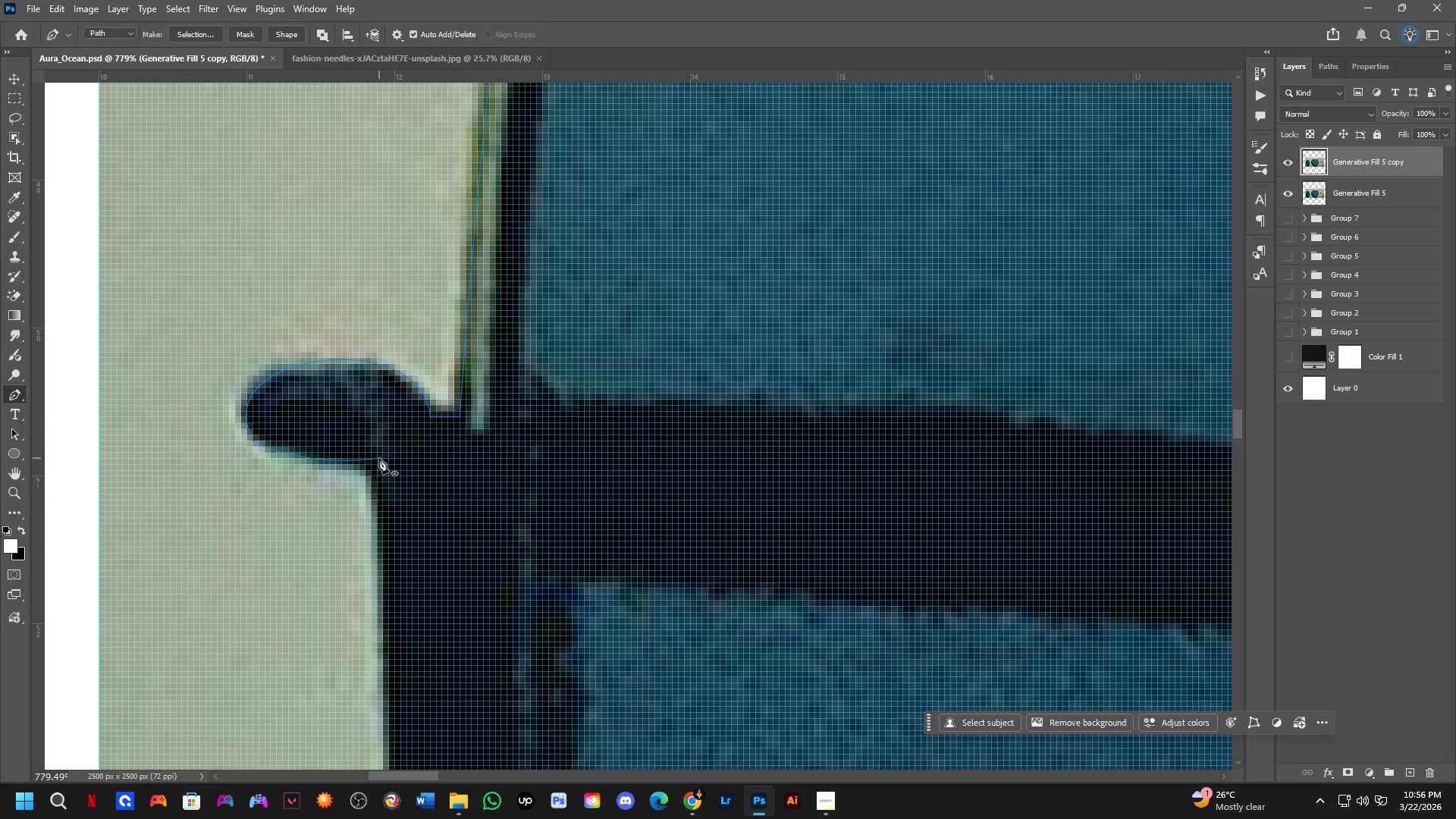 
hold_key(key=ControlLeft, duration=0.81)
left_click([379, 458])
 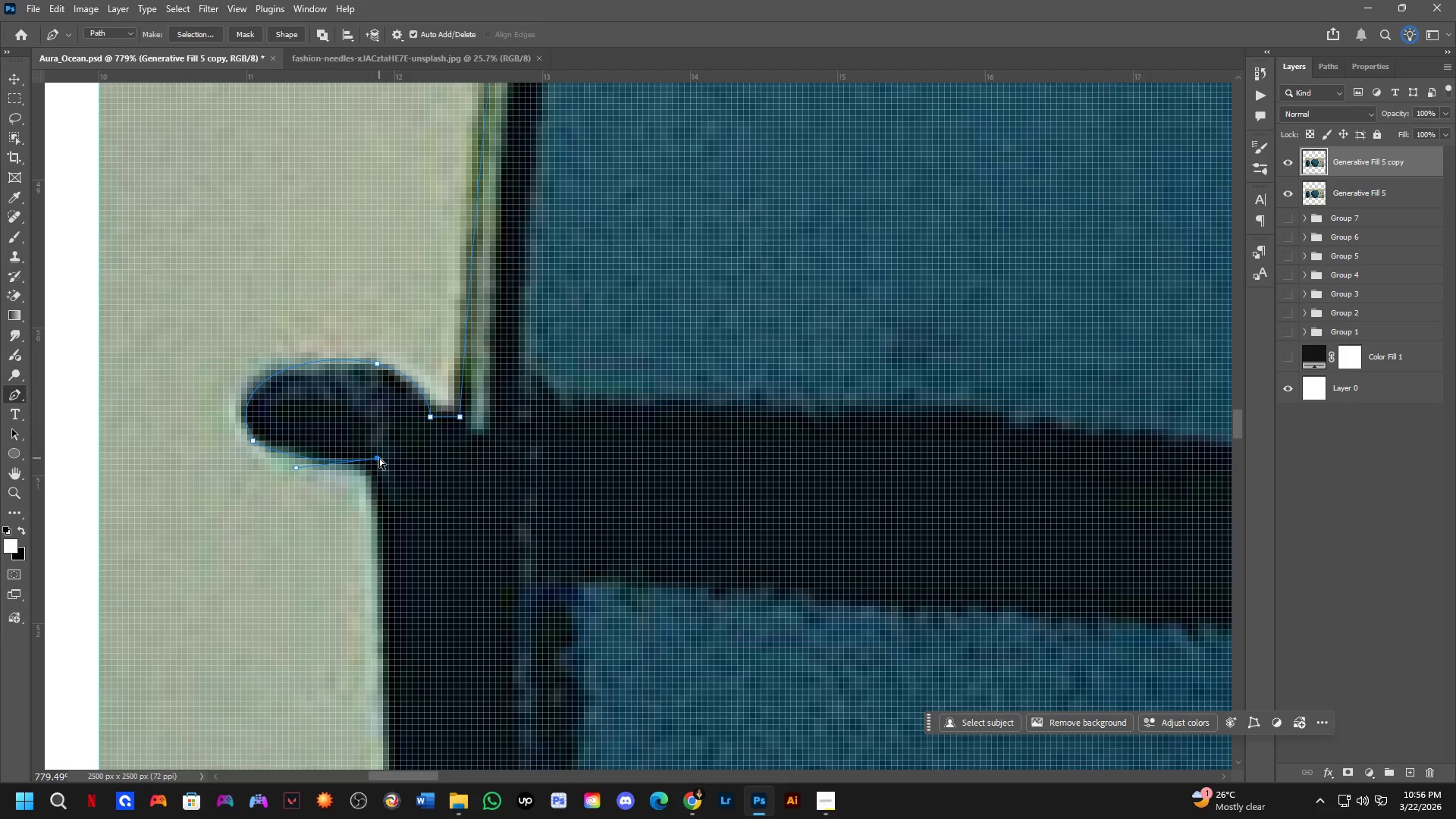 
left_click_drag(start_coordinate=[379, 458], to_coordinate=[371, 458])
 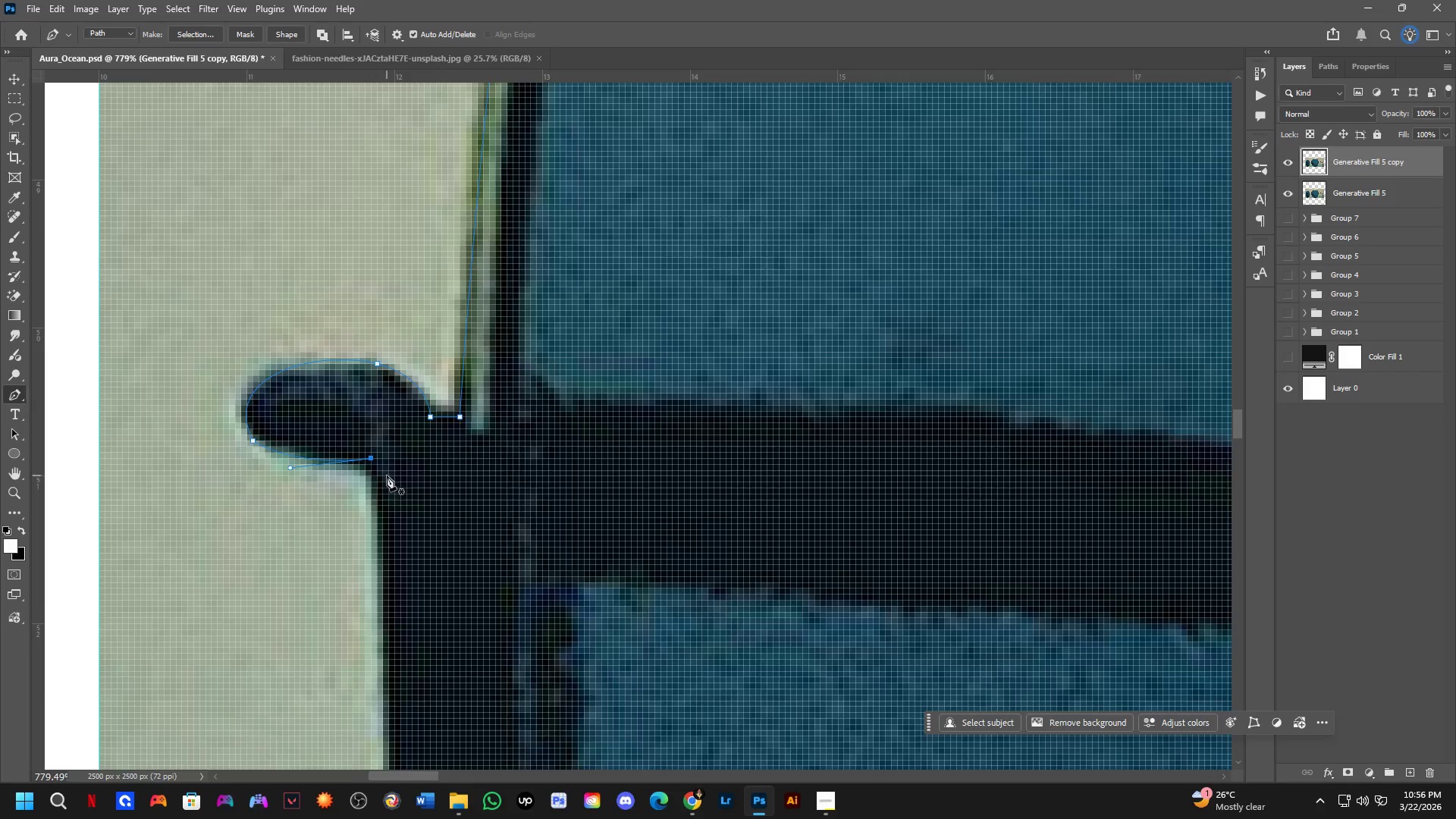 
scroll: coordinate [387, 475], scroll_direction: down, amount: 4.0
 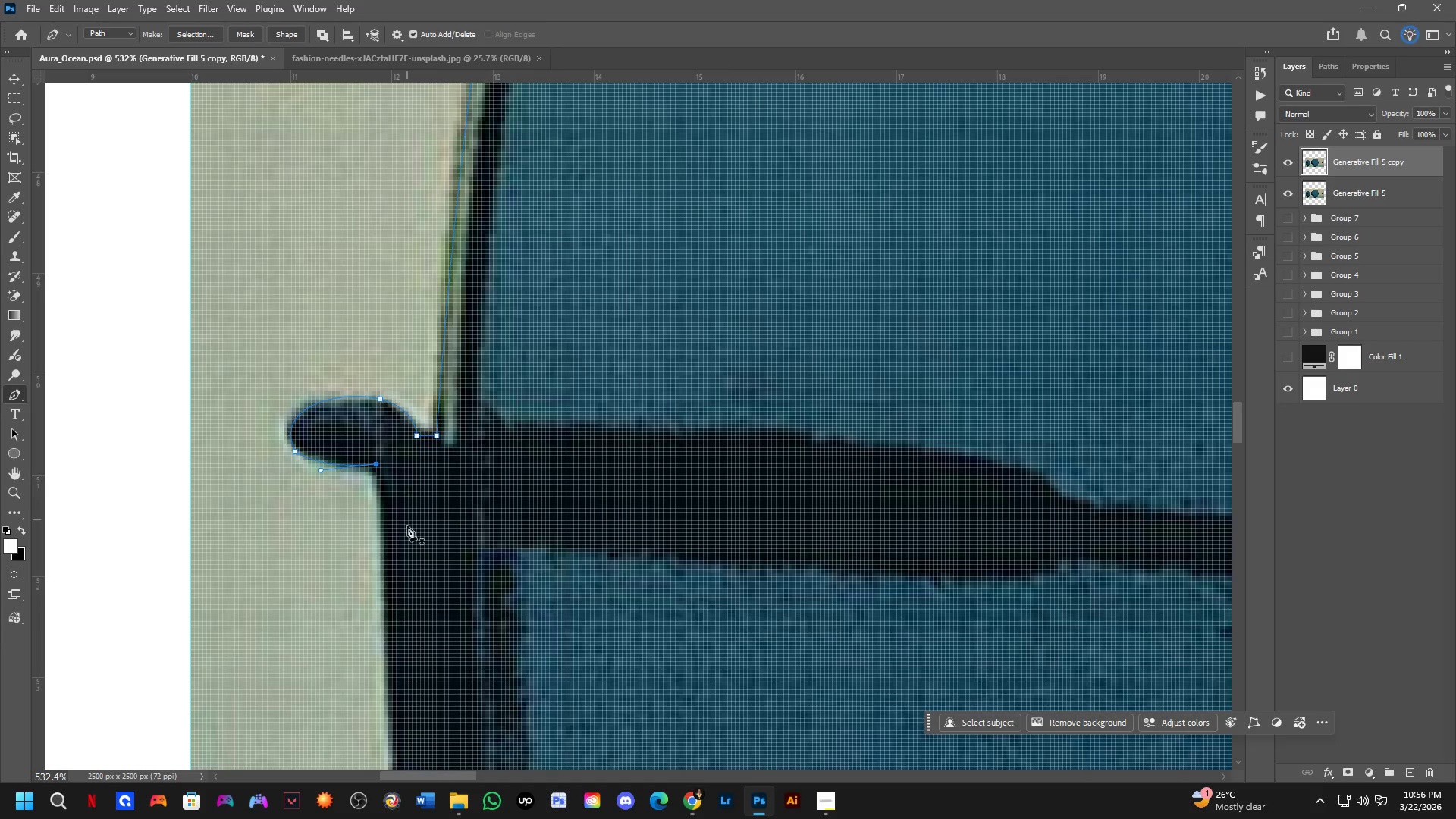 
hold_key(key=Space, duration=0.44)
 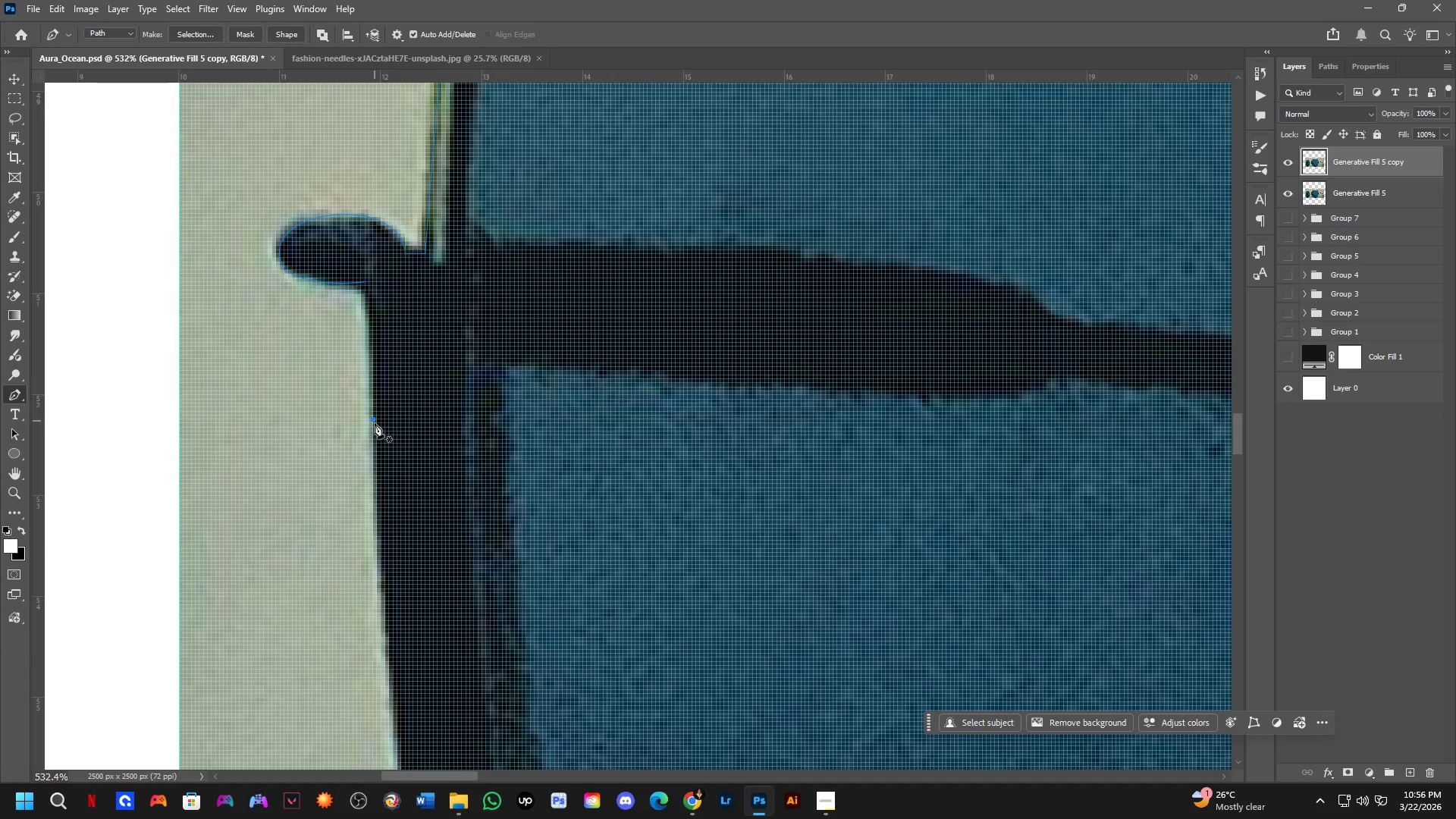 
left_click_drag(start_coordinate=[410, 556], to_coordinate=[399, 406])
 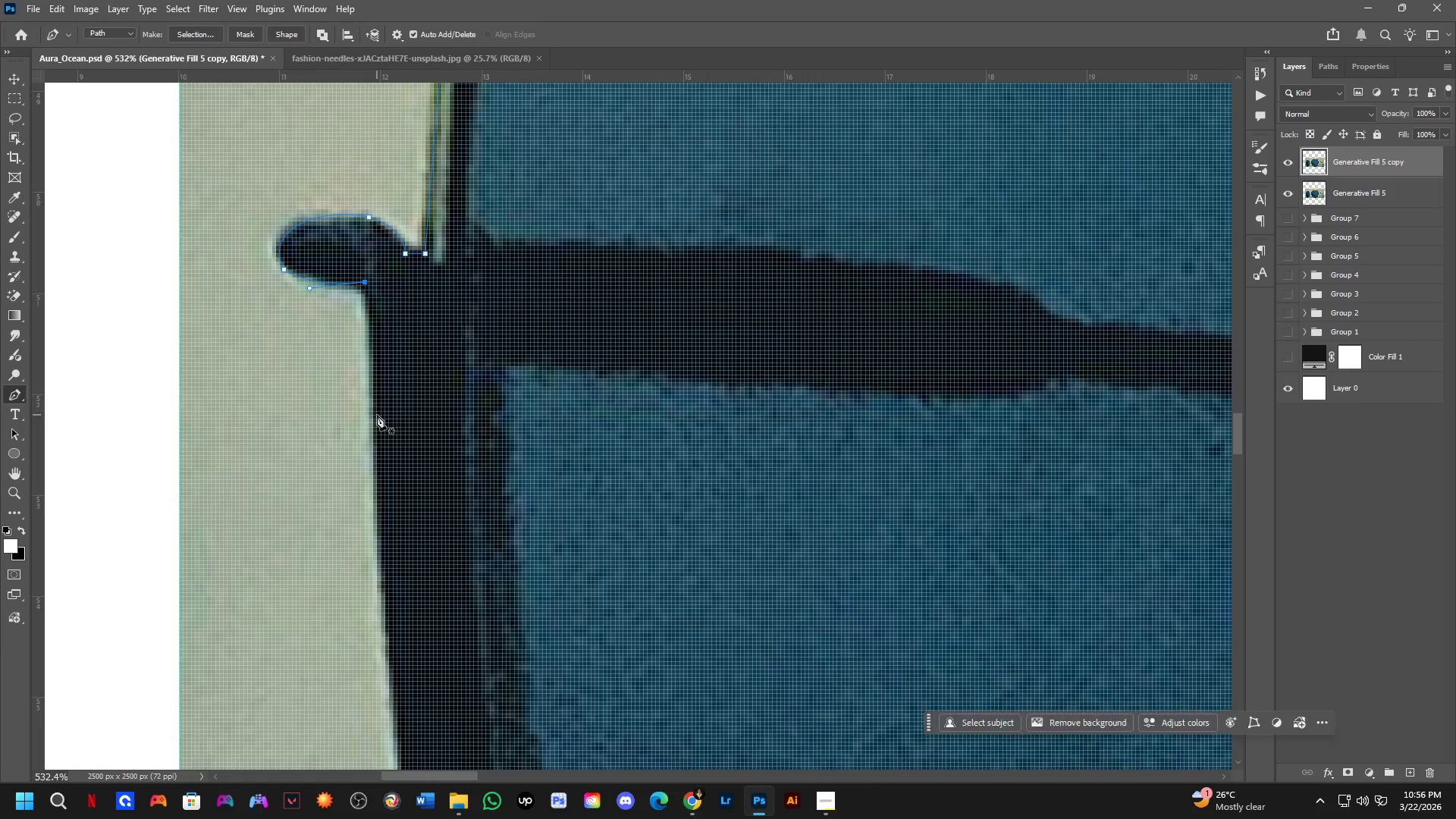 
left_click_drag(start_coordinate=[375, 421], to_coordinate=[374, 449])
 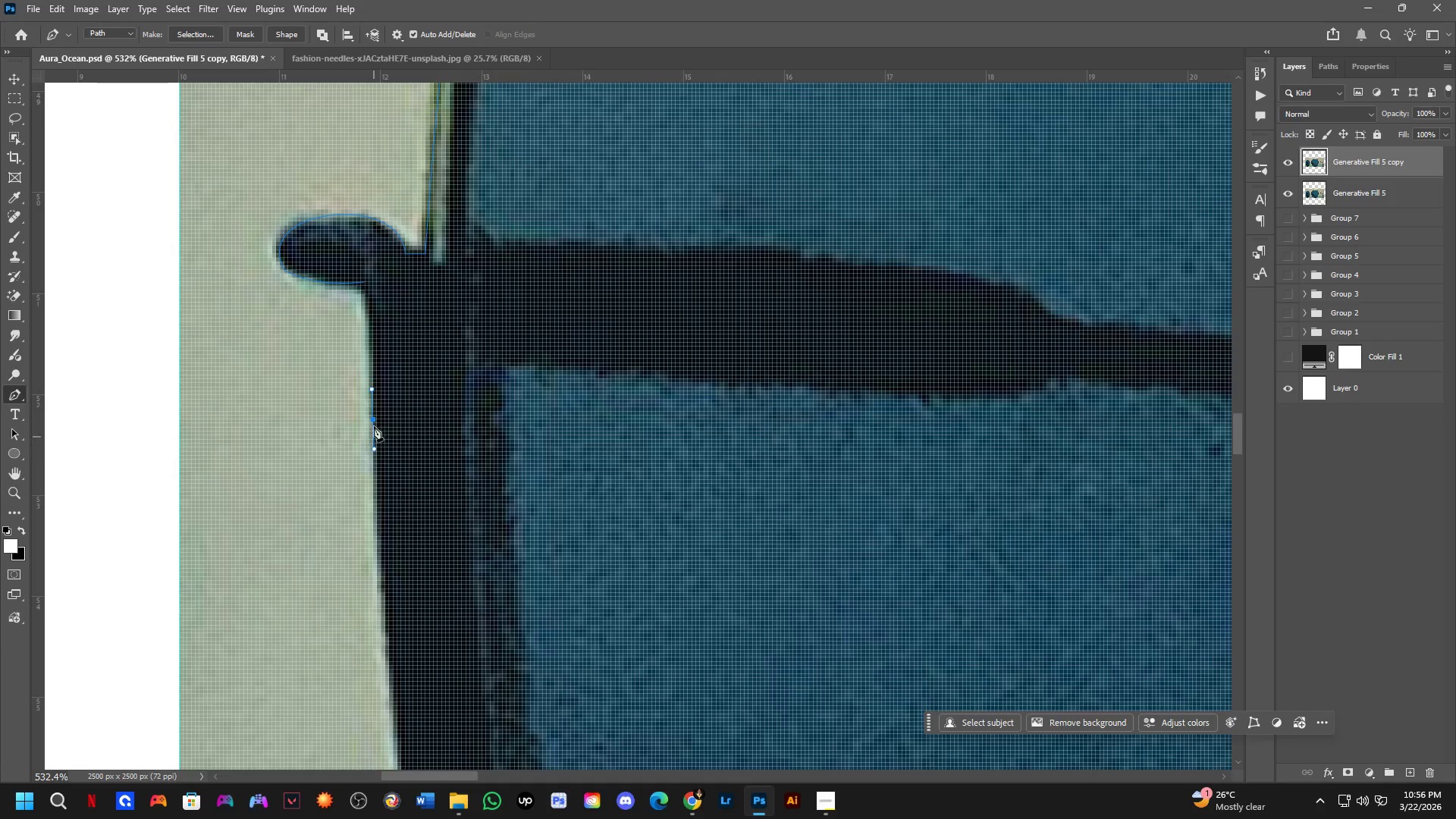 
key(Control+ControlLeft)
 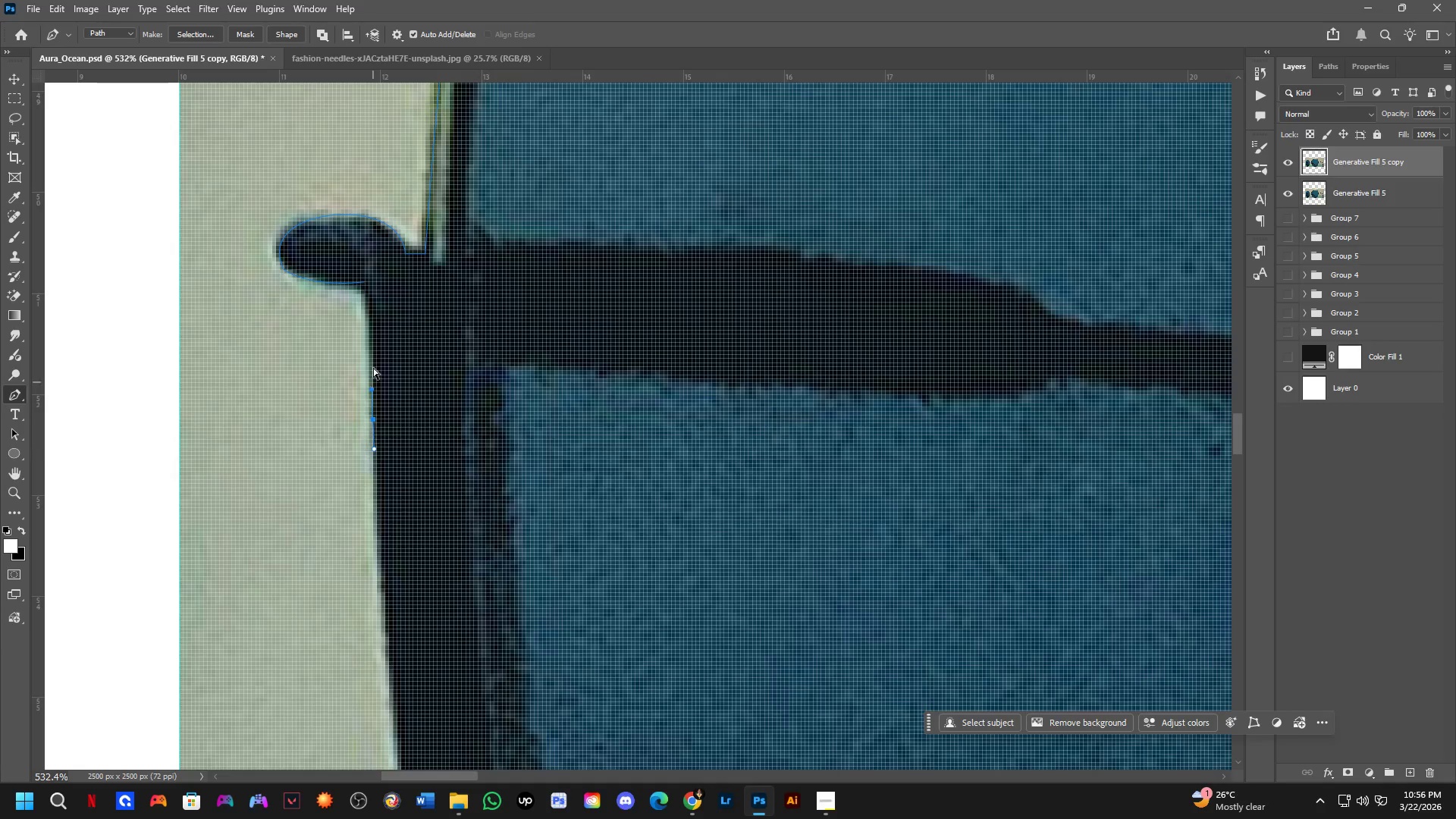 
key(Control+Z)
 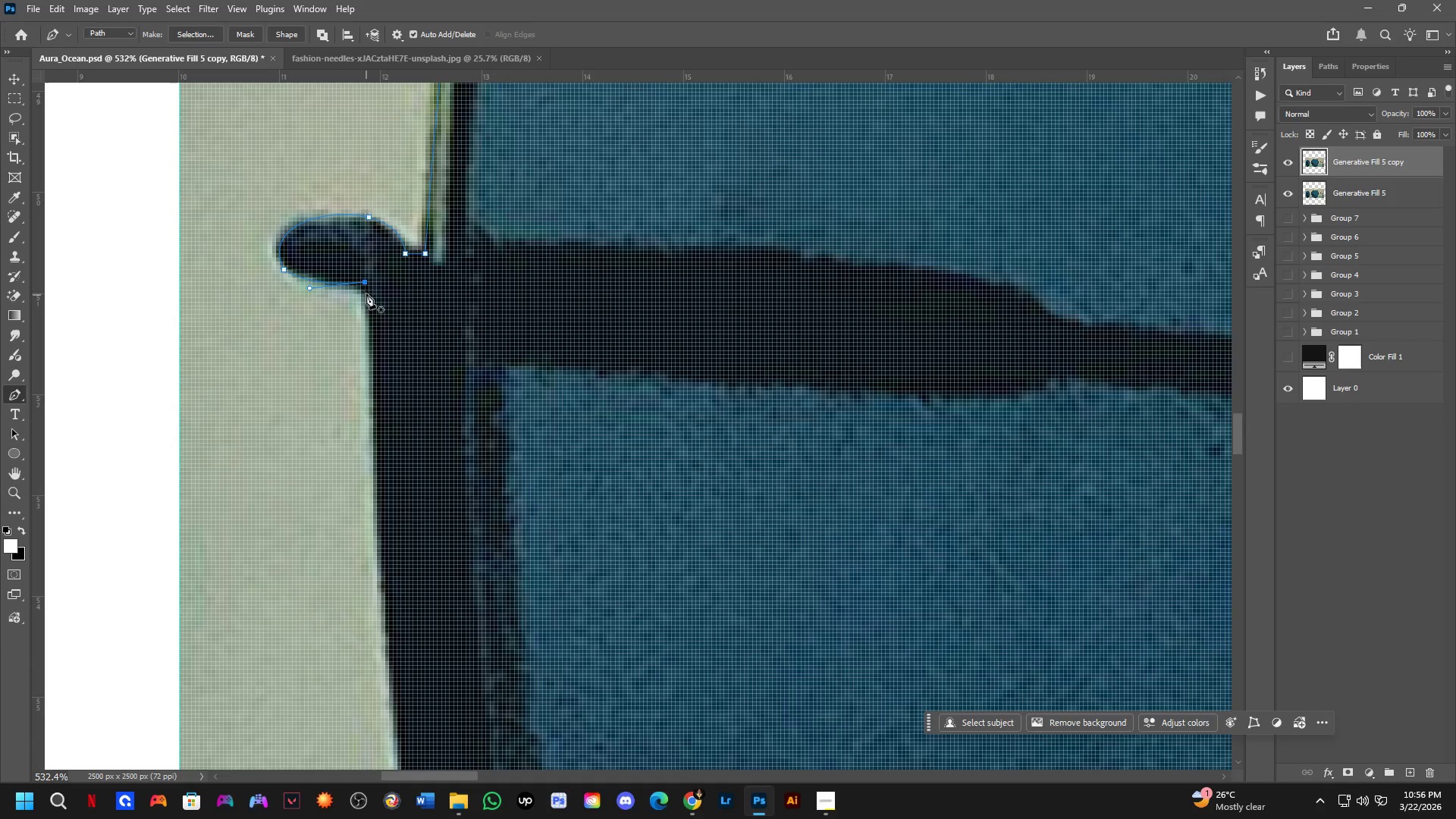 
hold_key(key=ControlLeft, duration=1.19)
left_click([365, 287])
 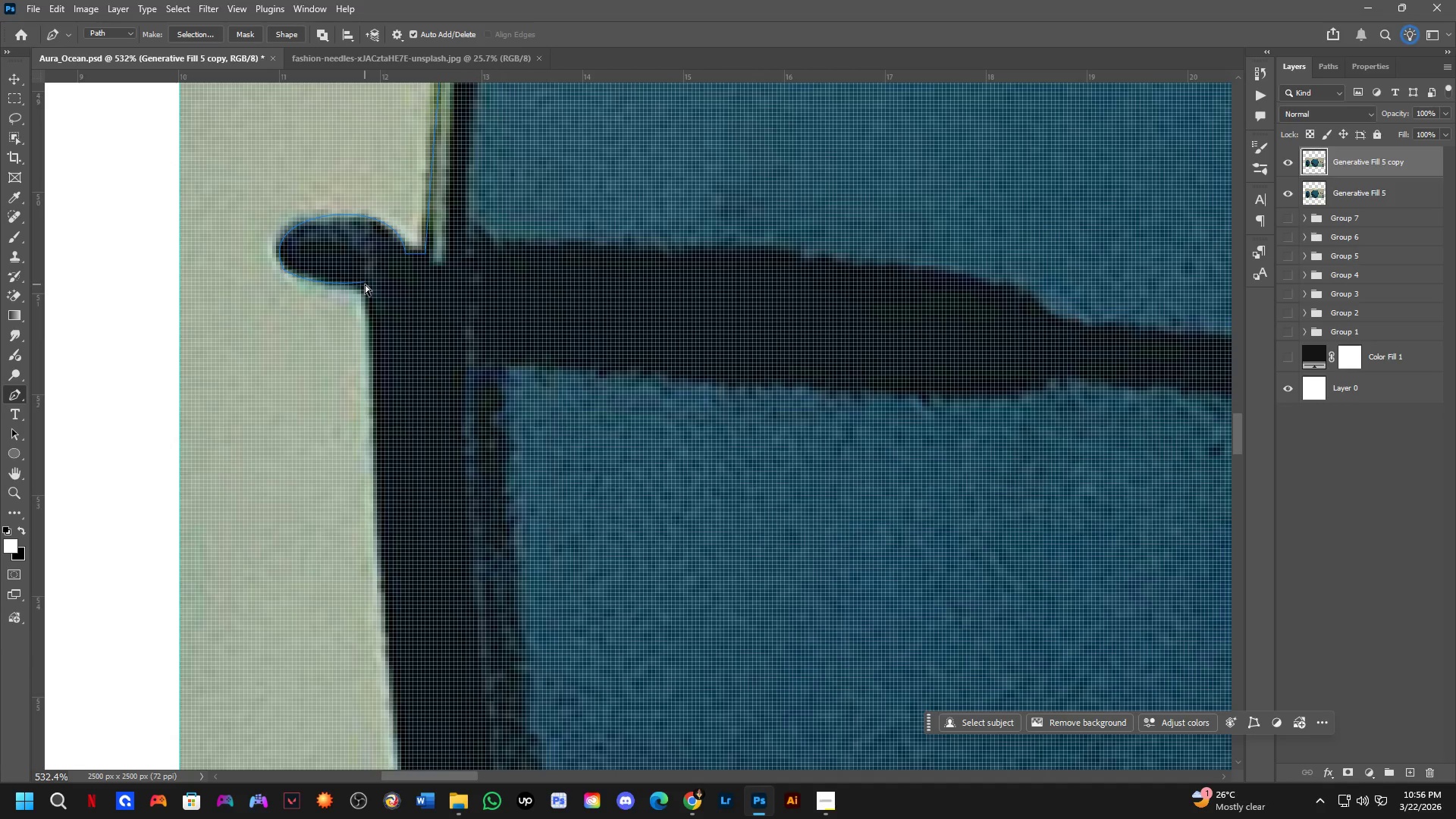 
left_click([365, 284])
 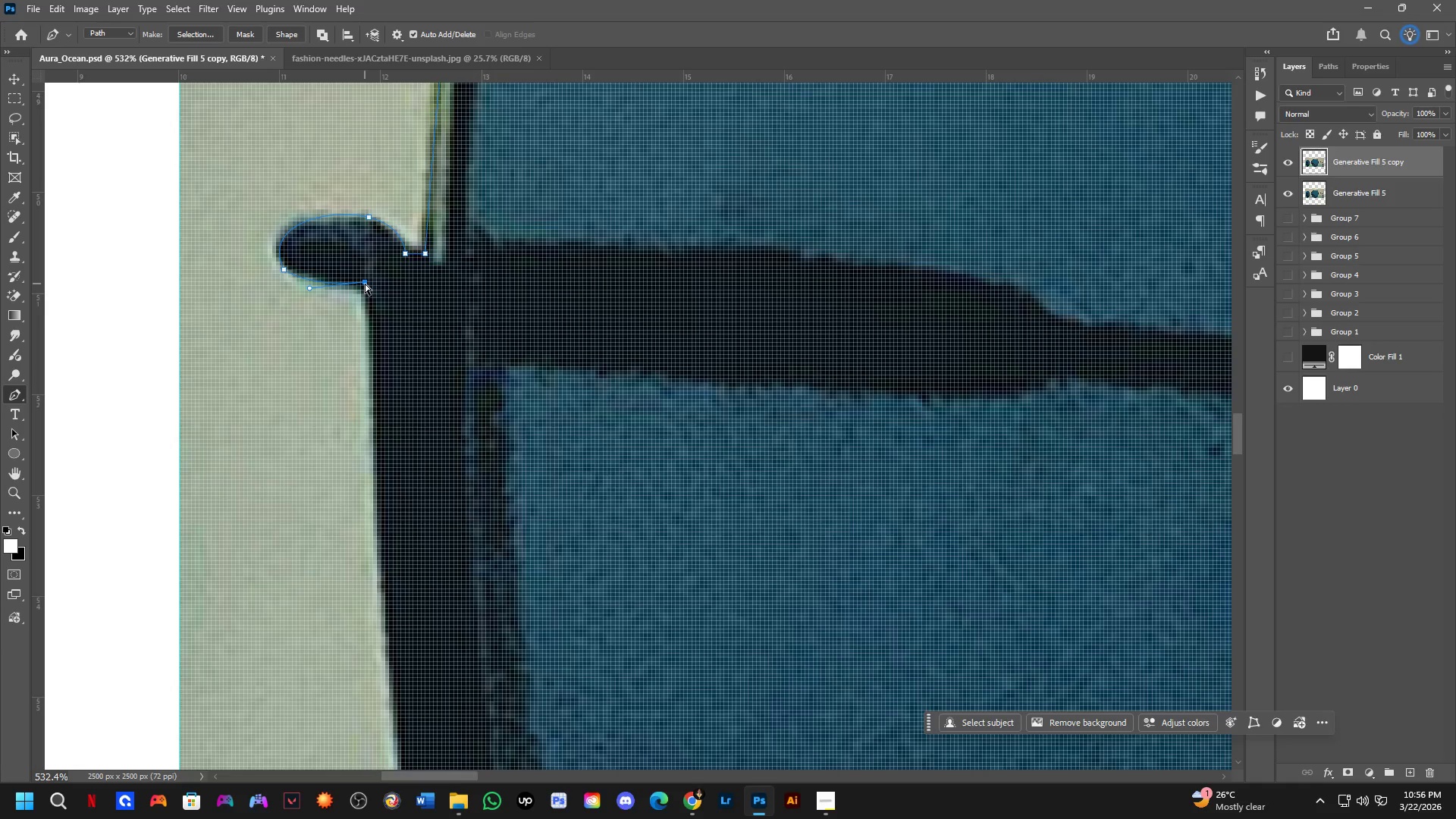 
key(Alt+AltLeft)
 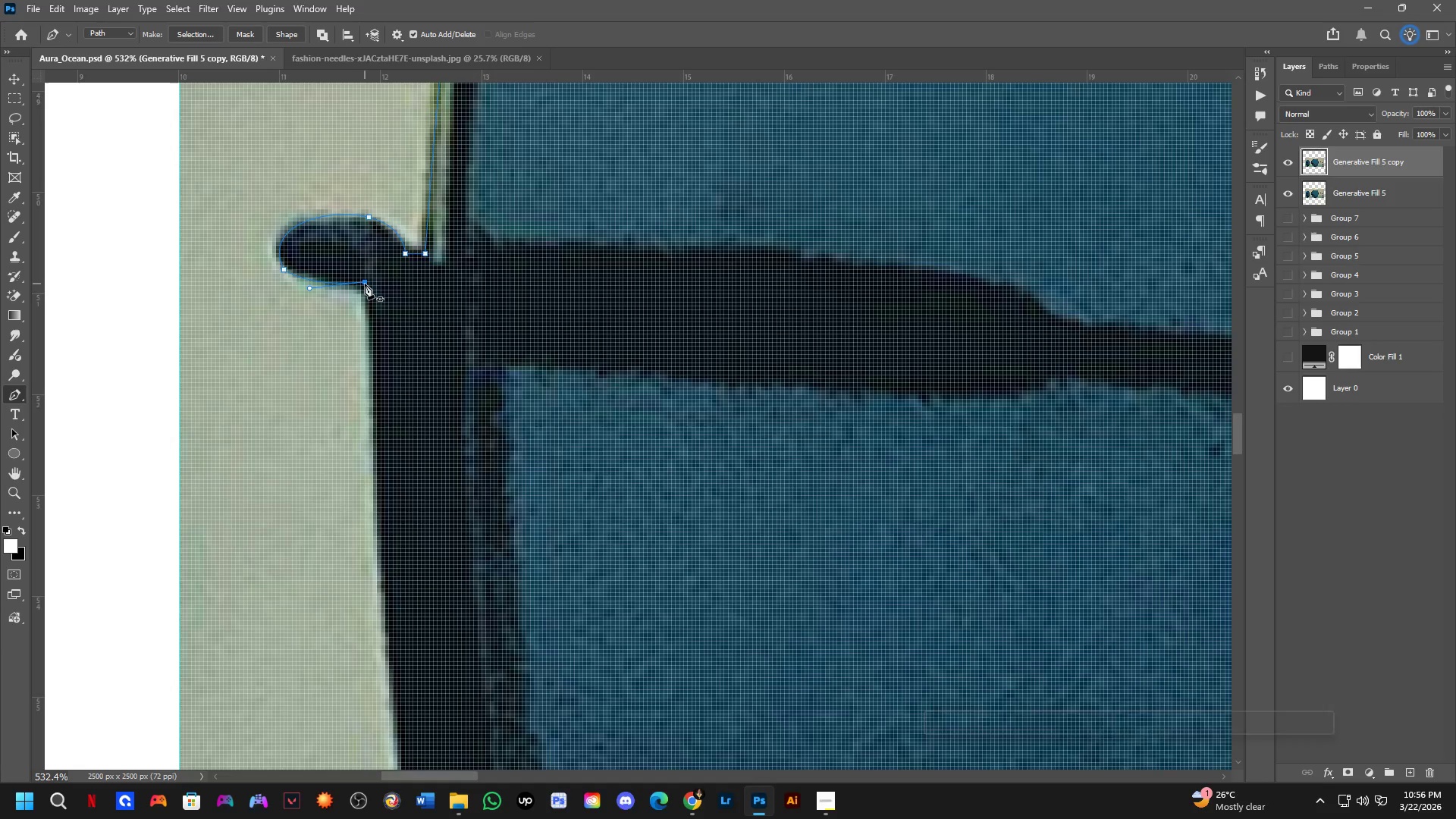 
double_click([365, 284])
 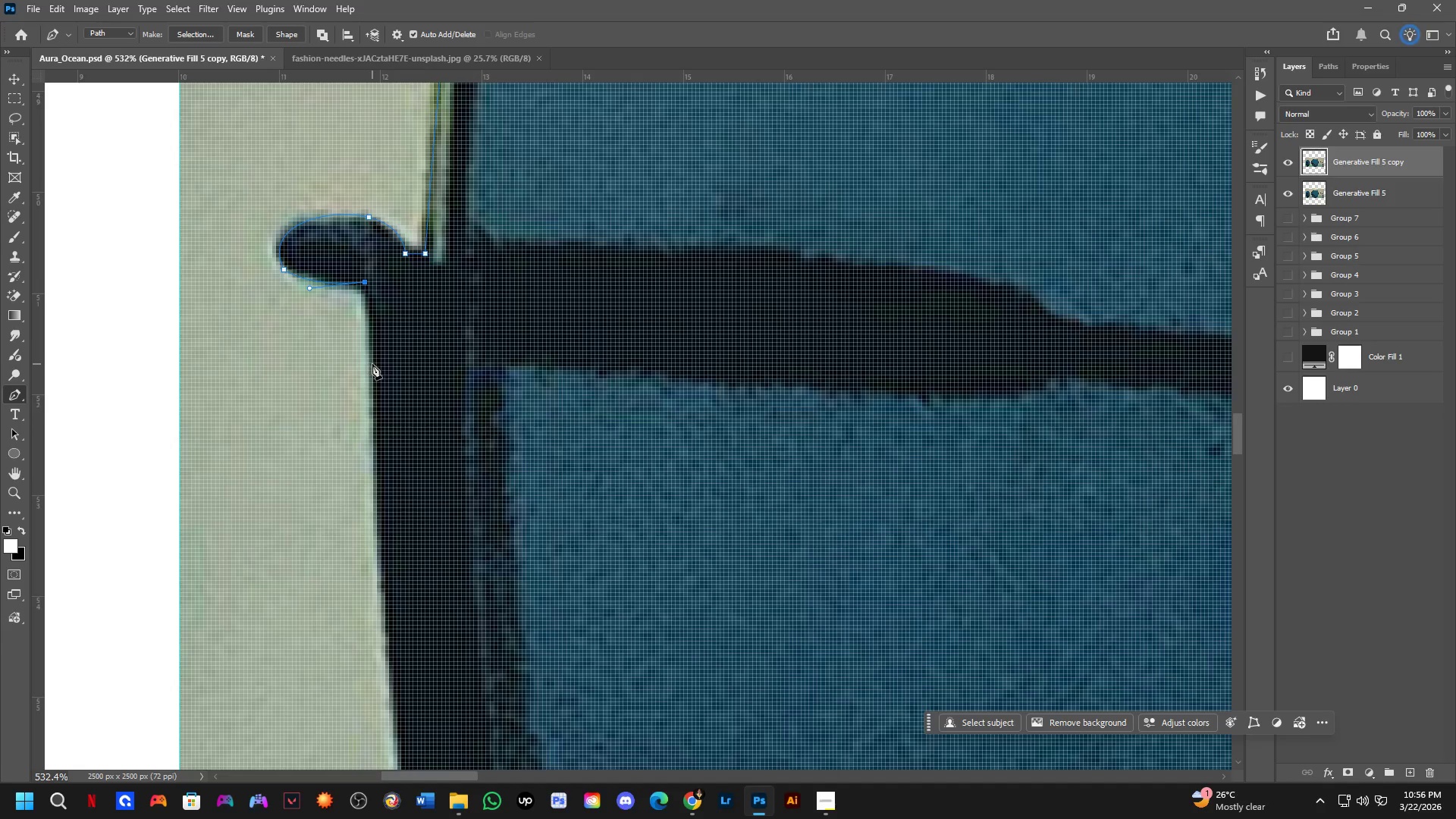 
left_click_drag(start_coordinate=[374, 377], to_coordinate=[375, 419])
 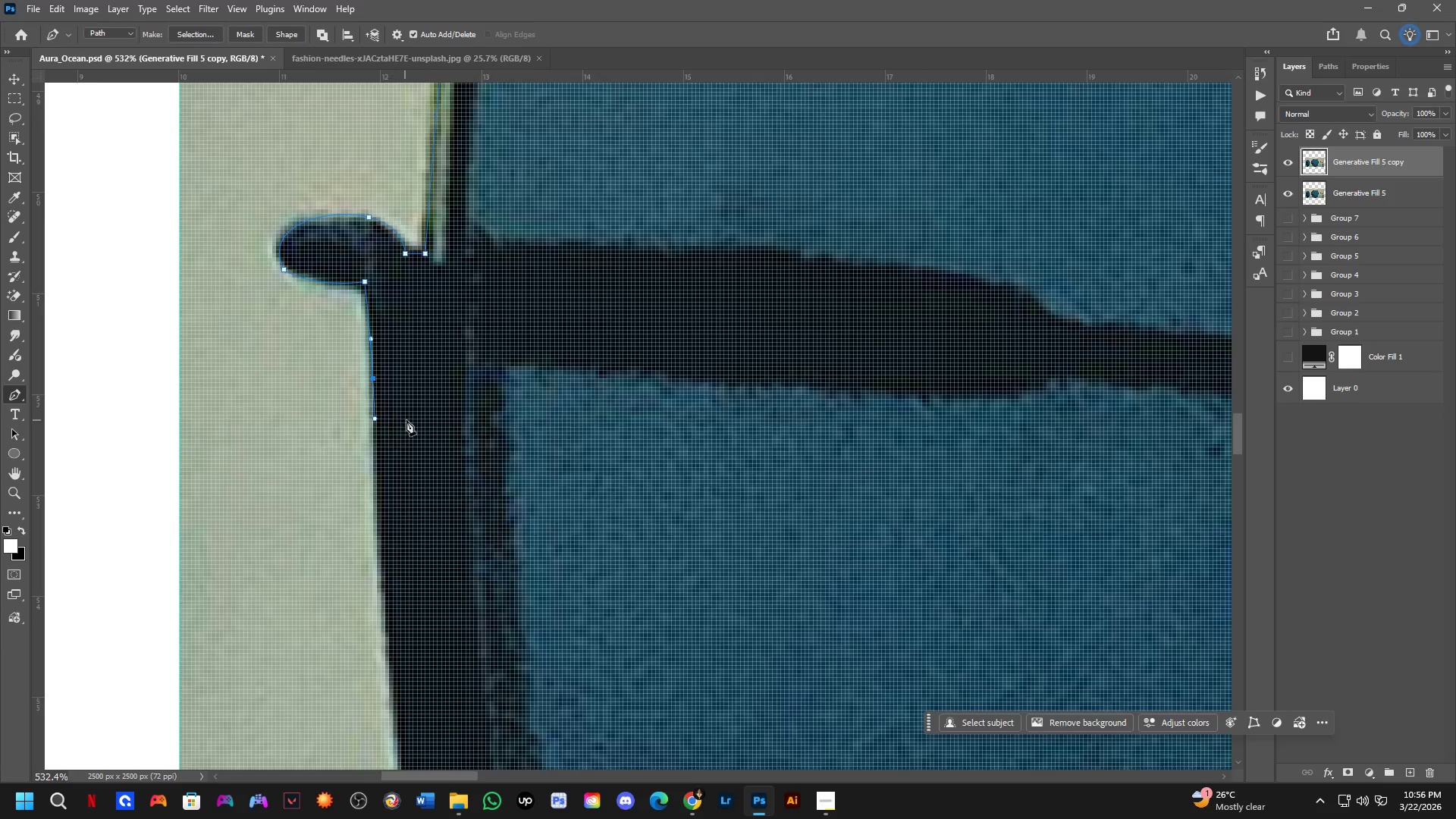 
scroll: coordinate [407, 419], scroll_direction: down, amount: 5.0
 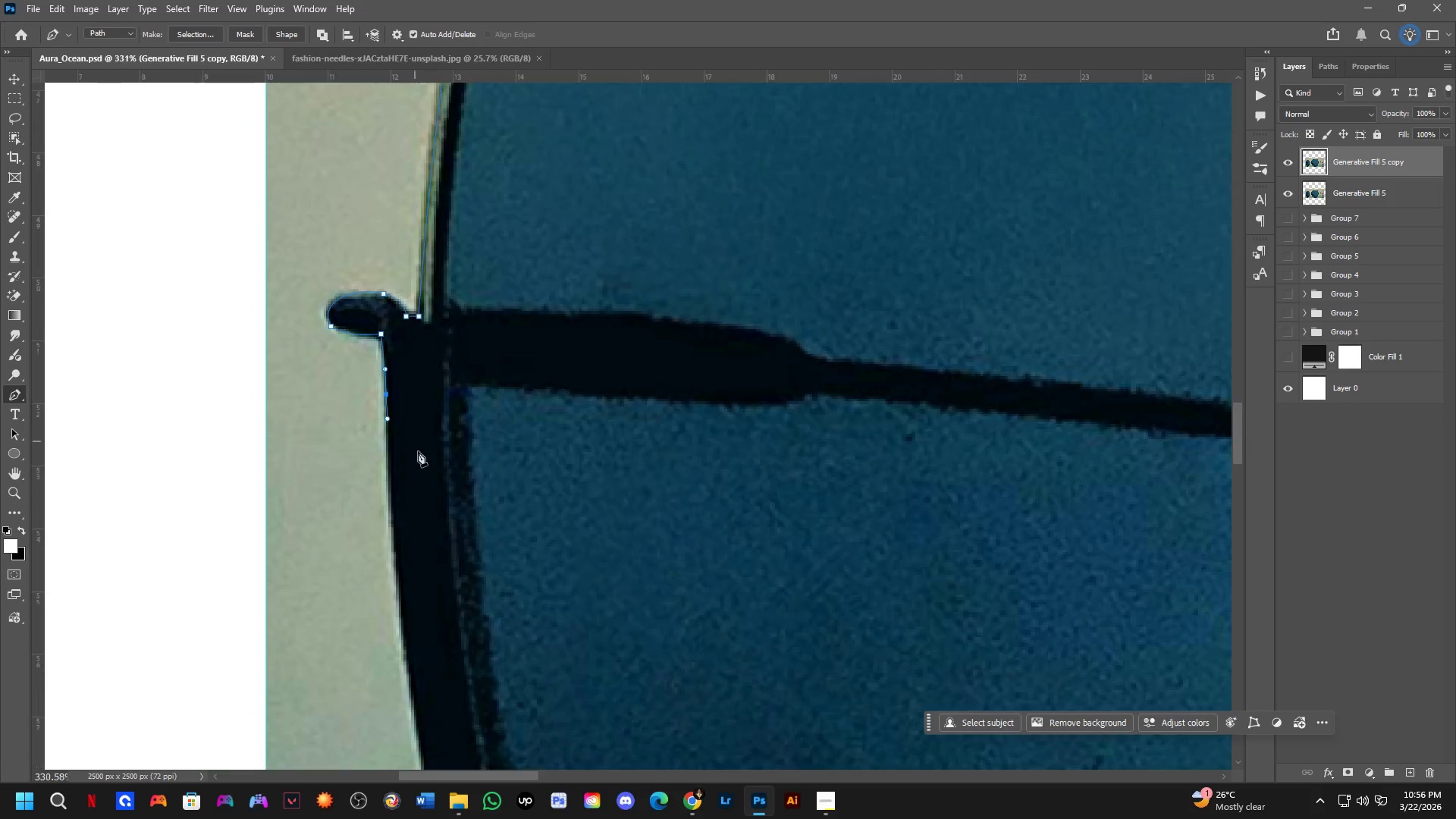 
hold_key(key=Space, duration=0.52)
 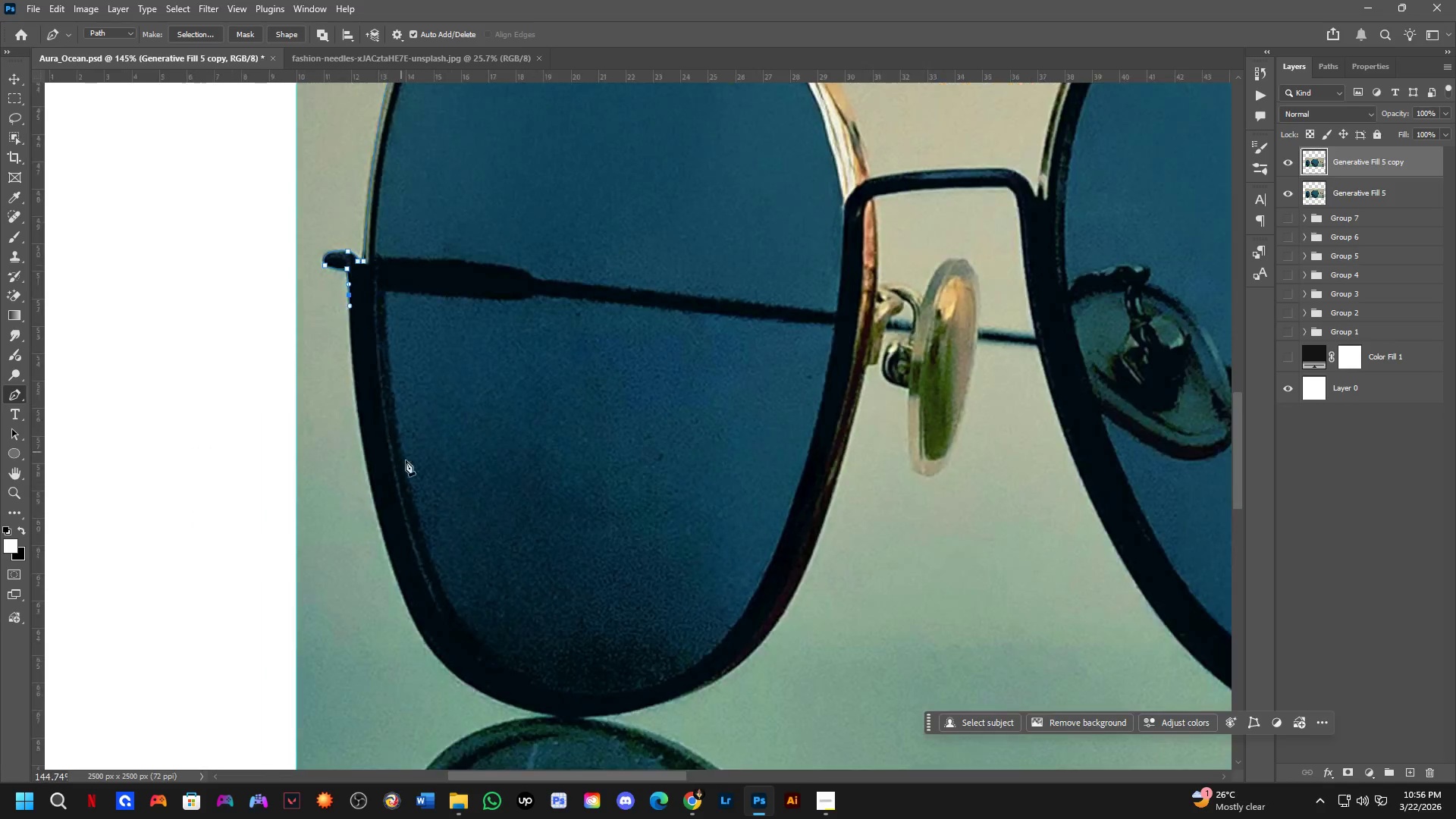 
left_click_drag(start_coordinate=[468, 572], to_coordinate=[392, 356])
 